 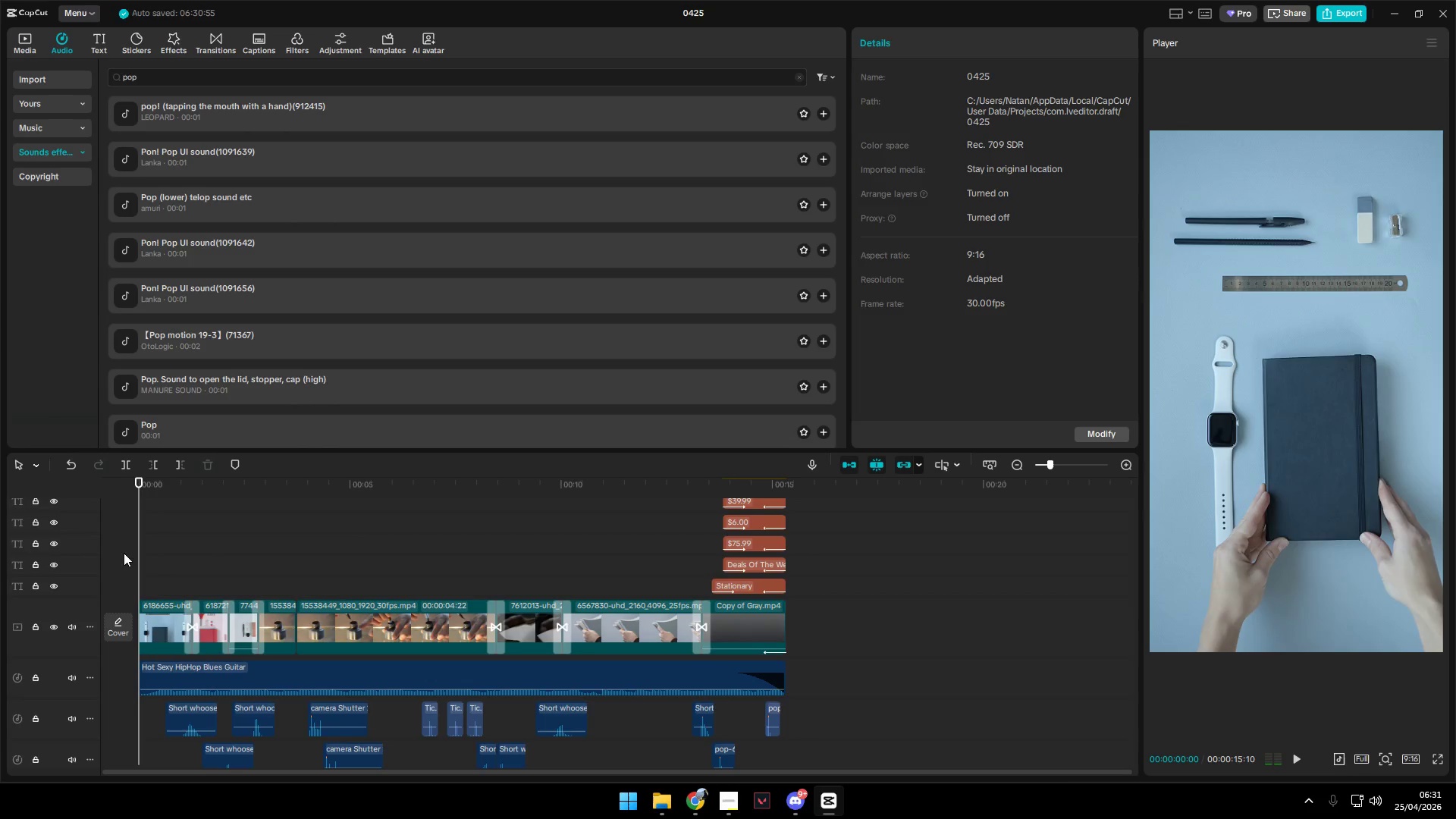 
key(Space)
 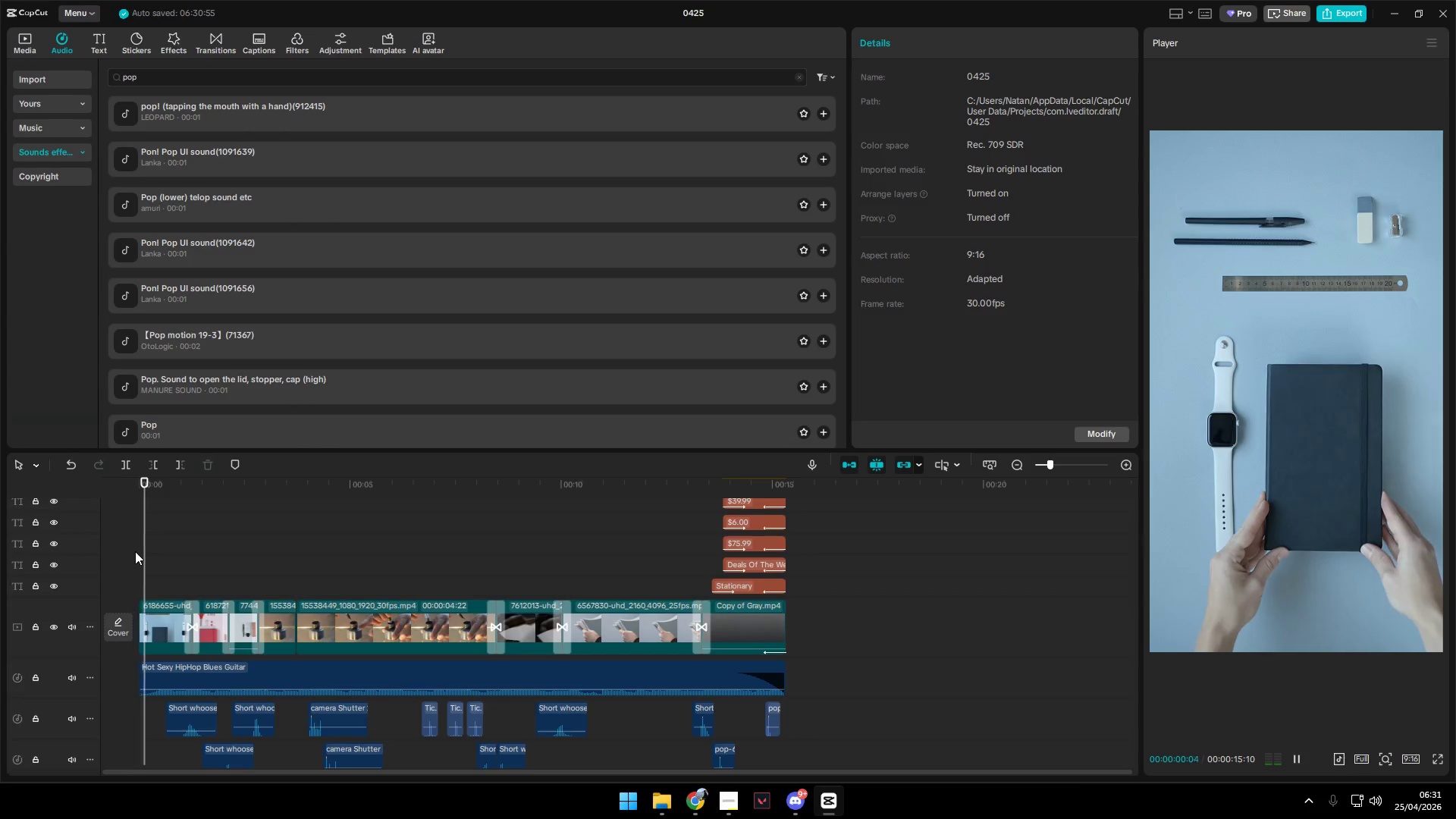 
key(Space)
 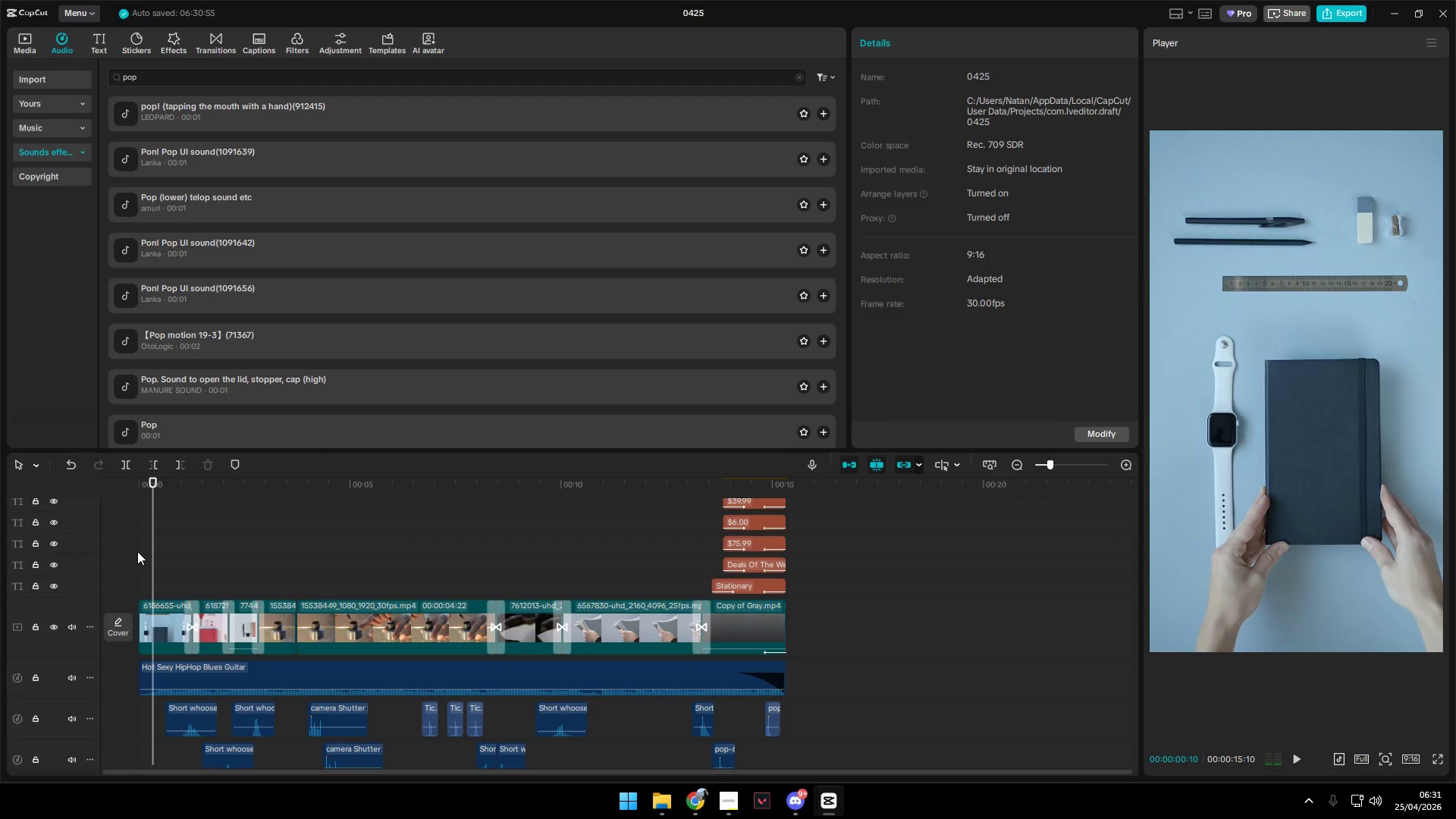 
key(Space)
 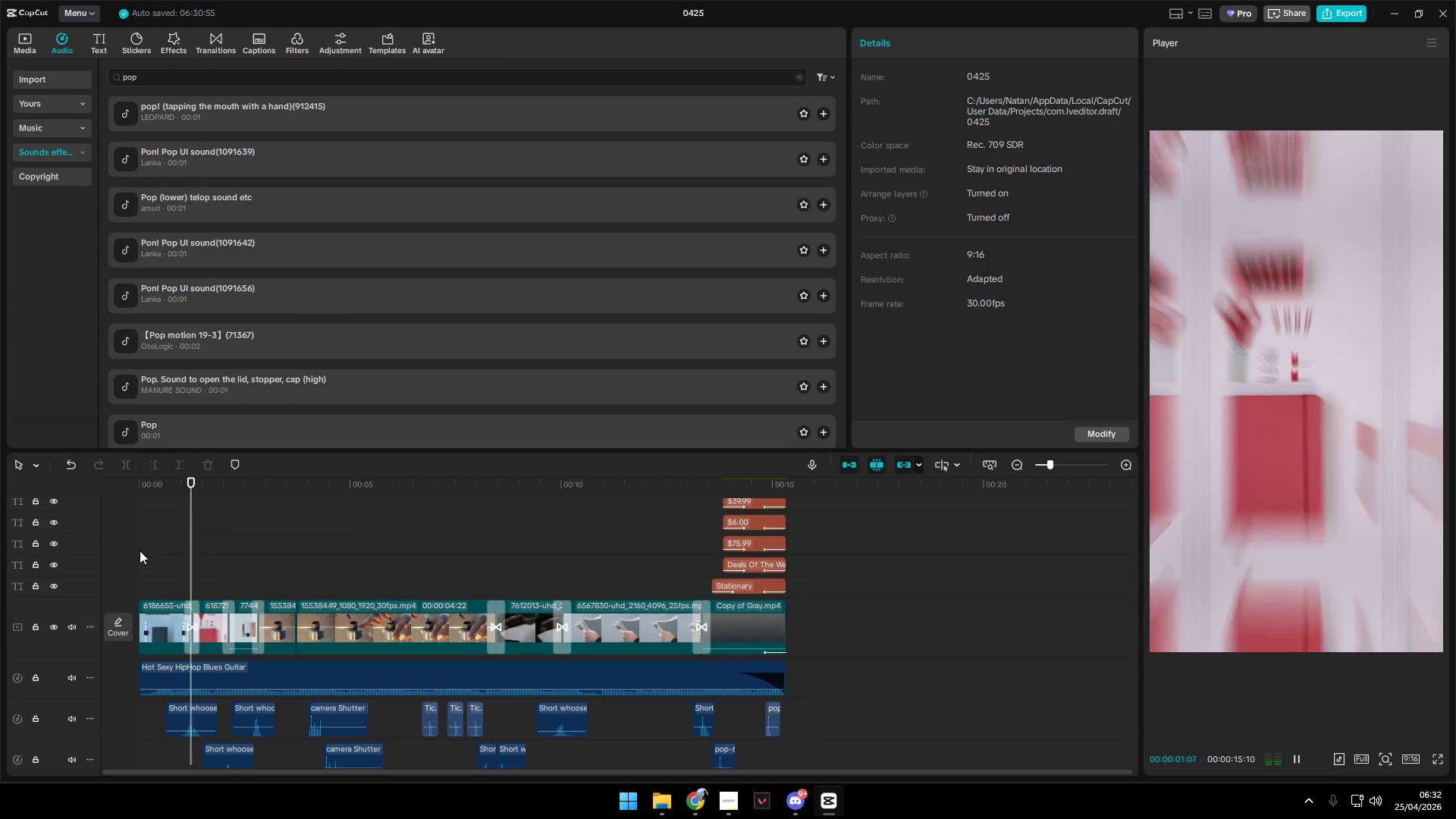 
key(Space)
 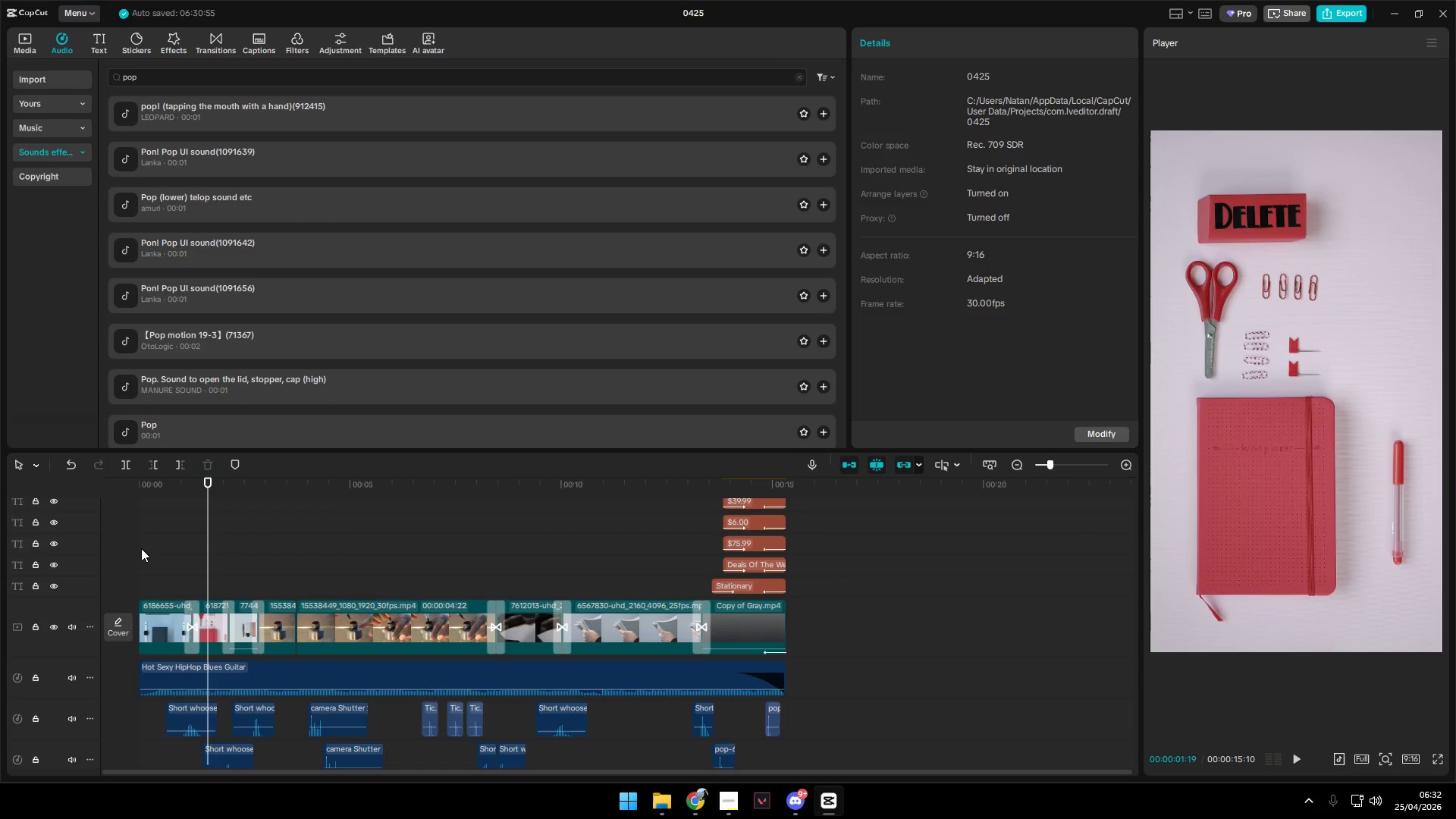 
key(Alt+Tab)
 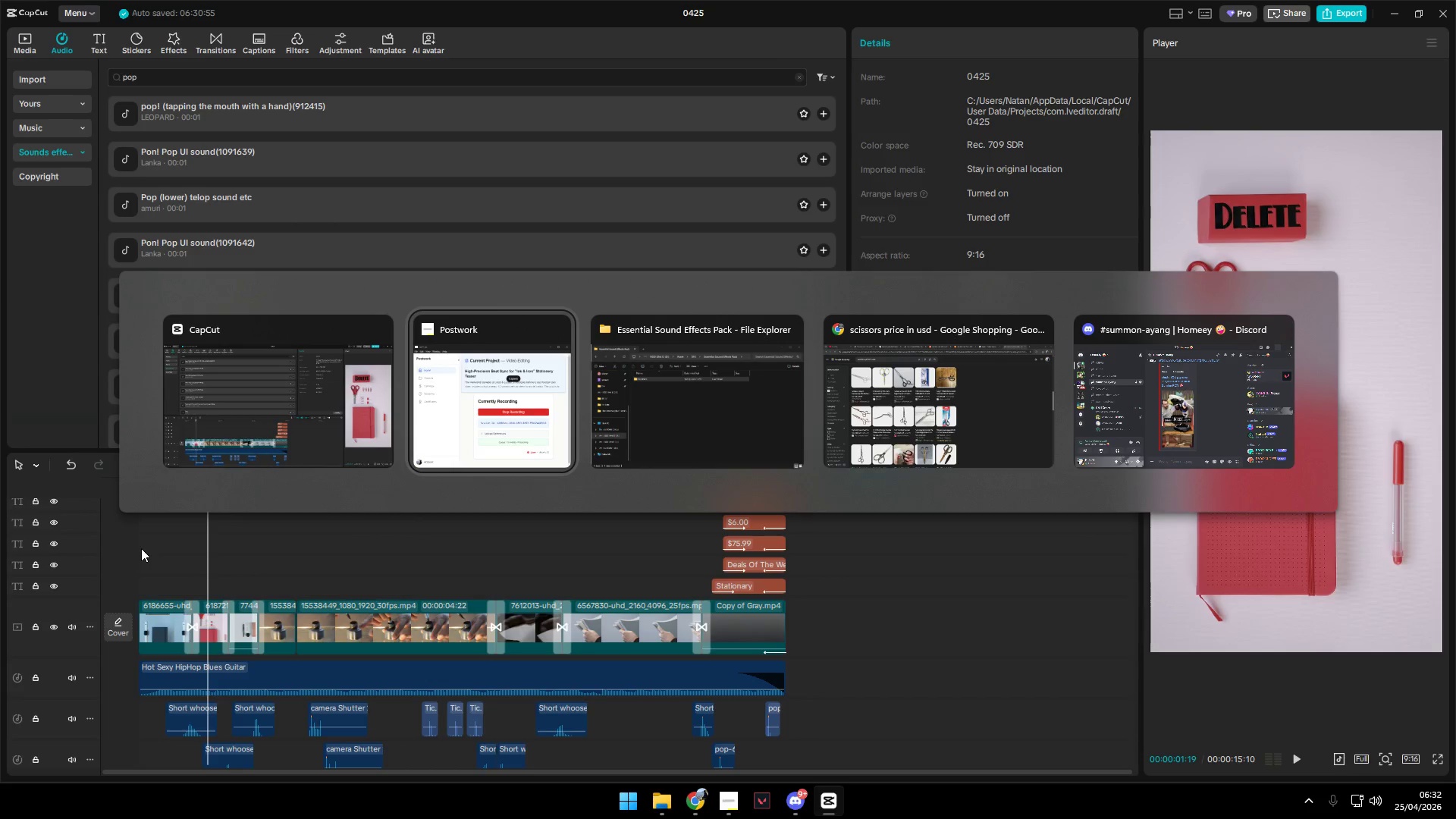 
key(Alt+Tab)
 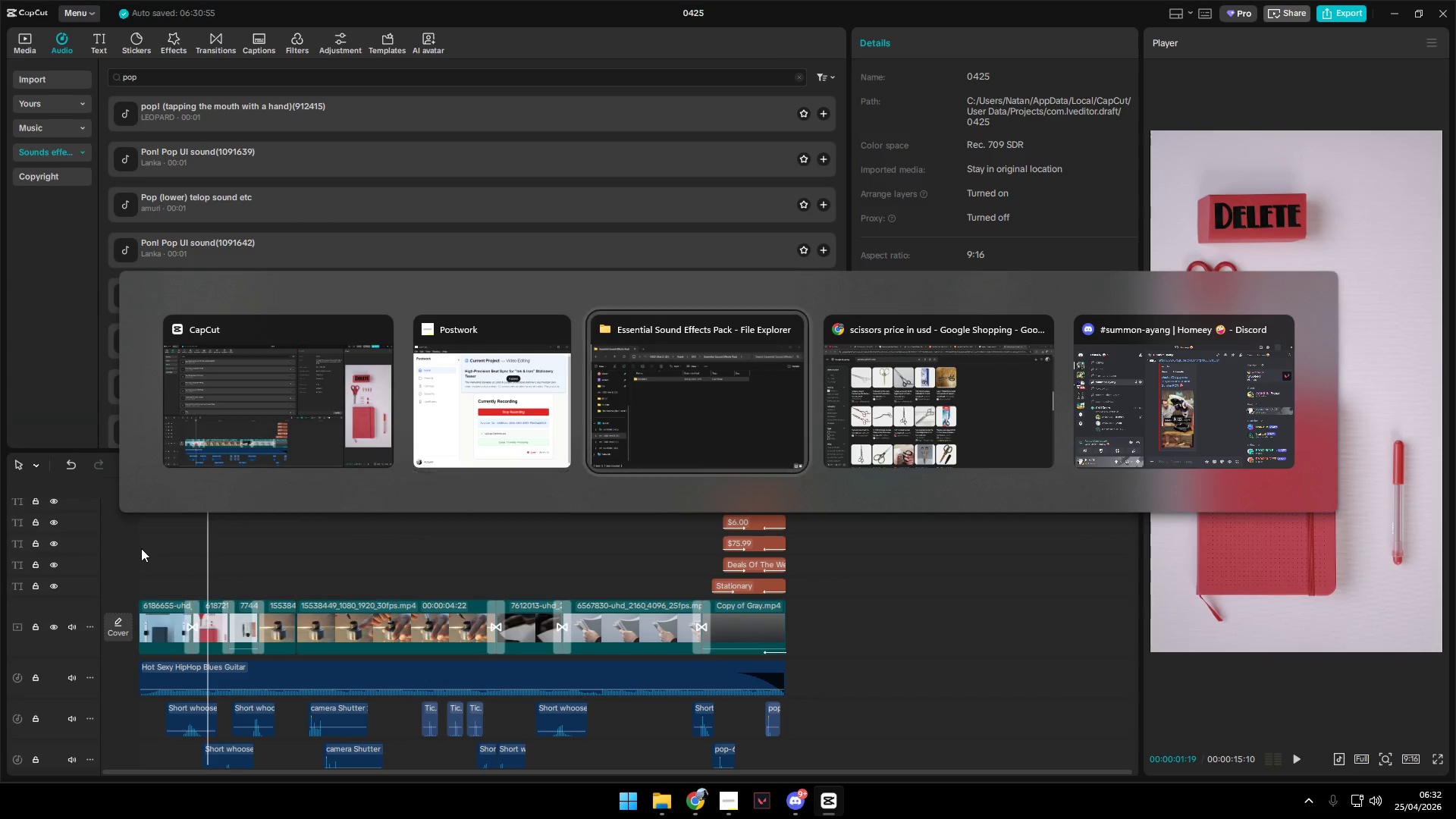 
key(Alt+Tab)
 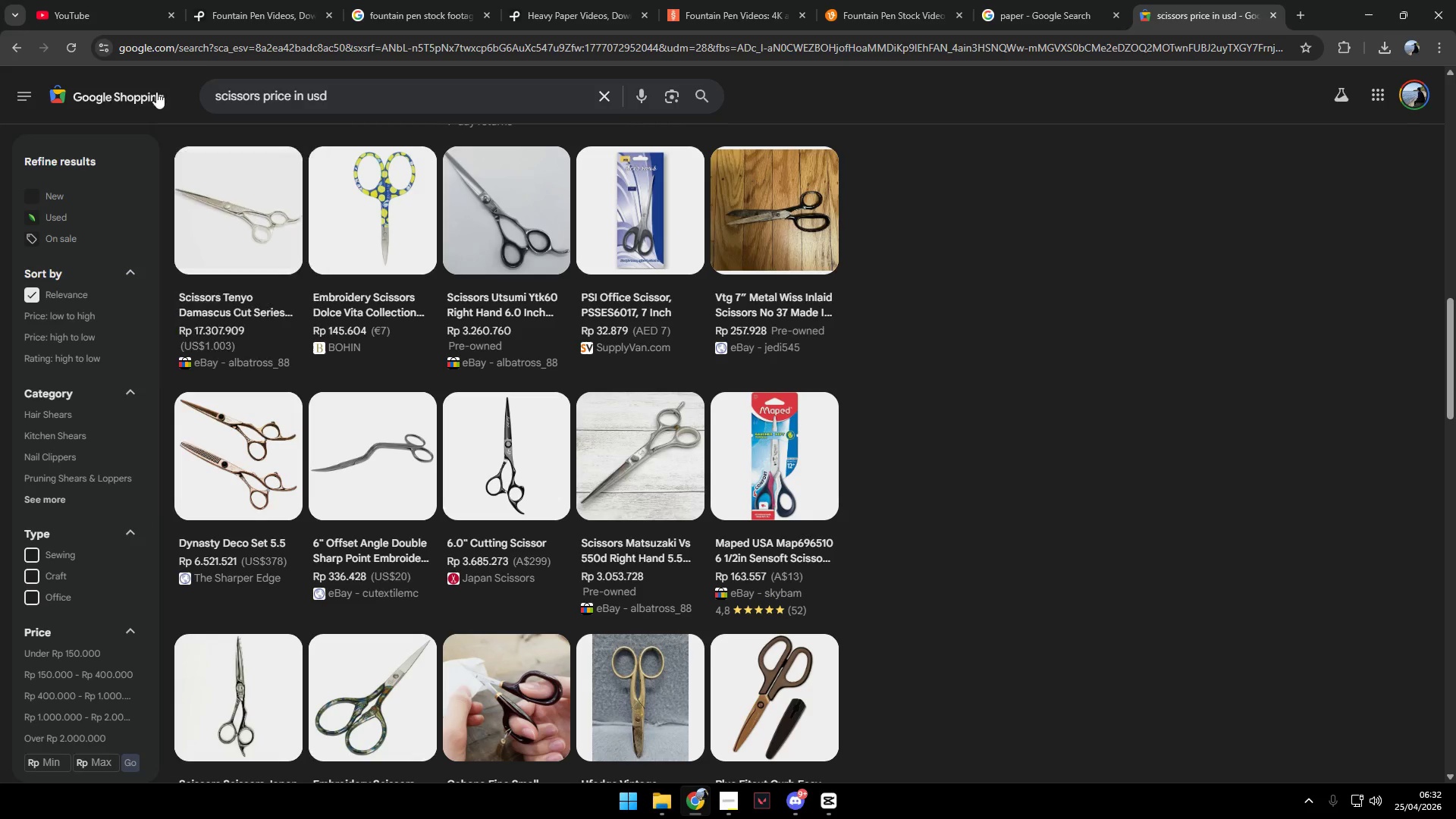 
left_click([271, 2])
 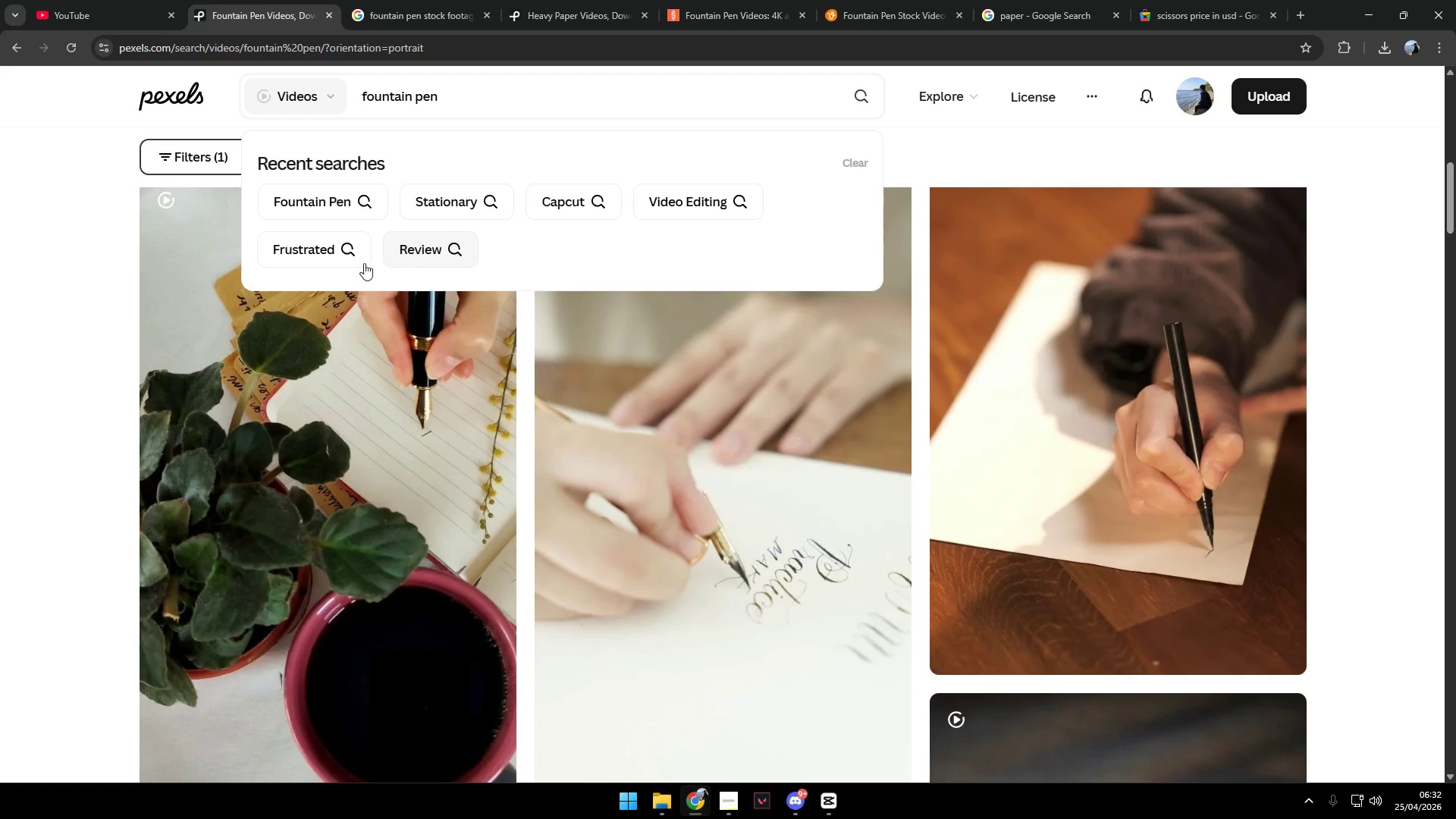 
left_click([98, 337])
 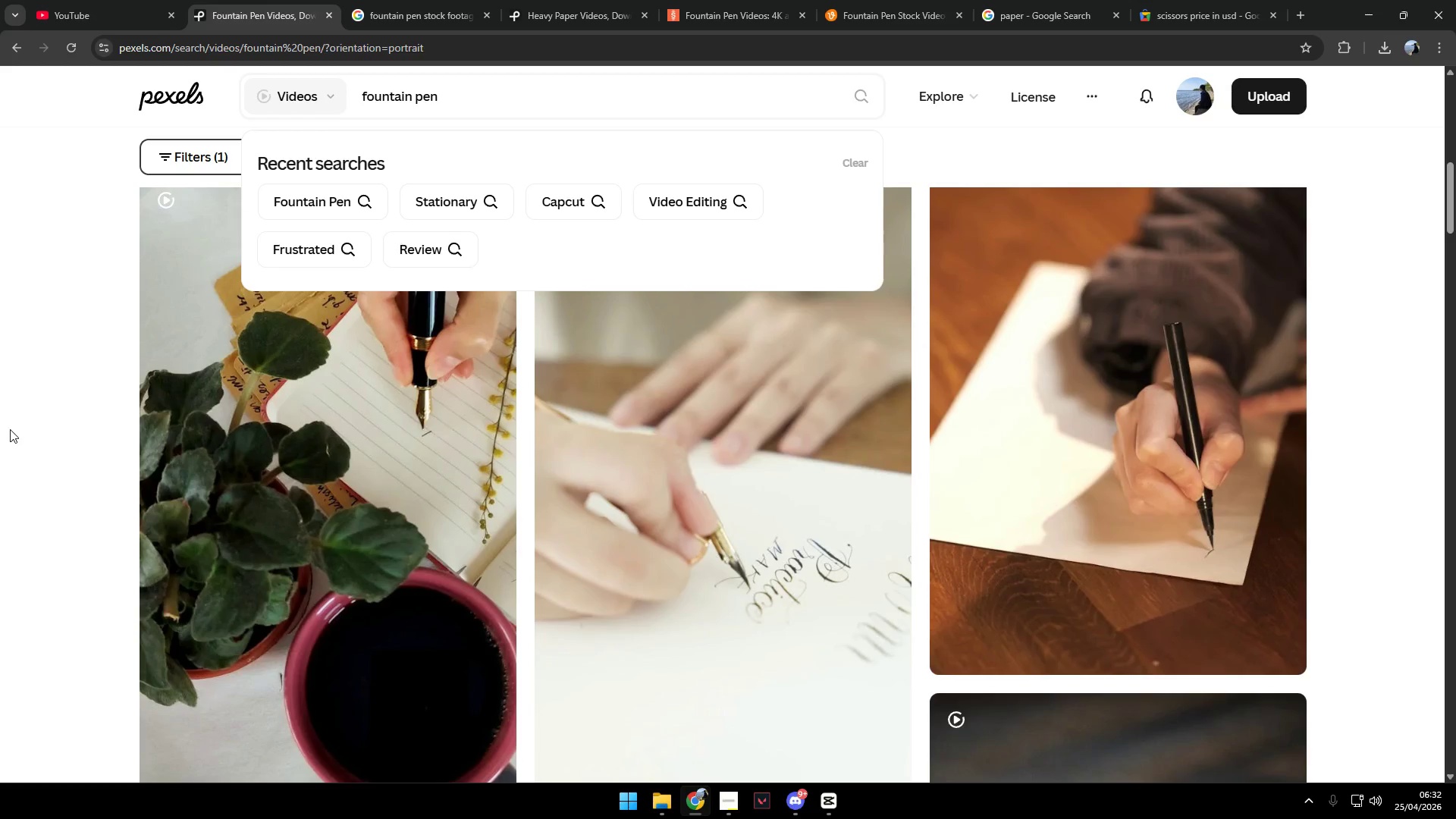 
left_click([58, 385])
 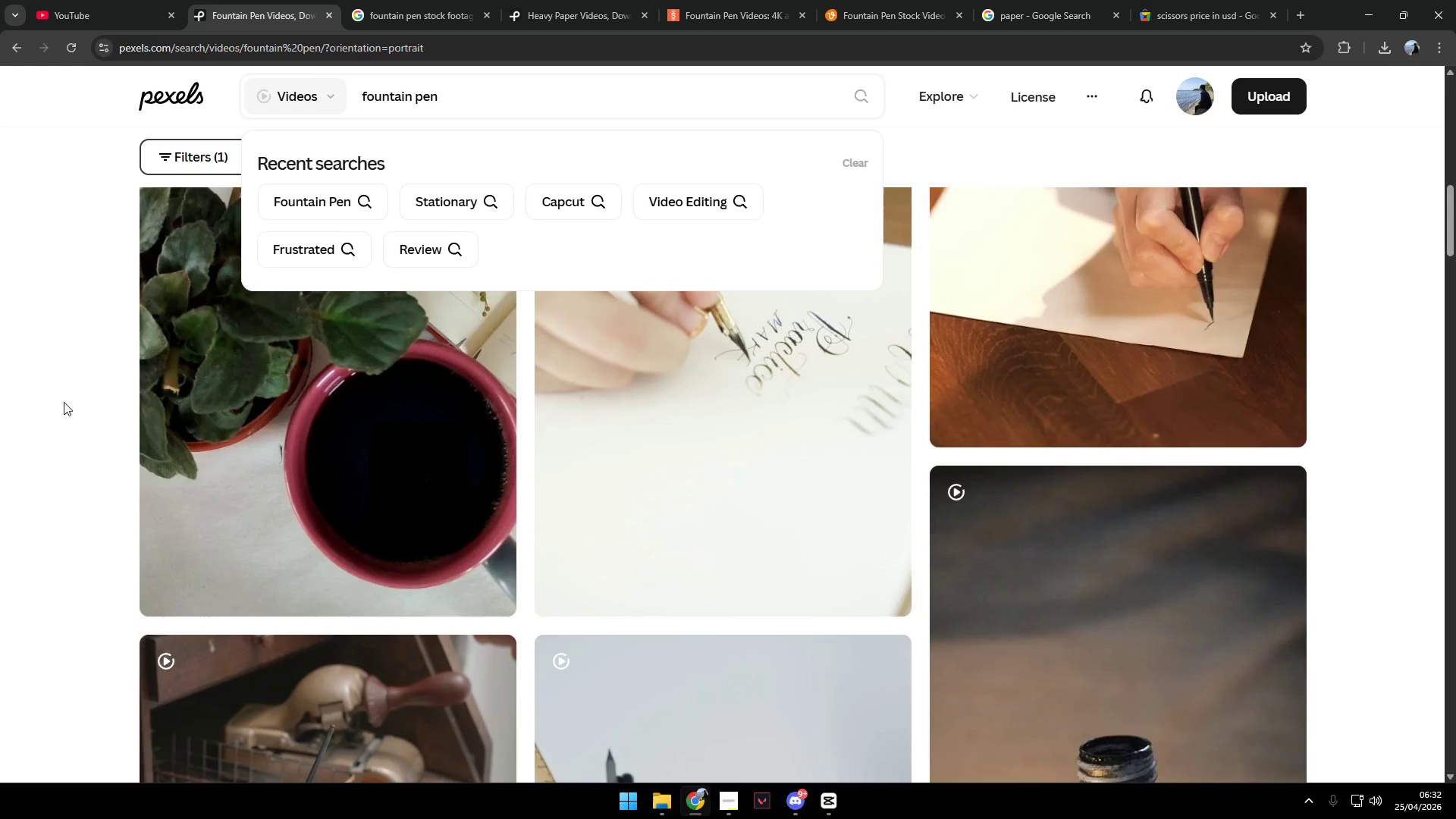 
scroll: coordinate [401, 556], scroll_direction: down, amount: 11.0
 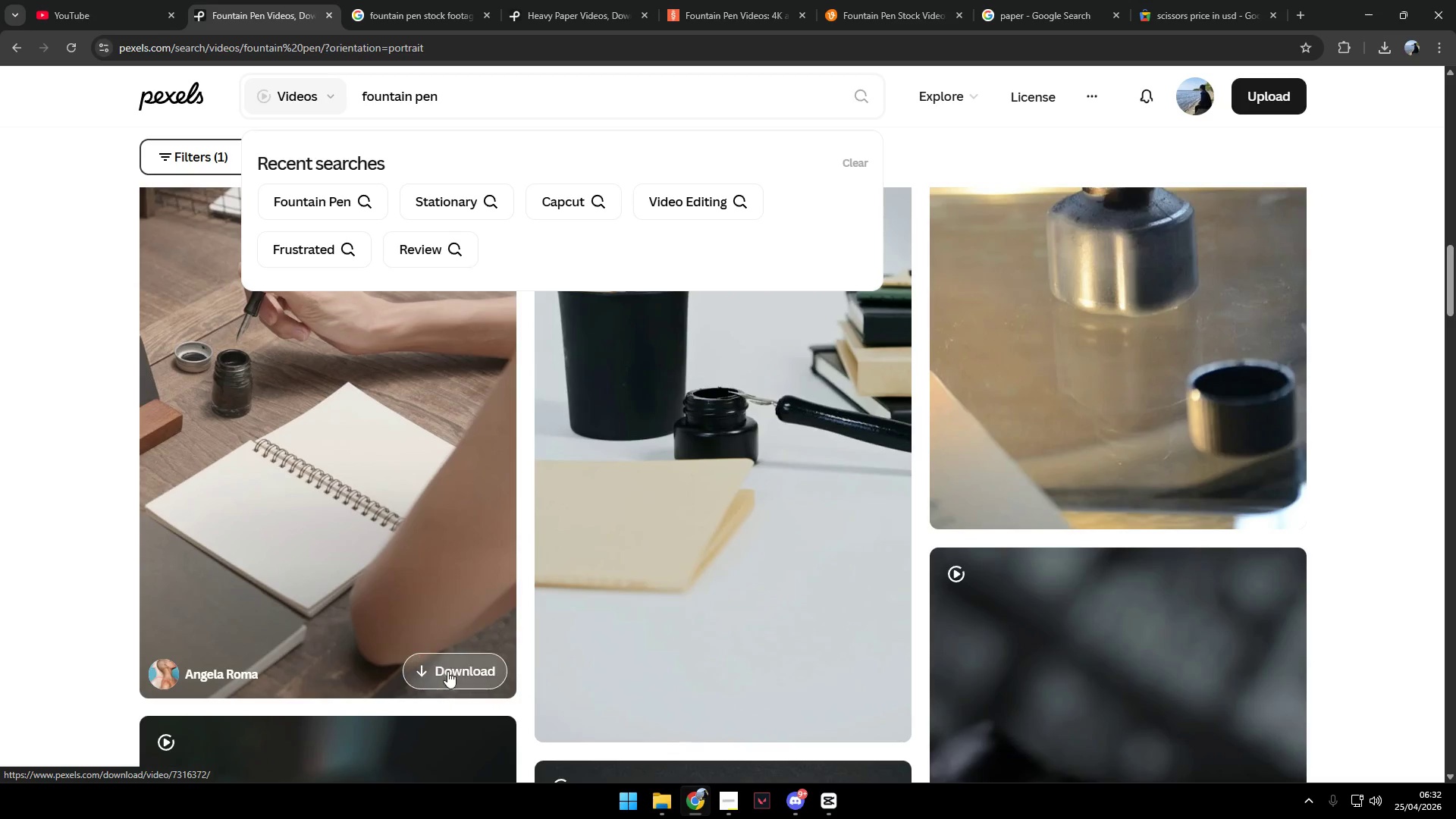 
left_click([447, 670])
 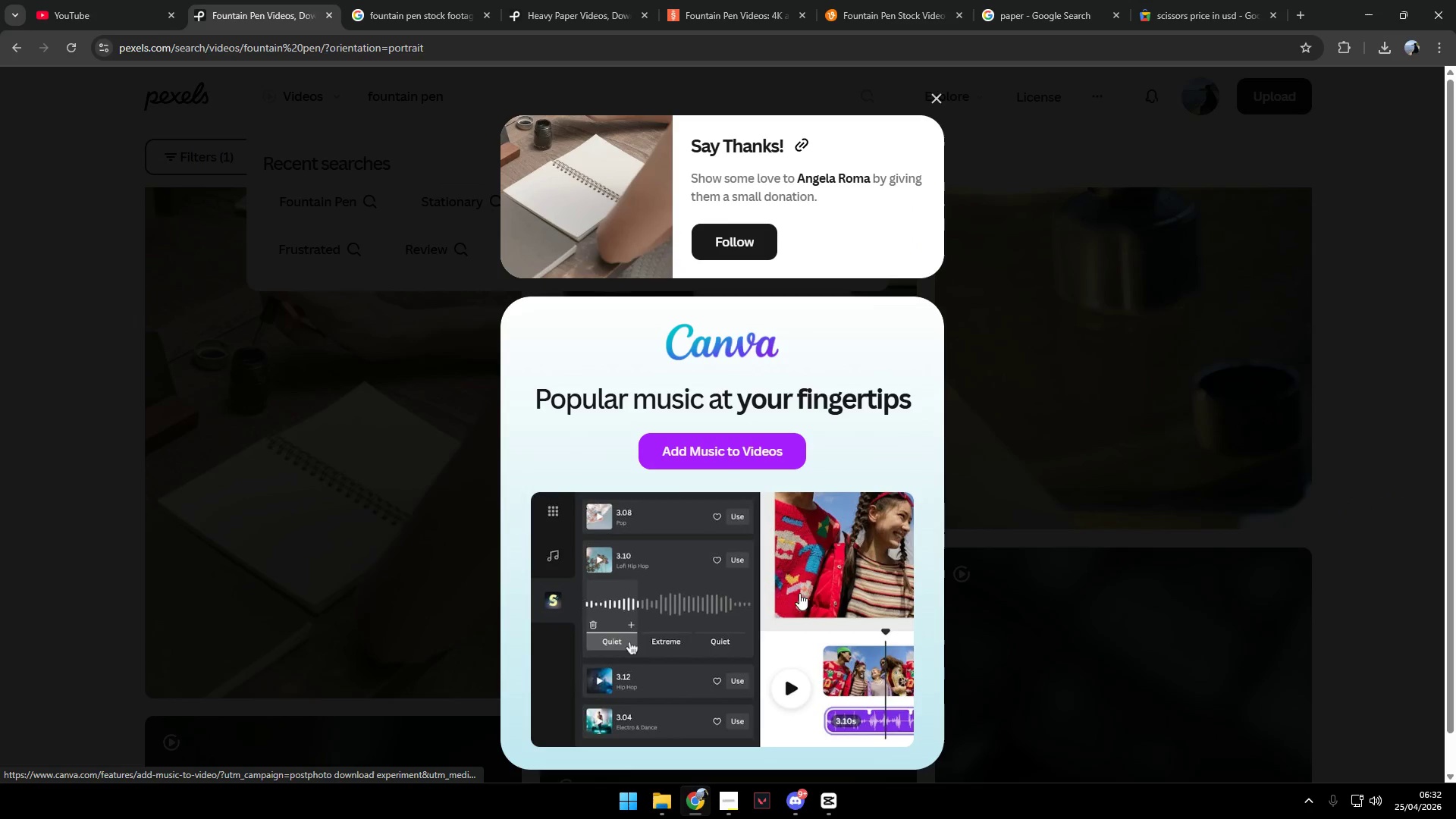 
left_click([1051, 531])
 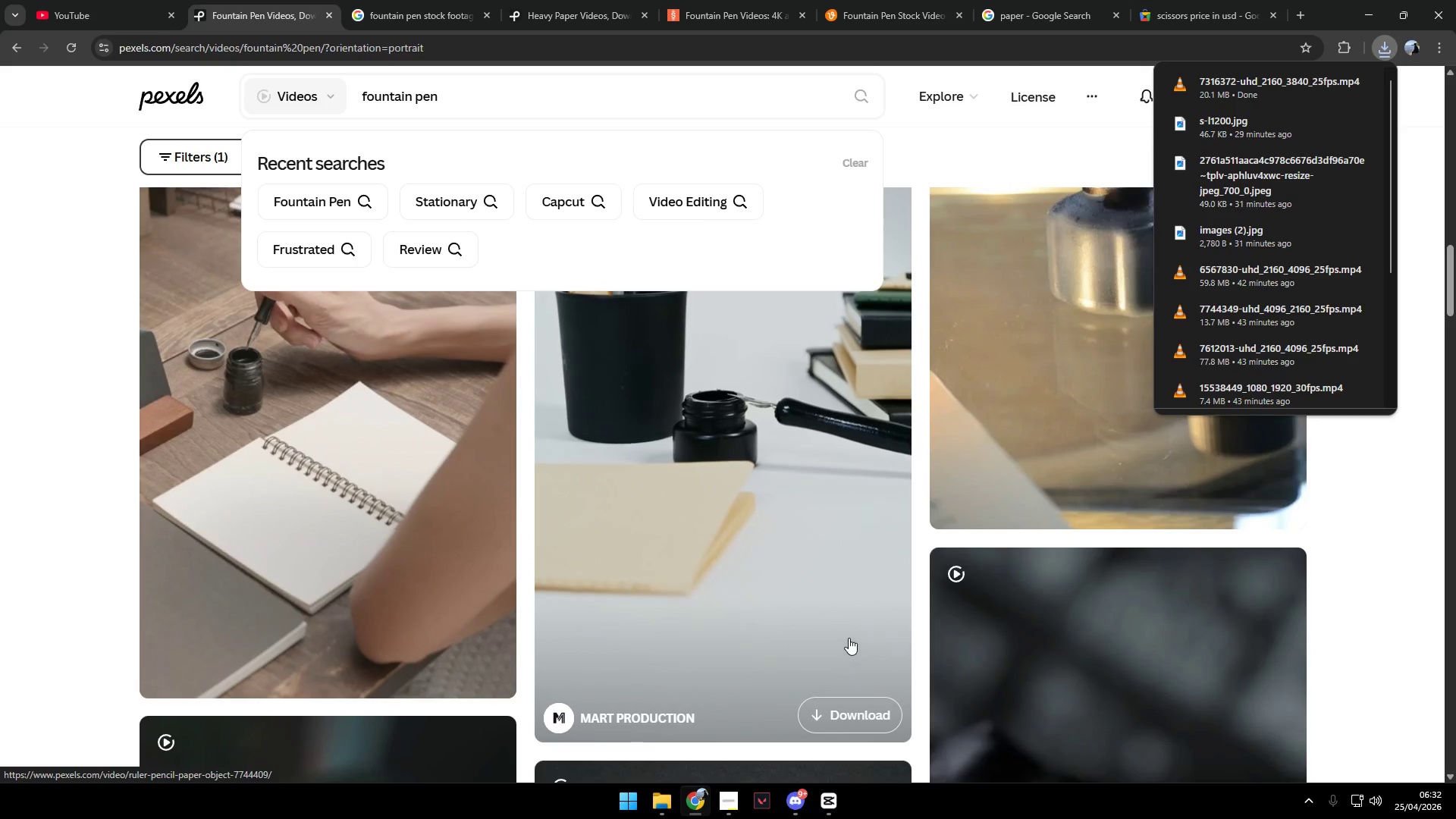 
scroll: coordinate [1109, 592], scroll_direction: down, amount: 14.0
 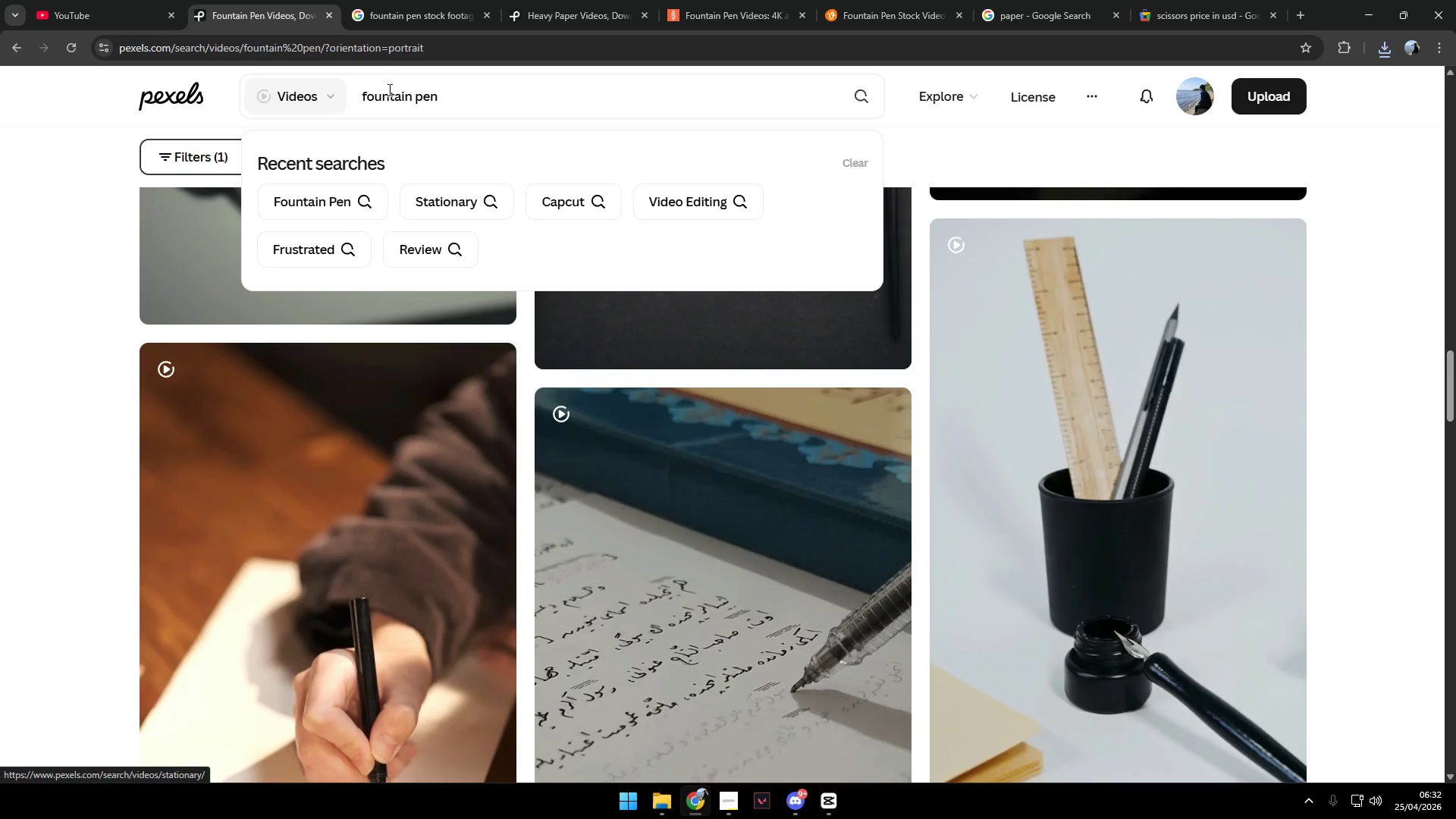 
left_click_drag(start_coordinate=[466, 91], to_coordinate=[288, 91])
 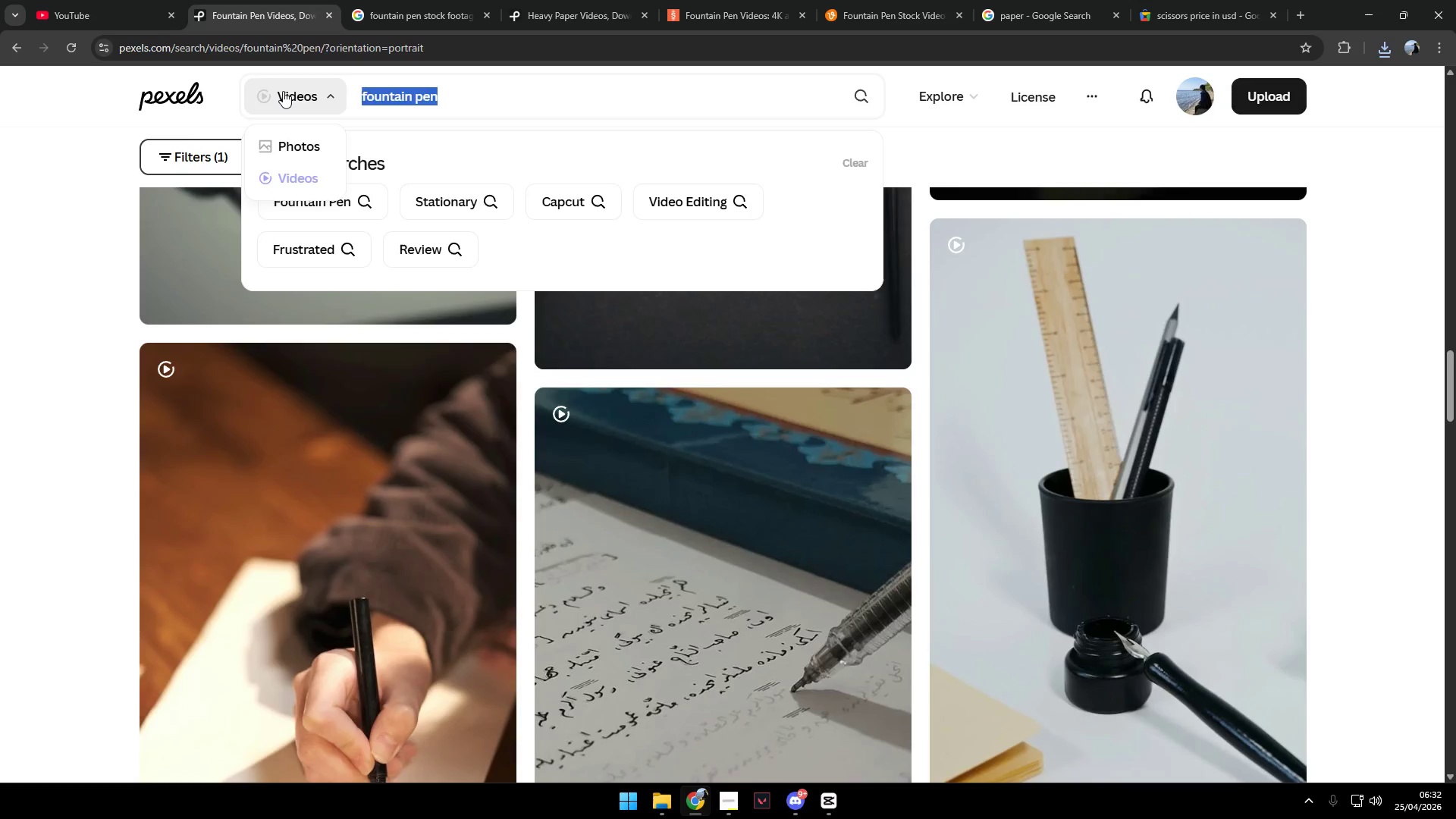 
type(textured s)
key(Backspace)
type(paper)
 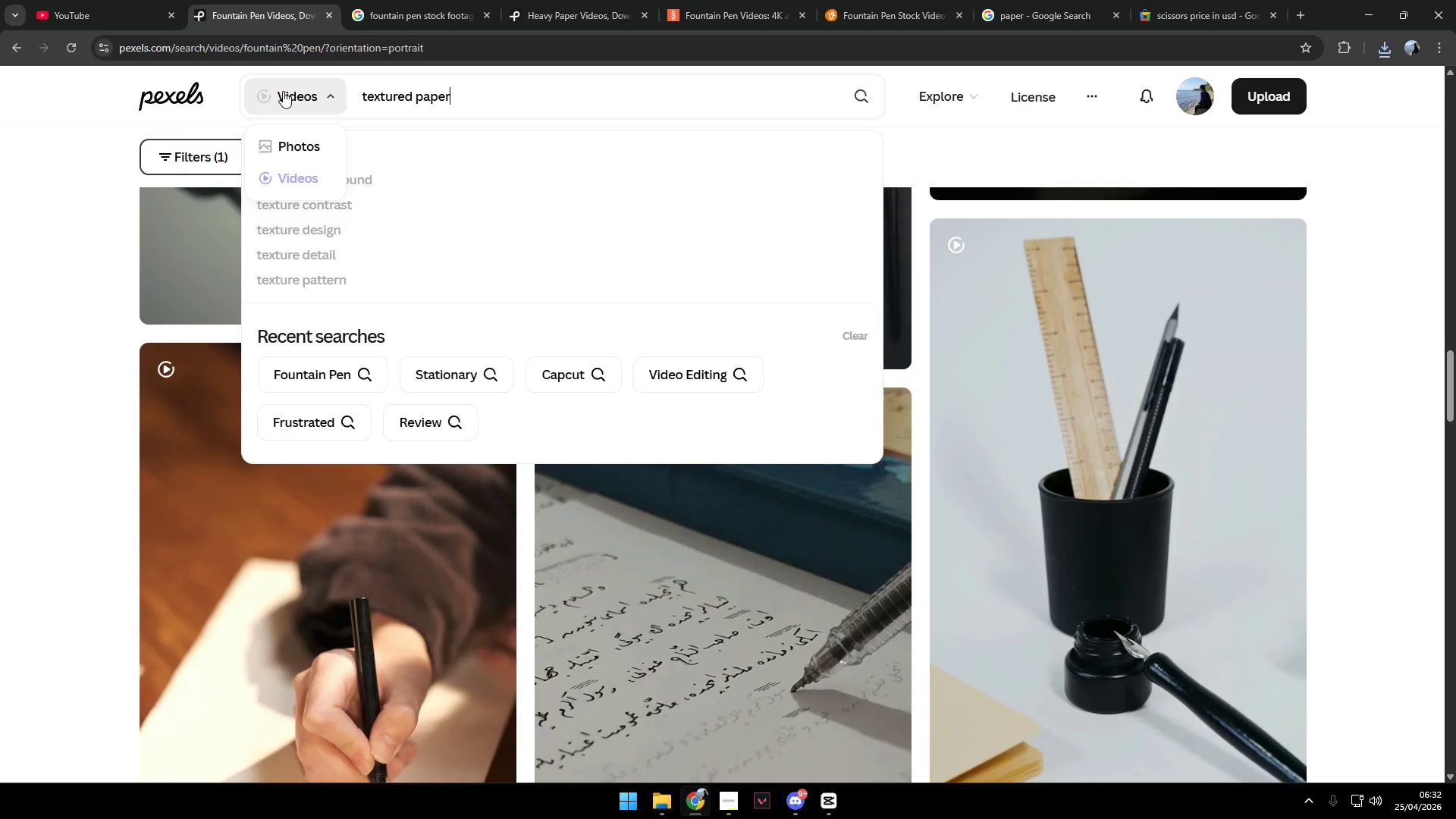 
key(Enter)
 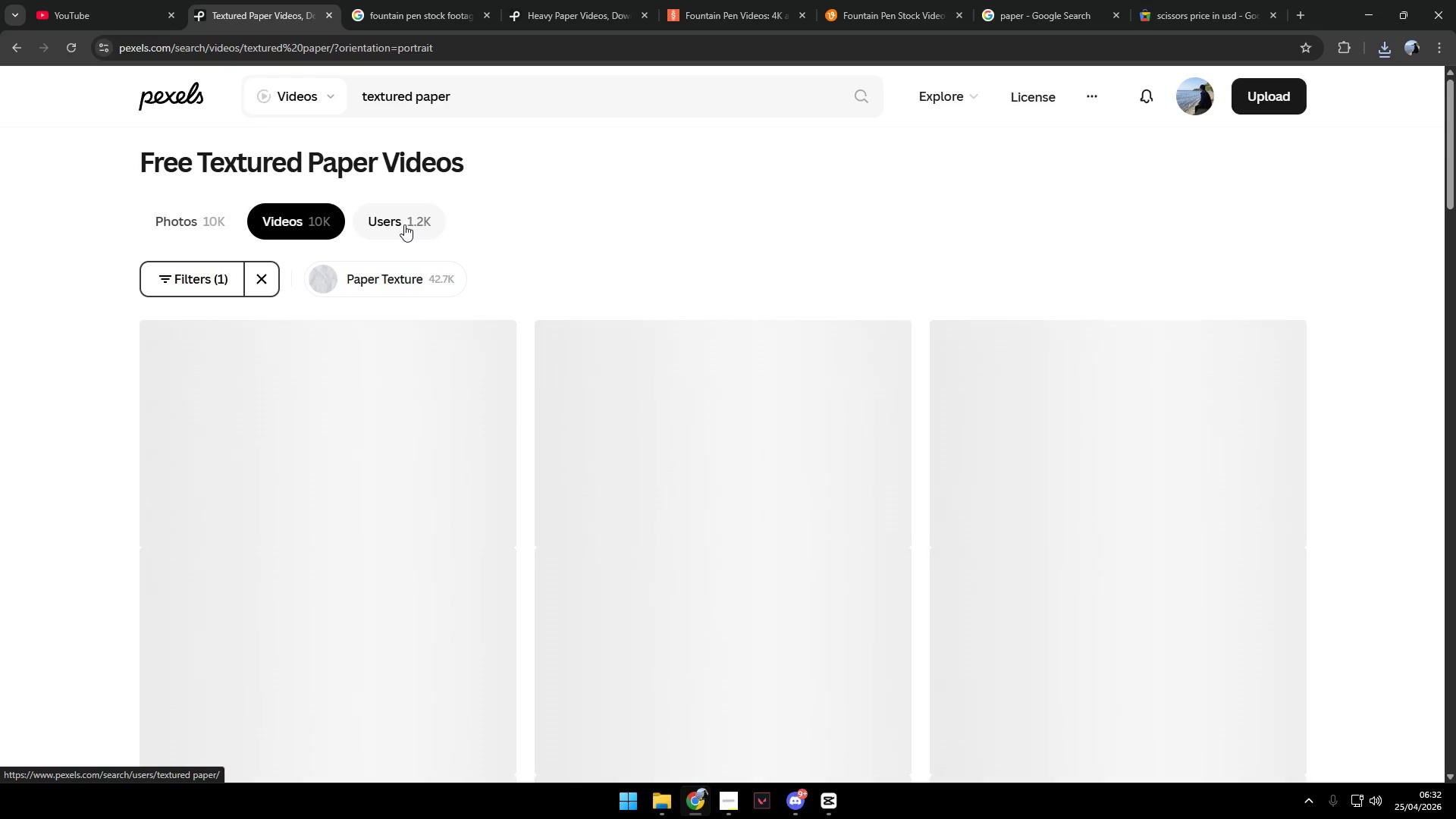 
scroll: coordinate [700, 447], scroll_direction: down, amount: 34.0
 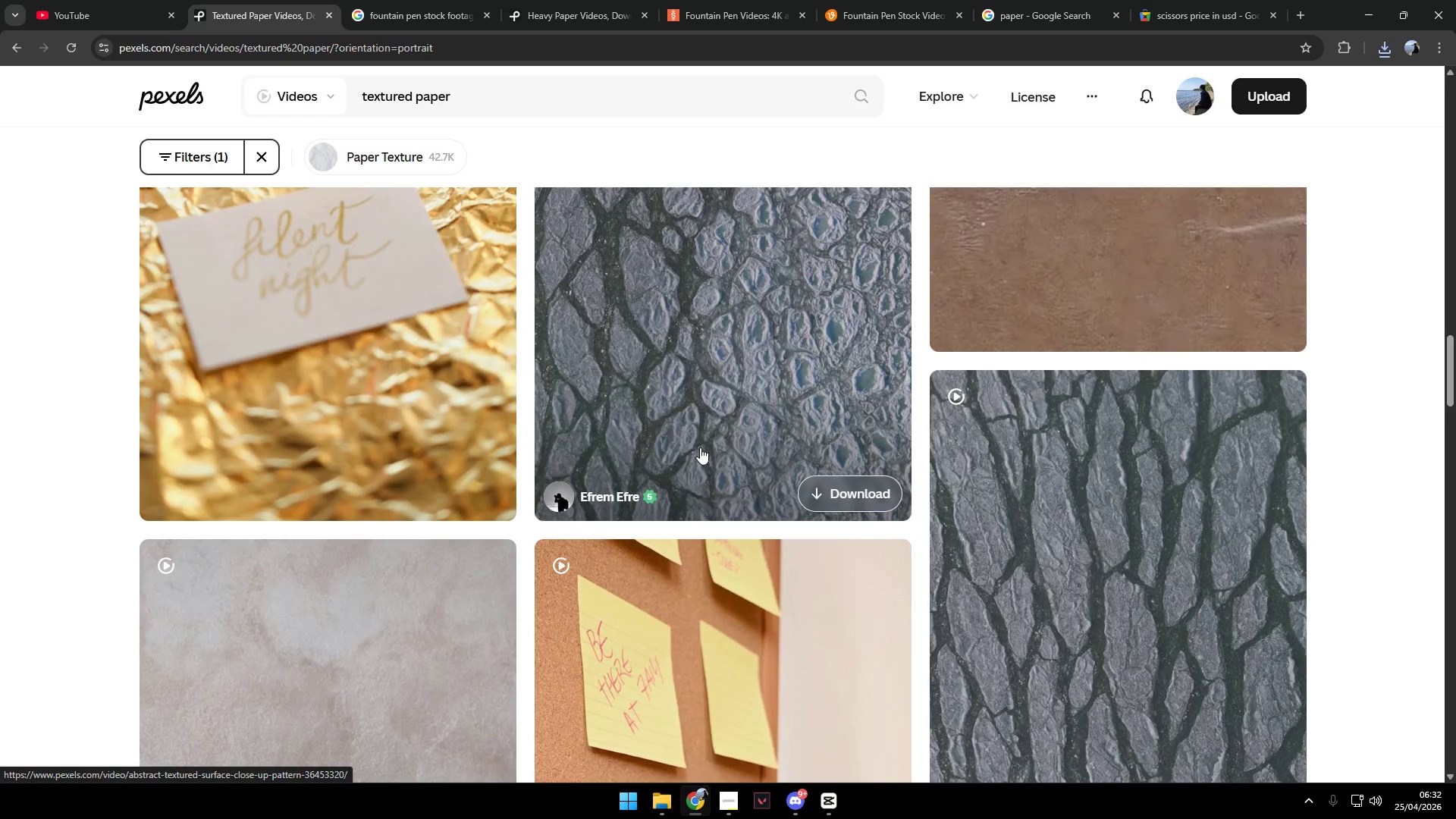 
scroll: coordinate [641, 427], scroll_direction: up, amount: 2.0
 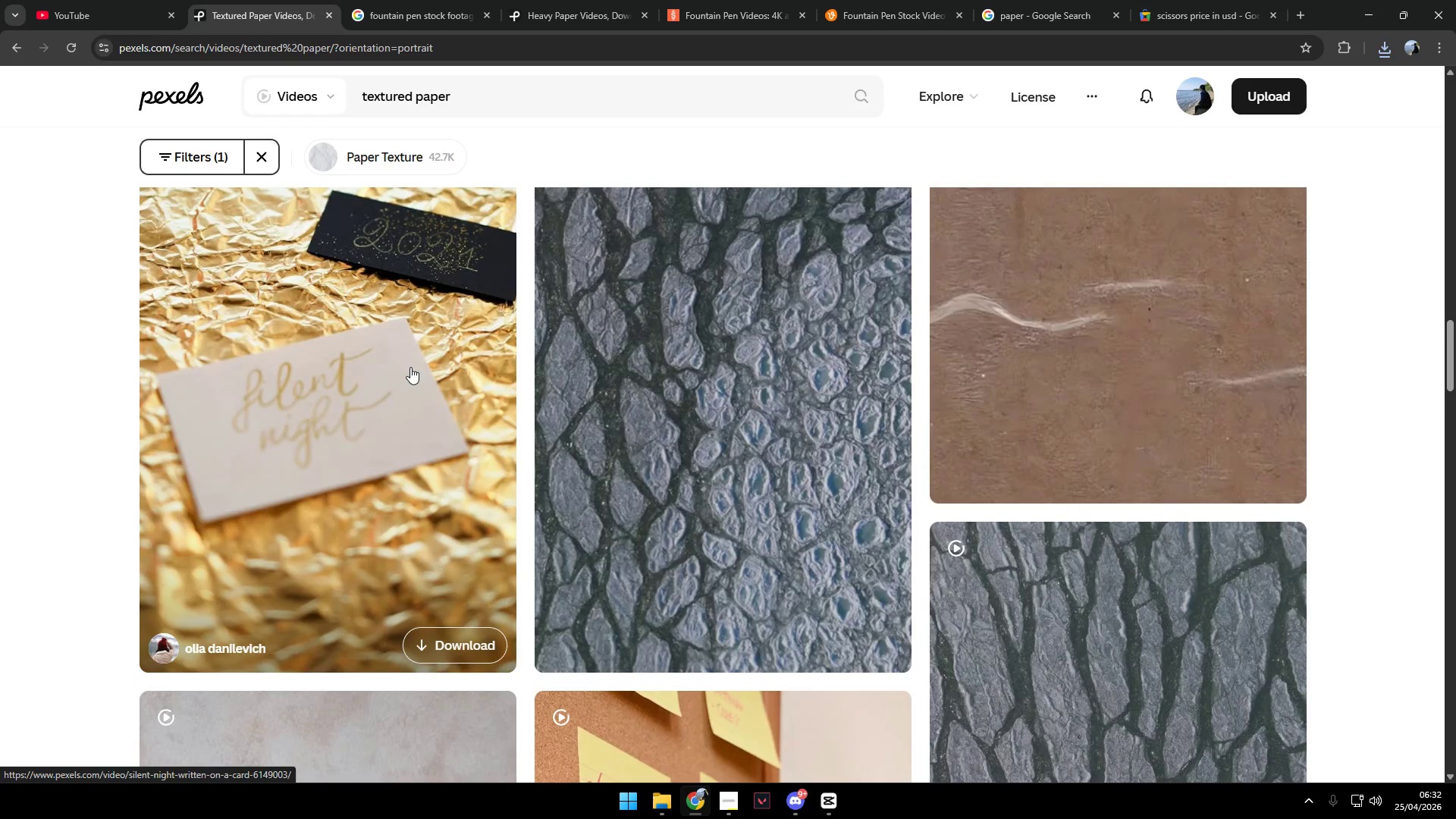 
scroll: coordinate [710, 431], scroll_direction: down, amount: 23.0
 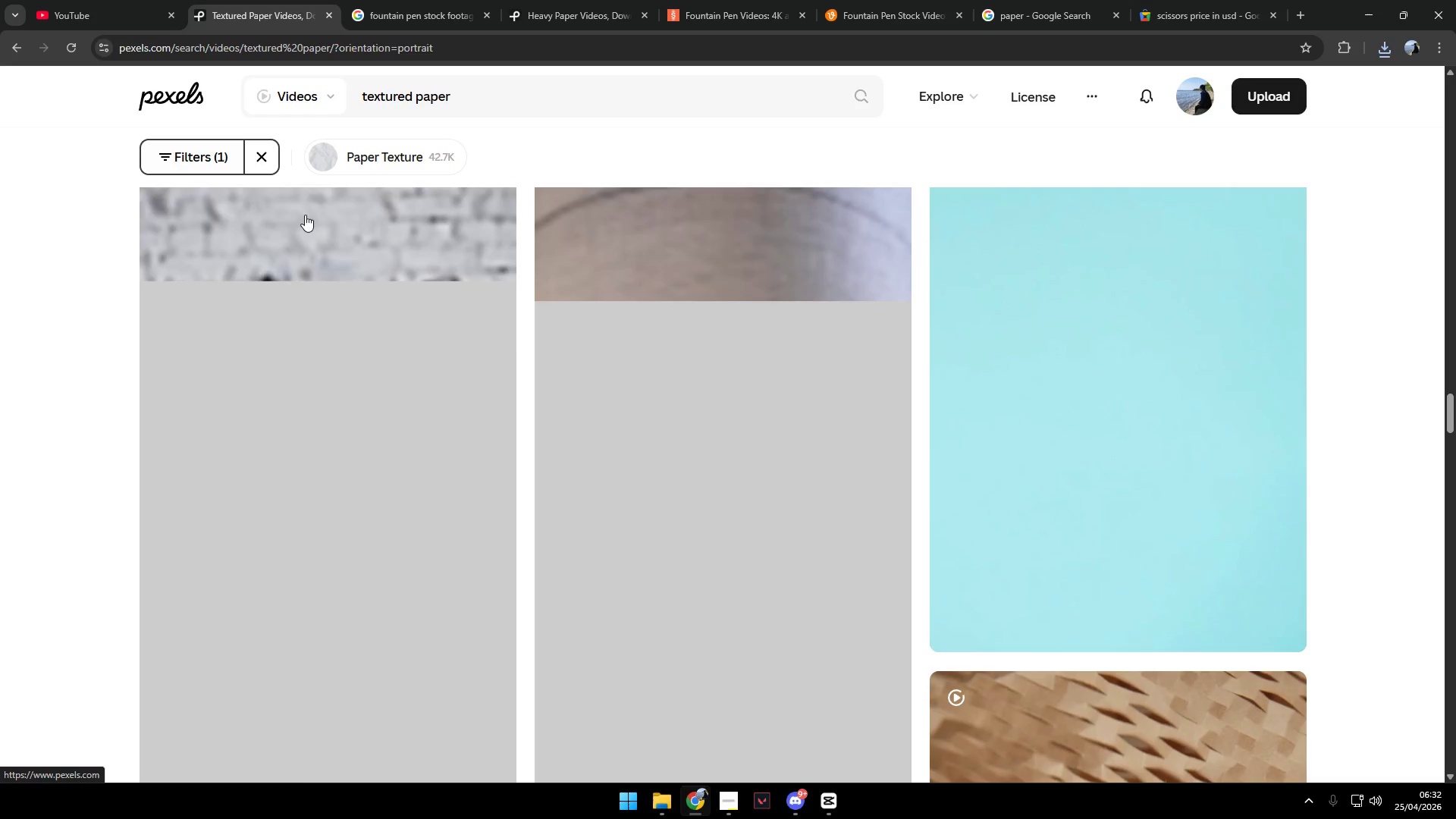 
scroll: coordinate [679, 431], scroll_direction: down, amount: 12.0
 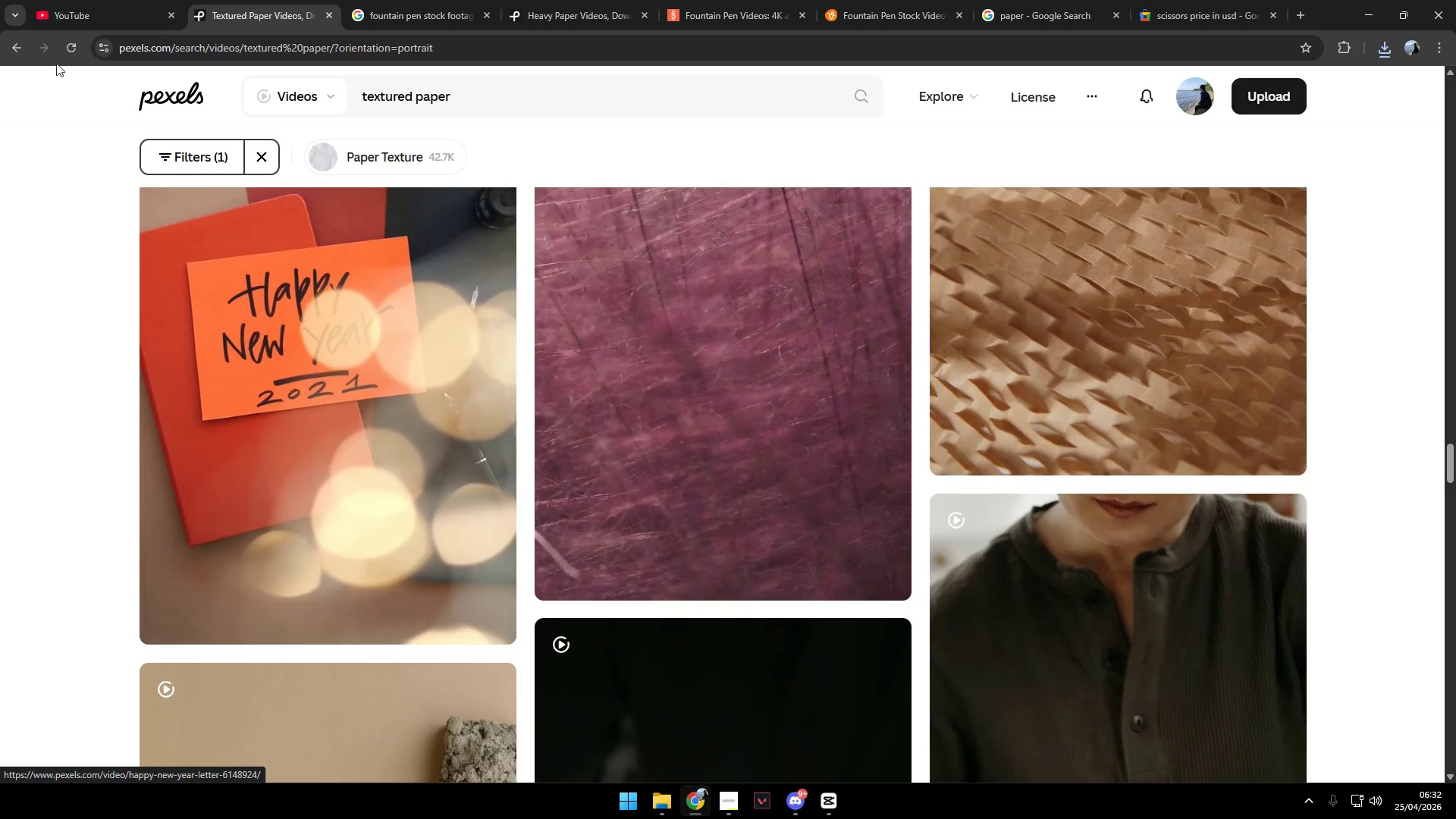 
left_click([23, 52])
 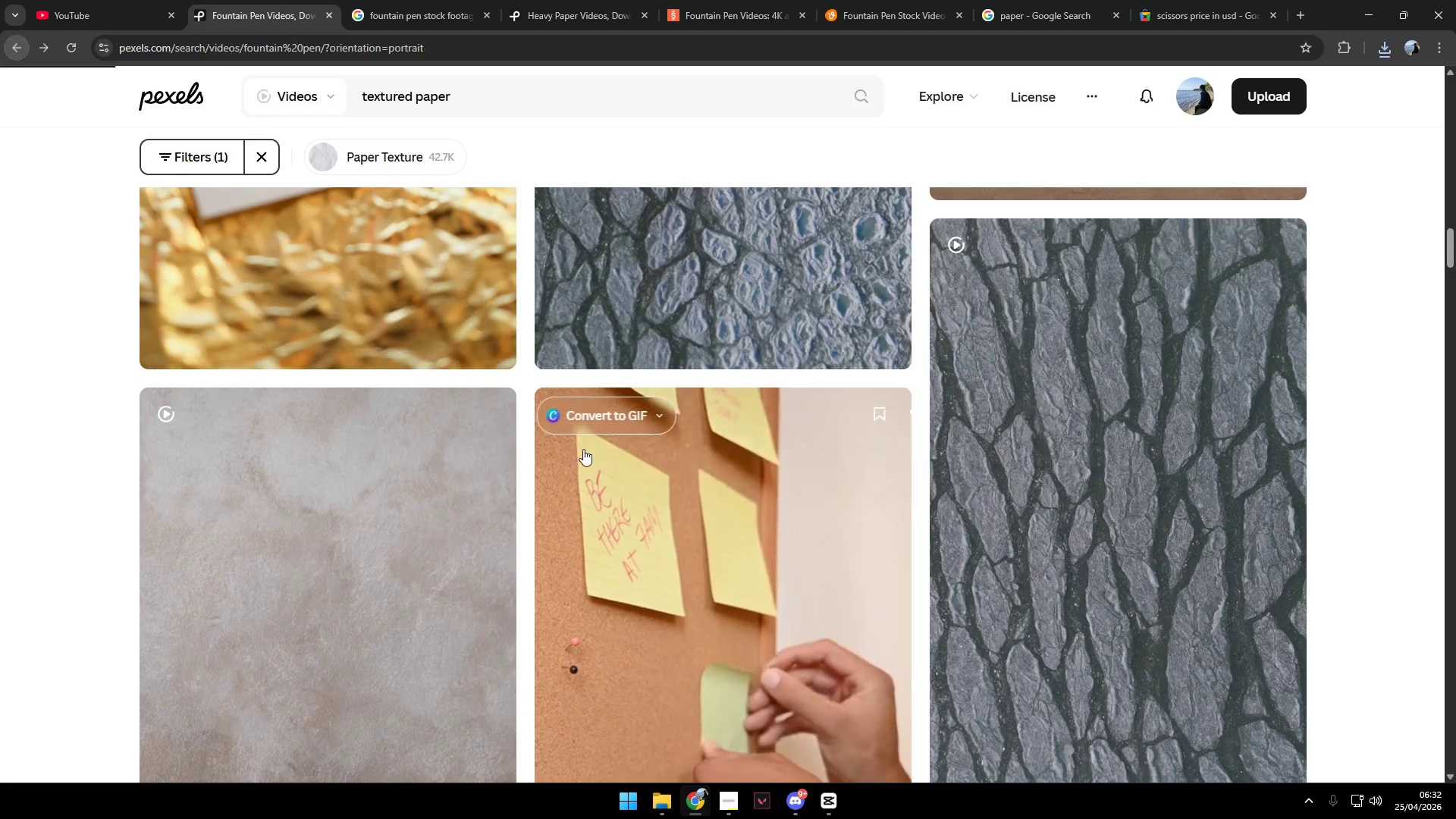 
scroll: coordinate [582, 457], scroll_direction: up, amount: 4.0
 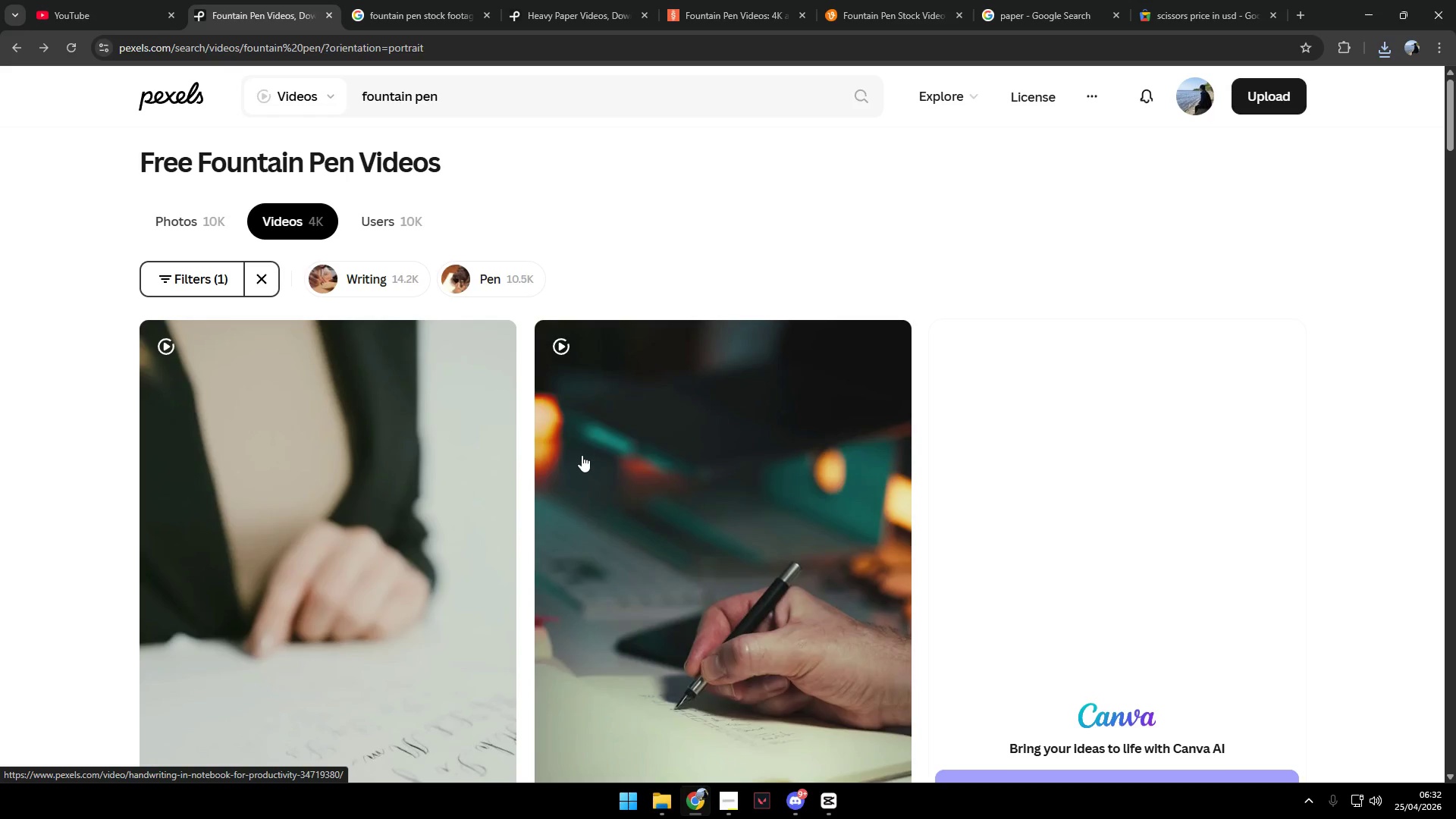 
scroll: coordinate [881, 668], scroll_direction: down, amount: 34.0
 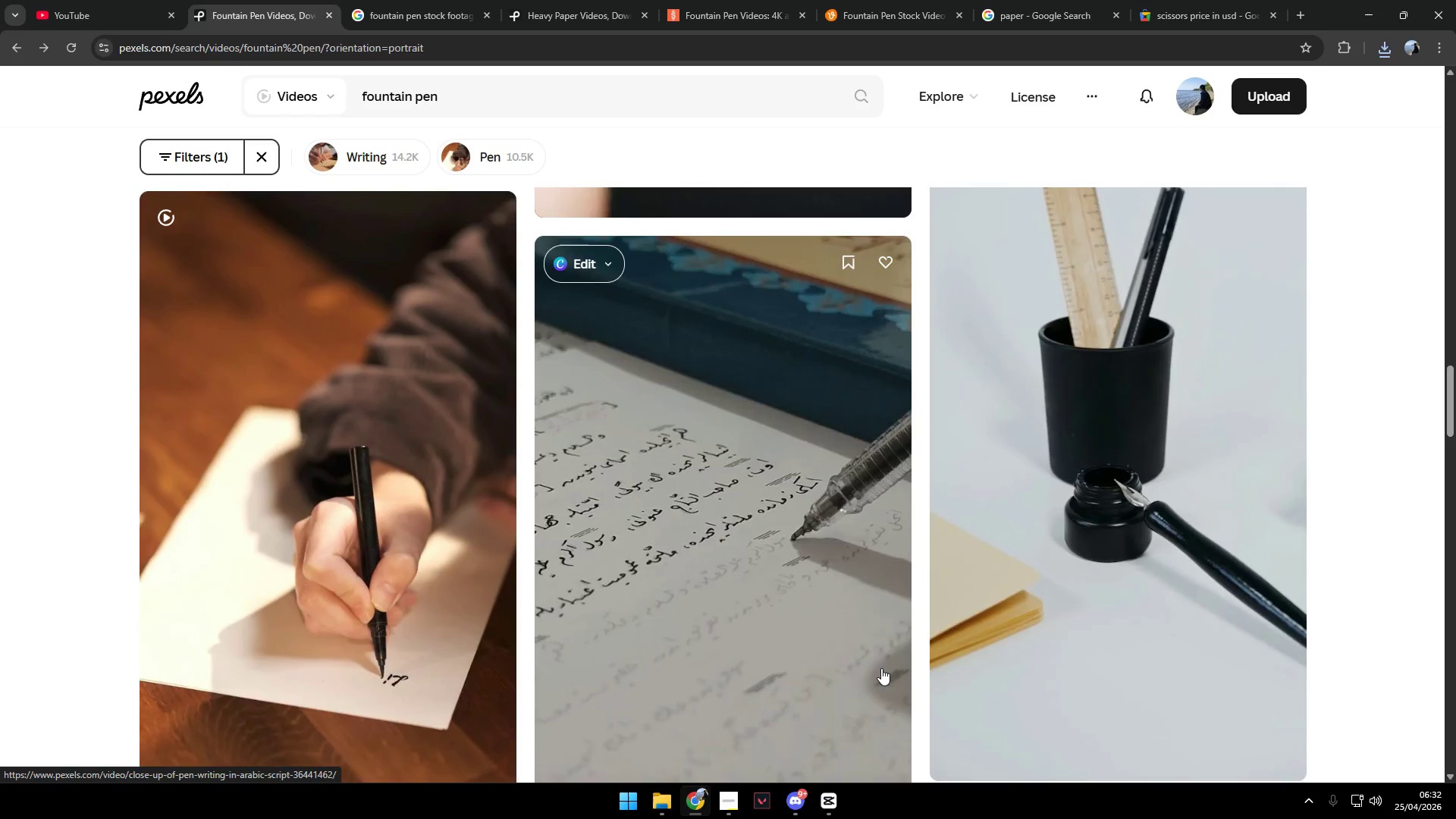 
scroll: coordinate [881, 668], scroll_direction: up, amount: 4.0
 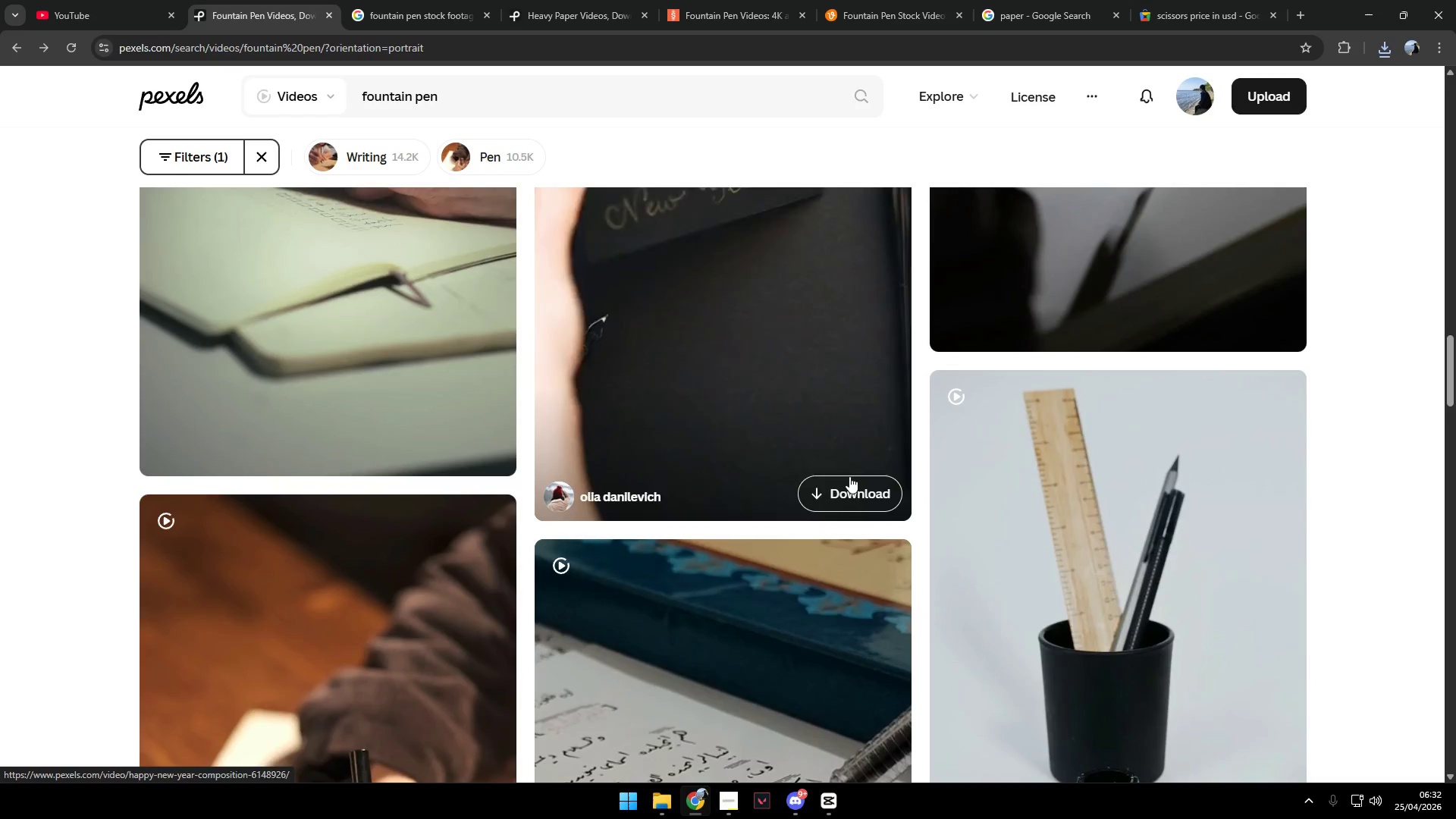 
left_click([847, 485])
 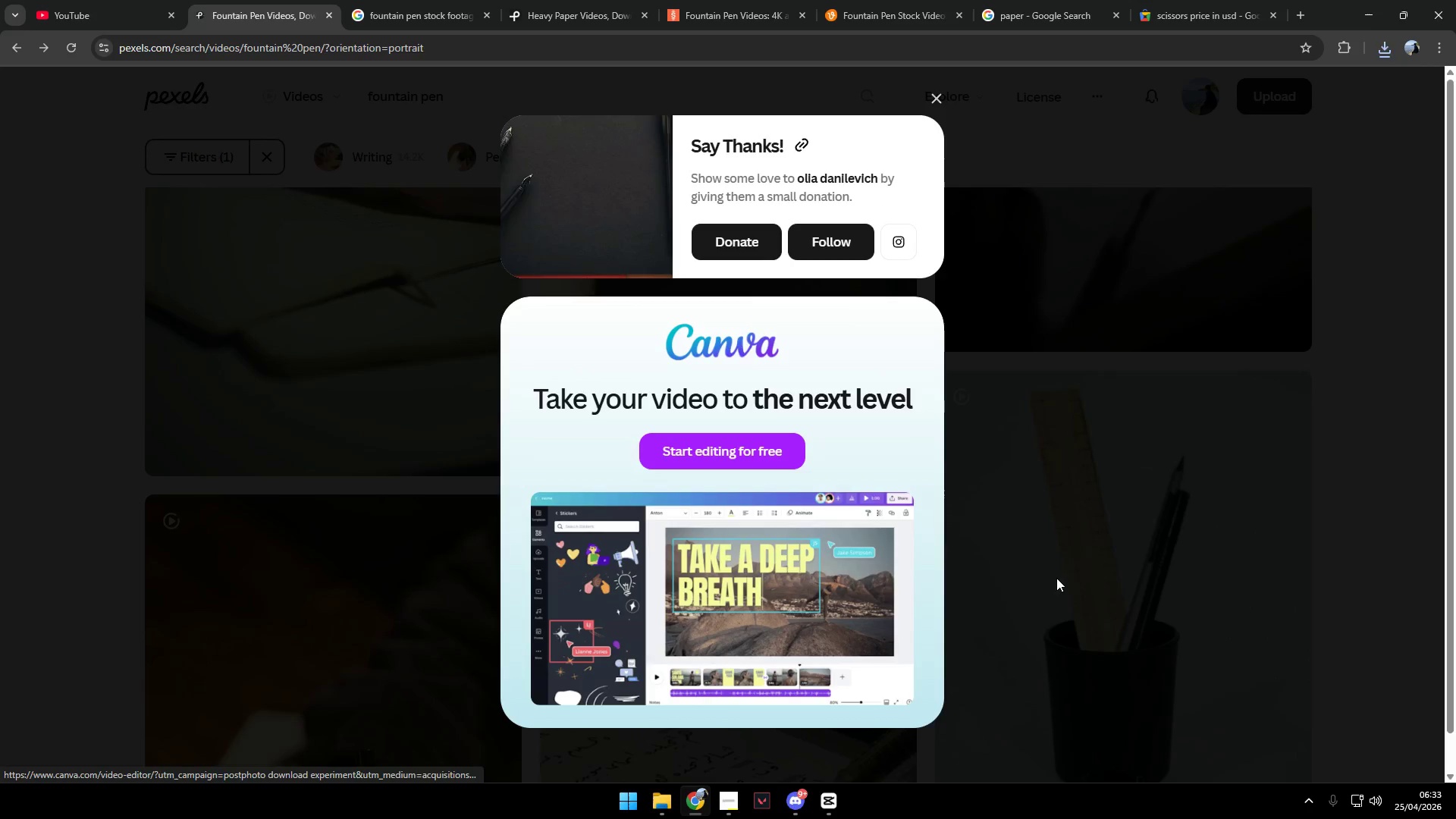 
scroll: coordinate [927, 653], scroll_direction: down, amount: 14.0
 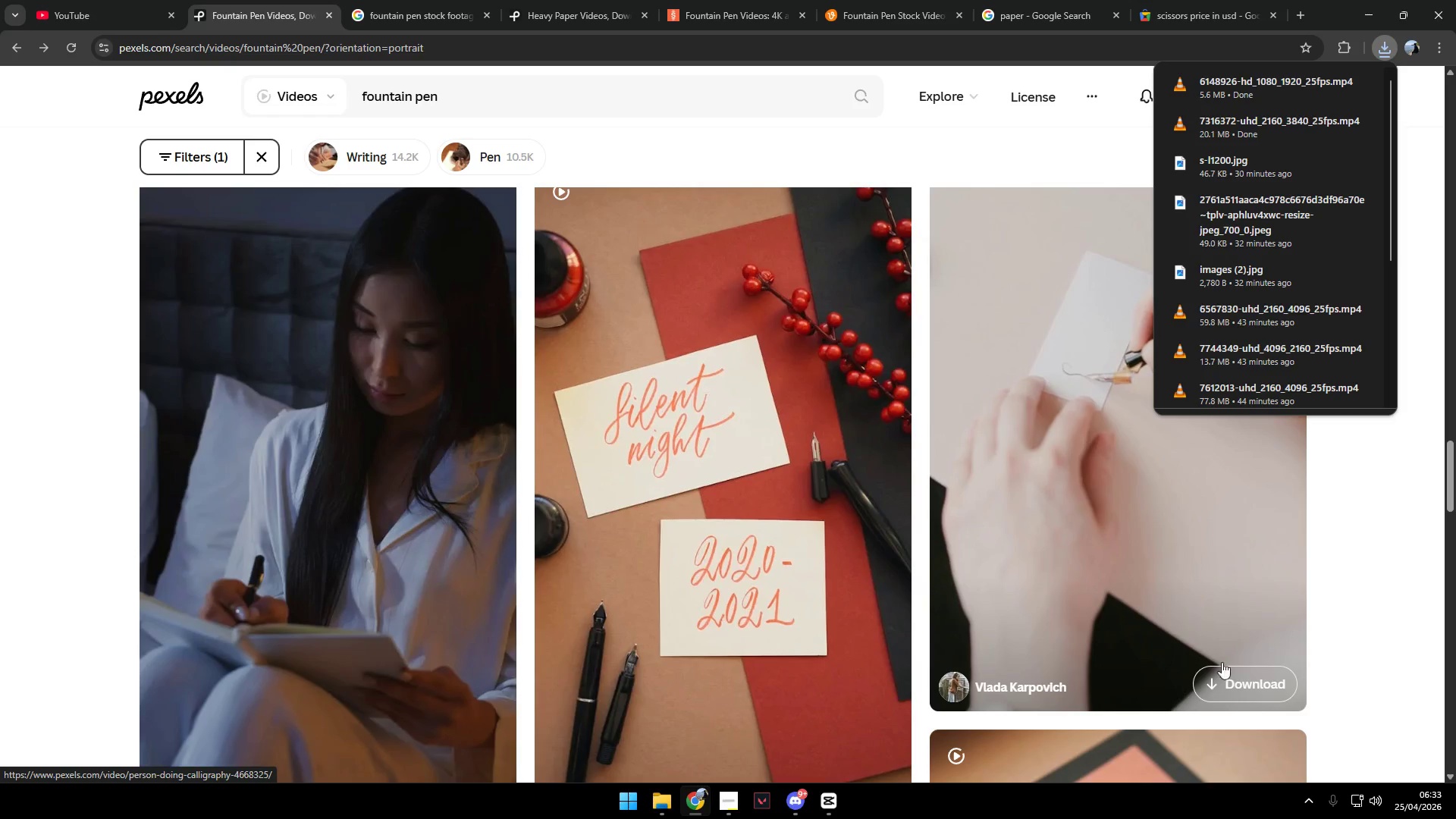 
left_click([1238, 685])
 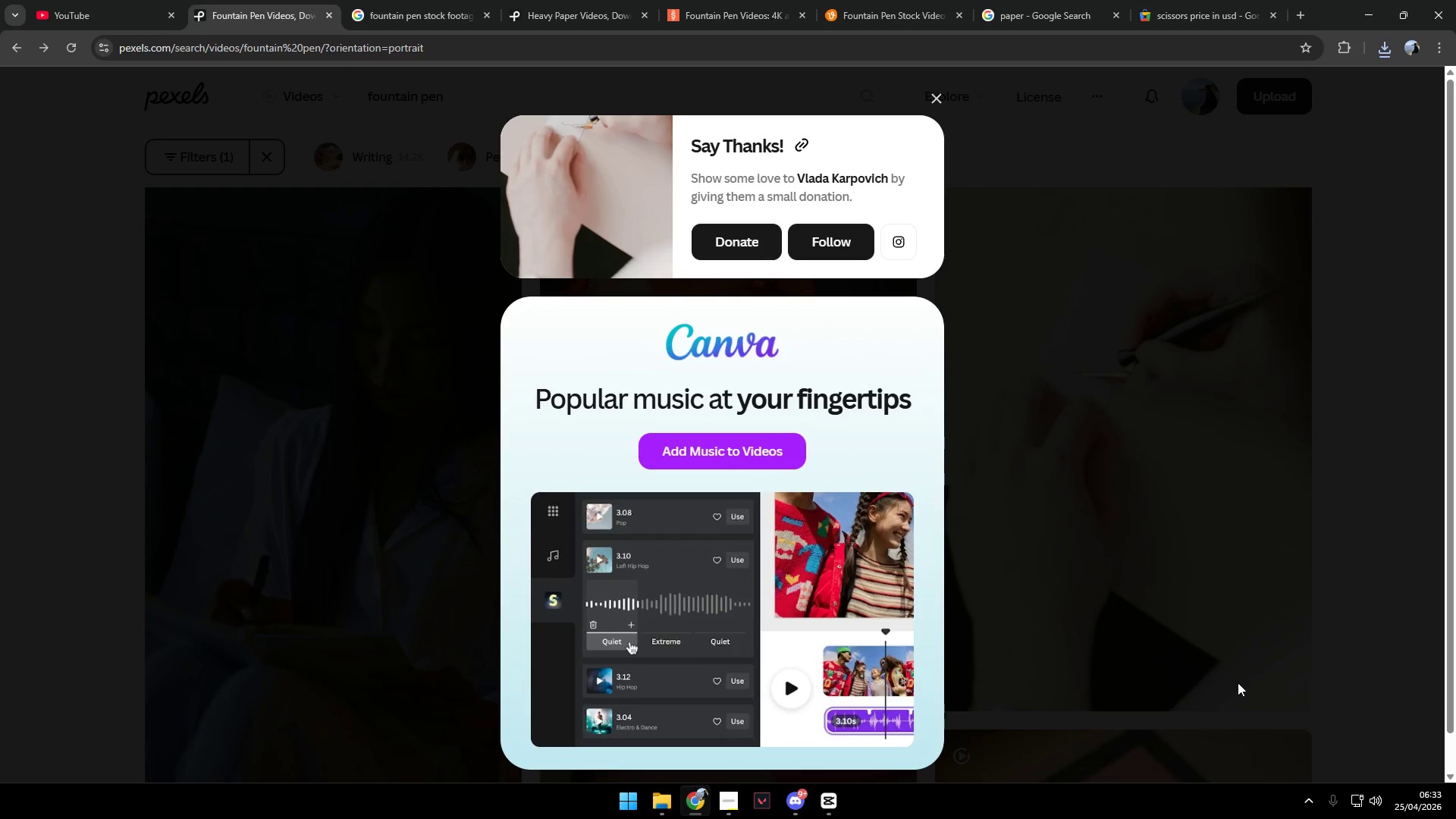 
left_click([1382, 585])
 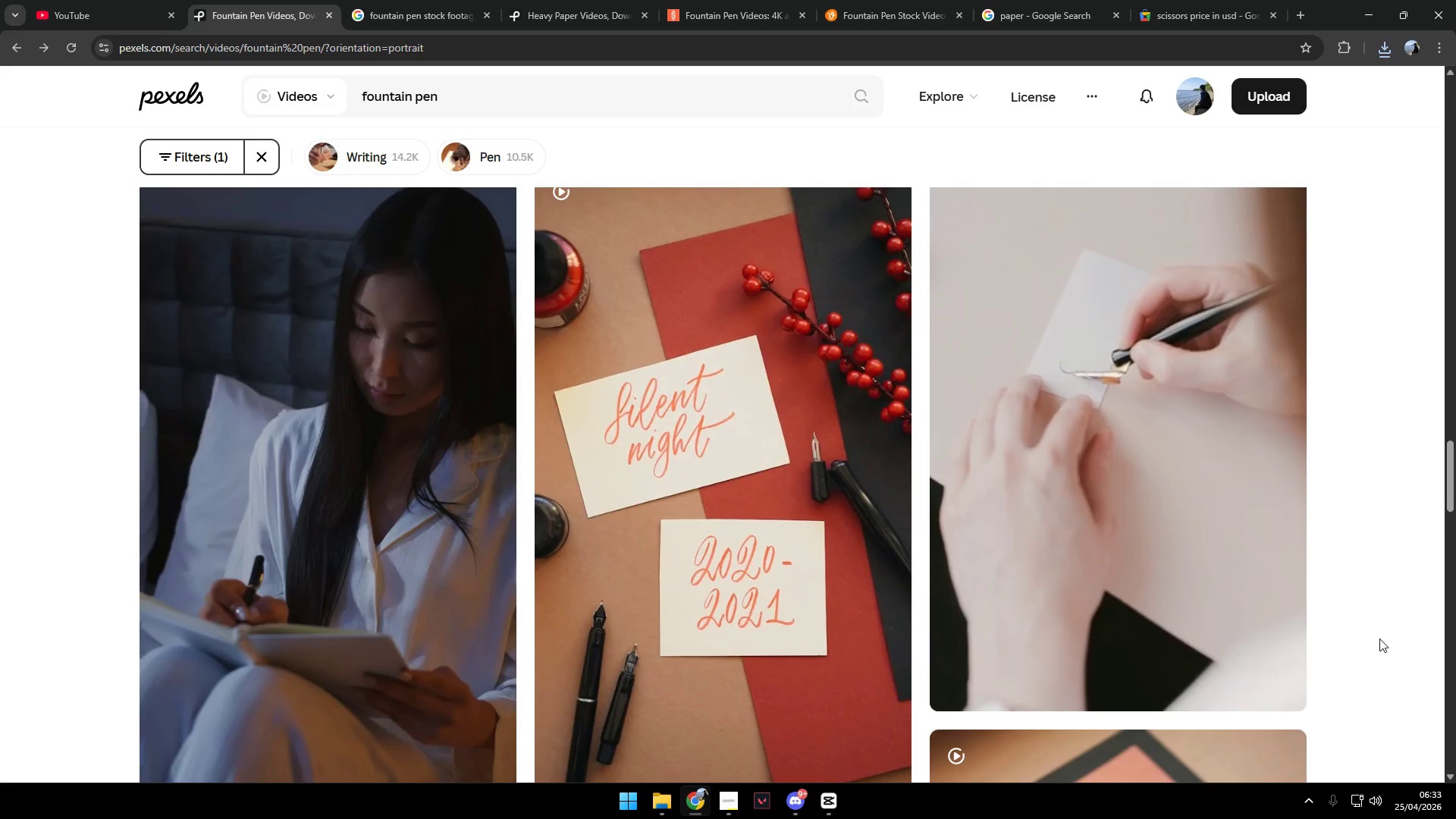 
key(Alt+Tab)
 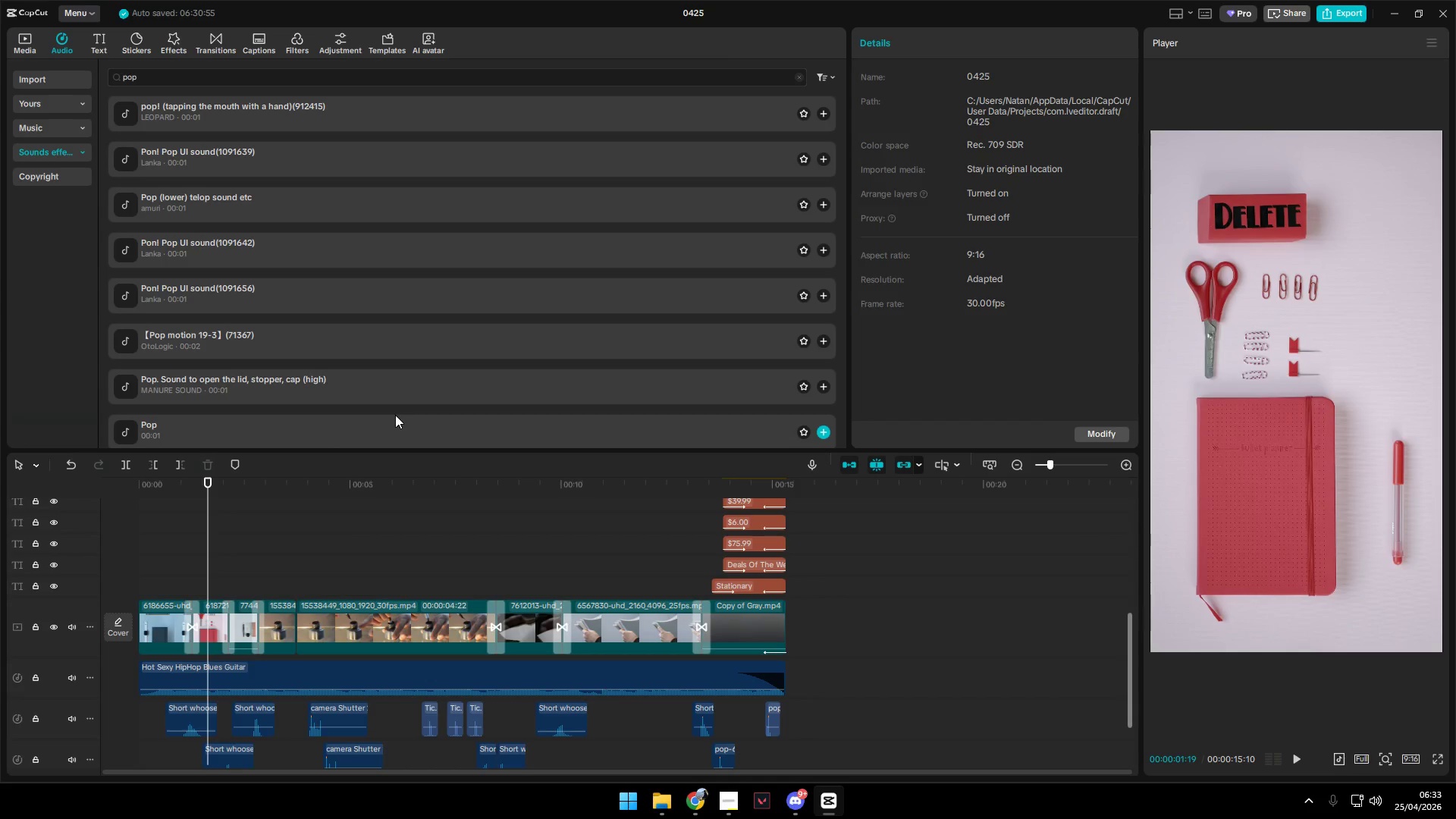 
left_click([30, 50])
 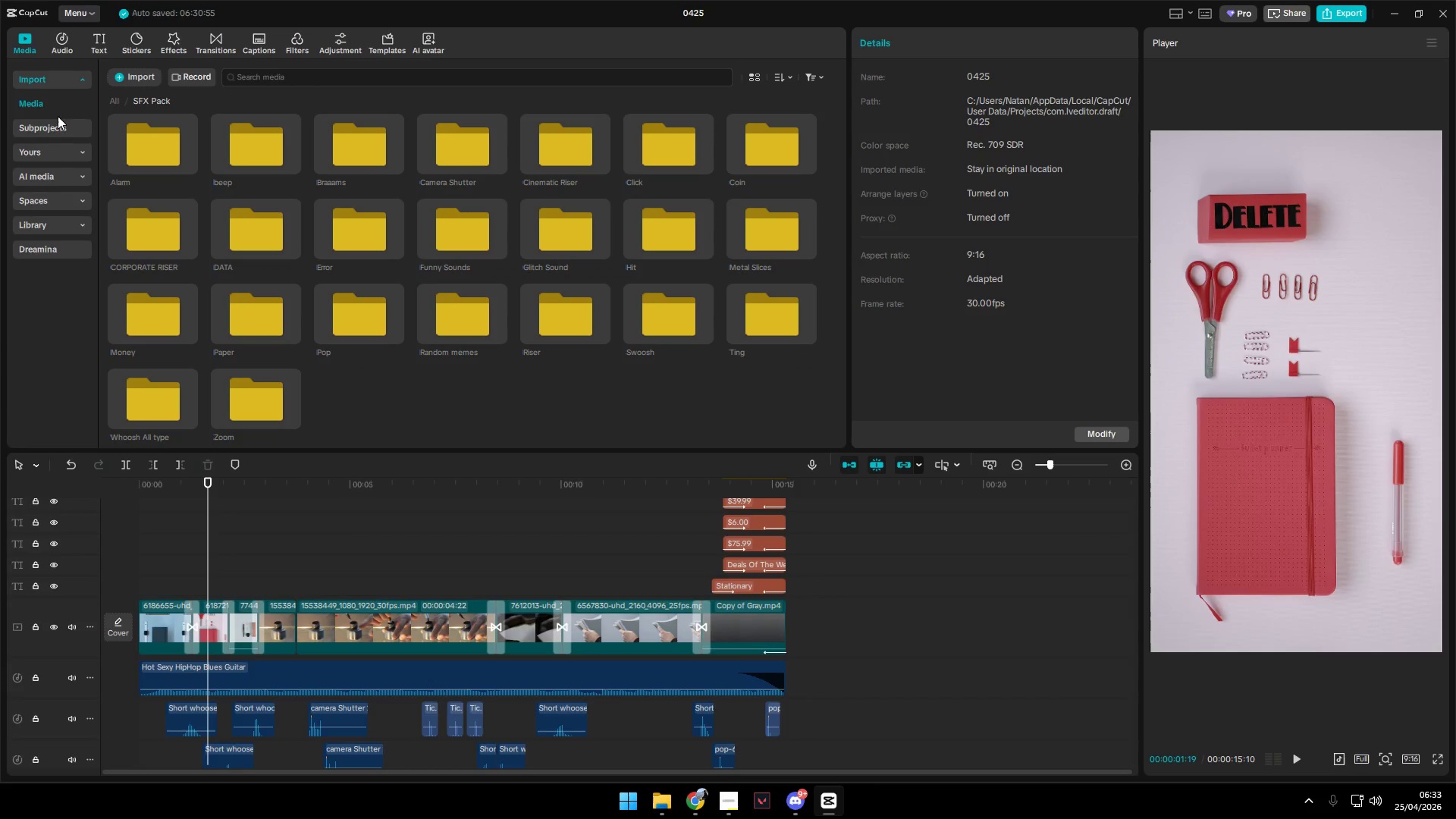 
left_click([52, 127])
 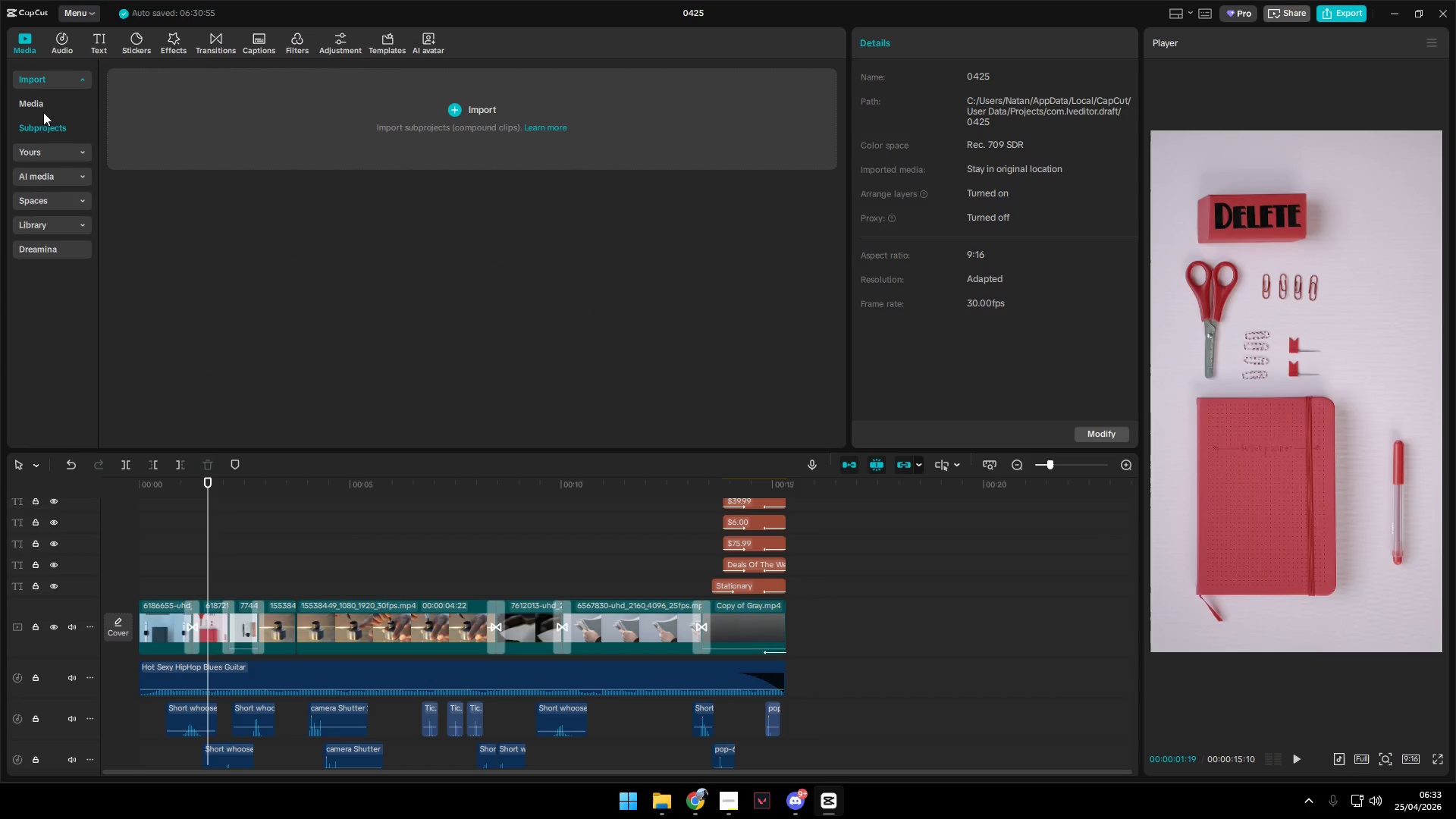 
left_click([38, 100])
 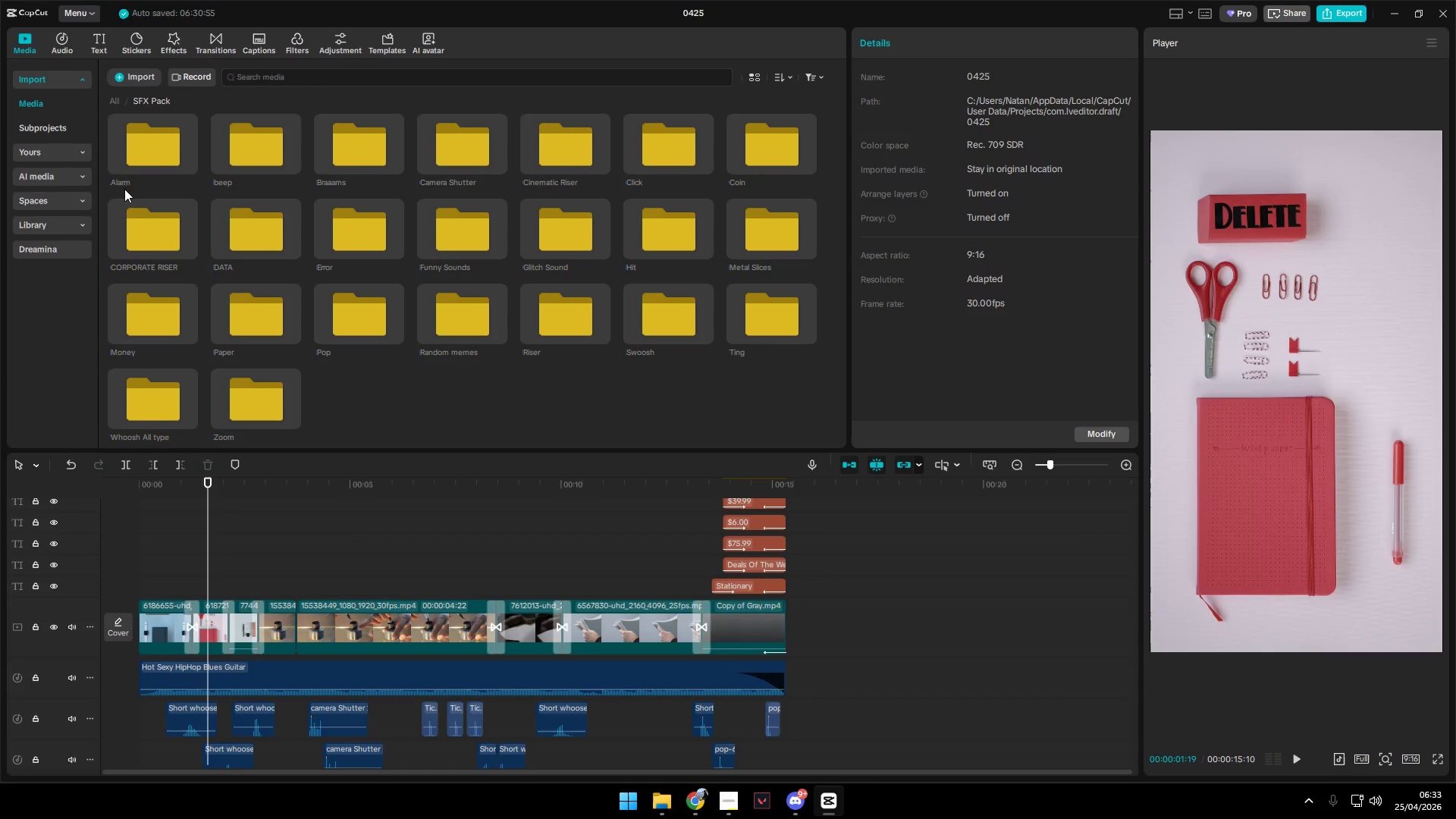 
scroll: coordinate [142, 216], scroll_direction: up, amount: 3.0
 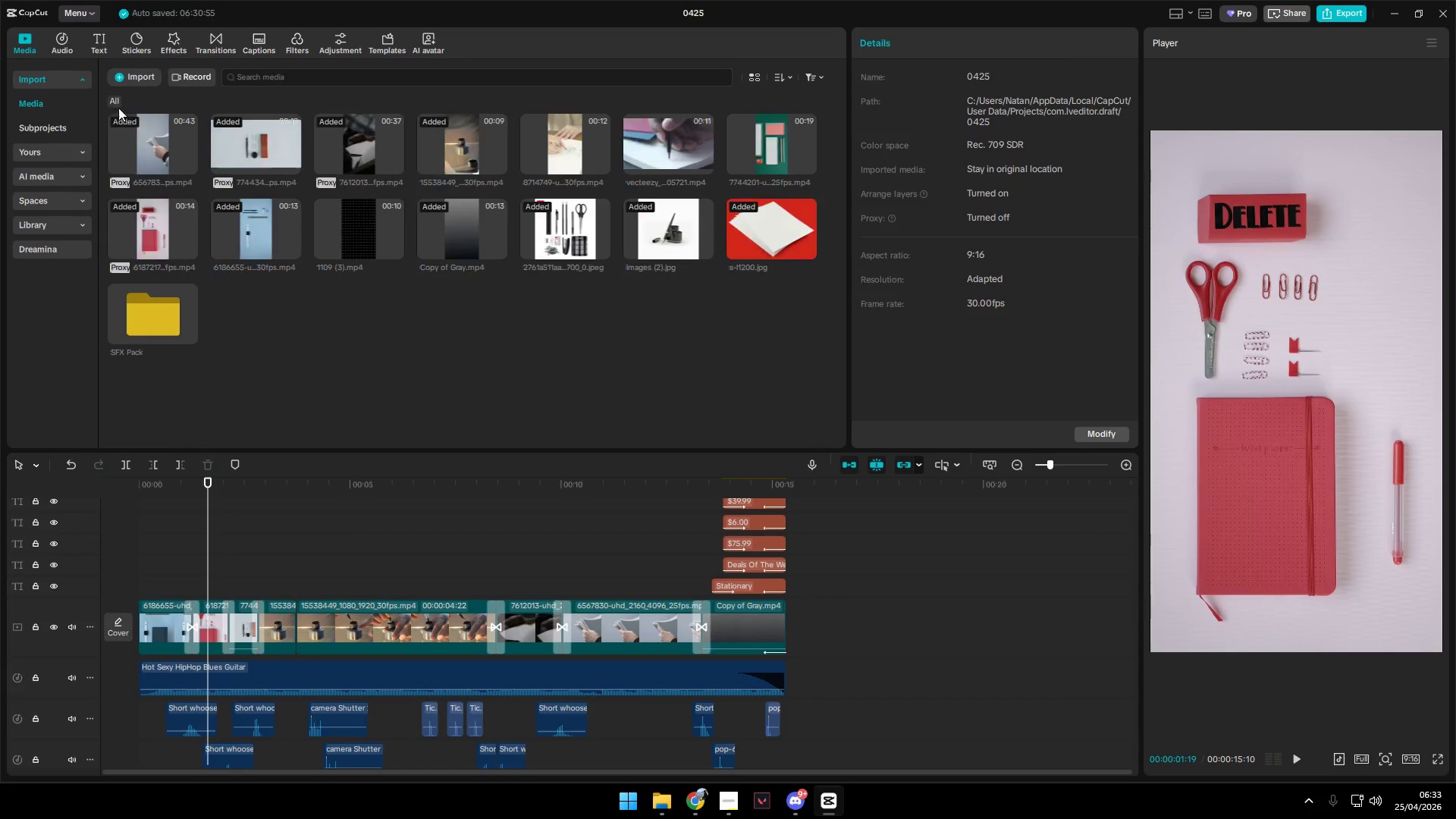 
key(Alt+Tab)
 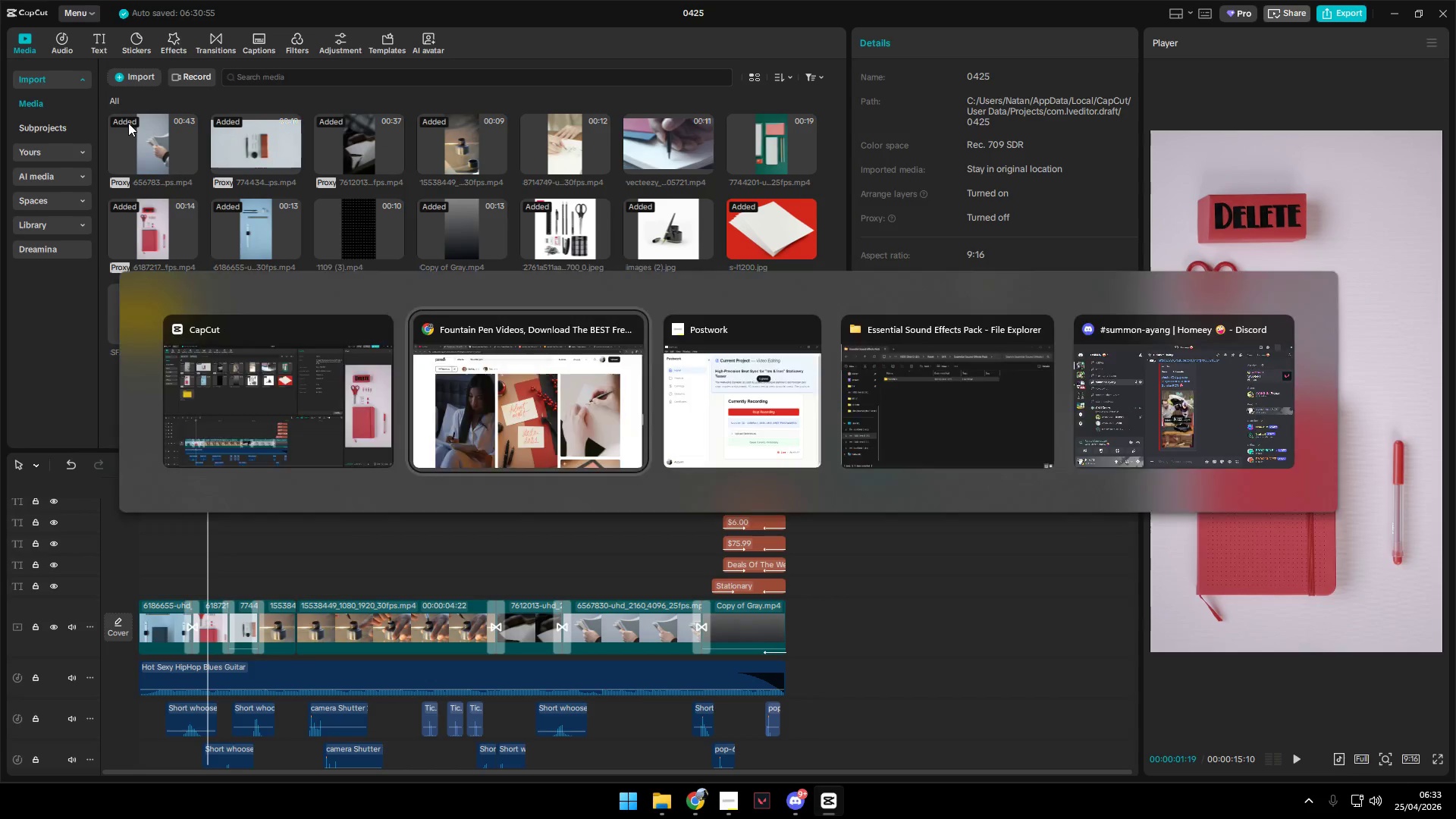 
key(Alt+Tab)
 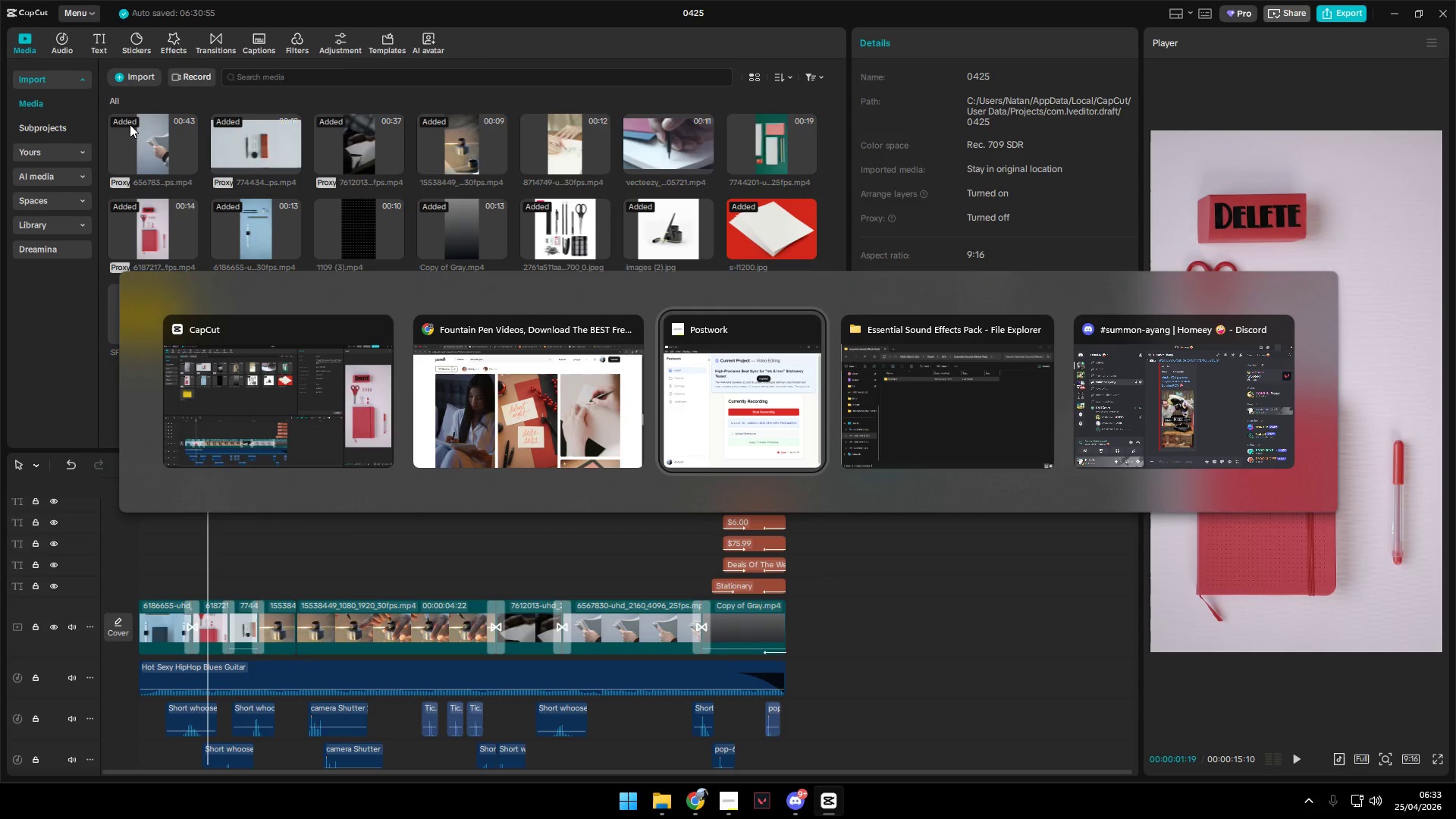 
key(Alt+Tab)
 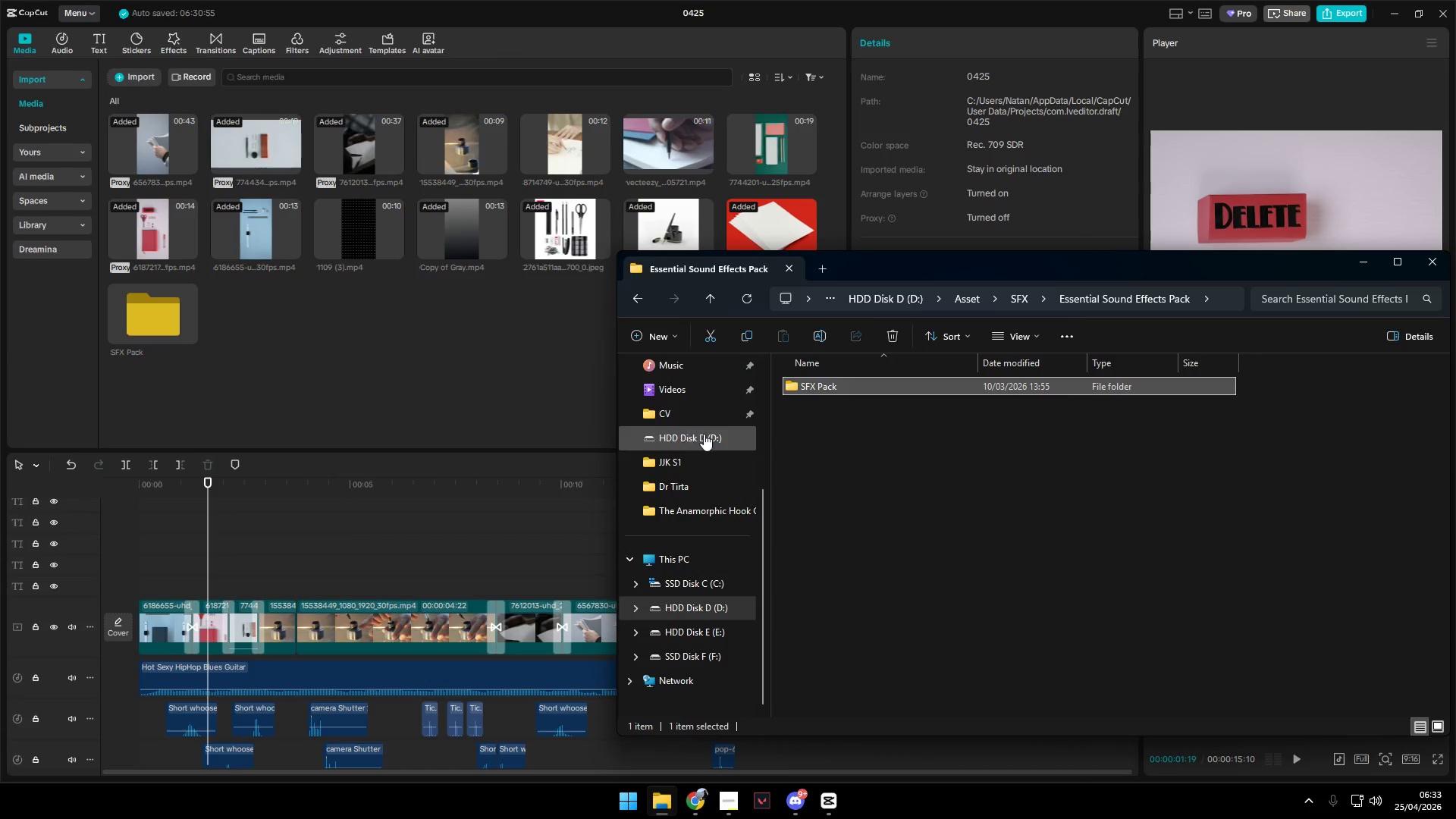 
scroll: coordinate [703, 505], scroll_direction: up, amount: 5.0
 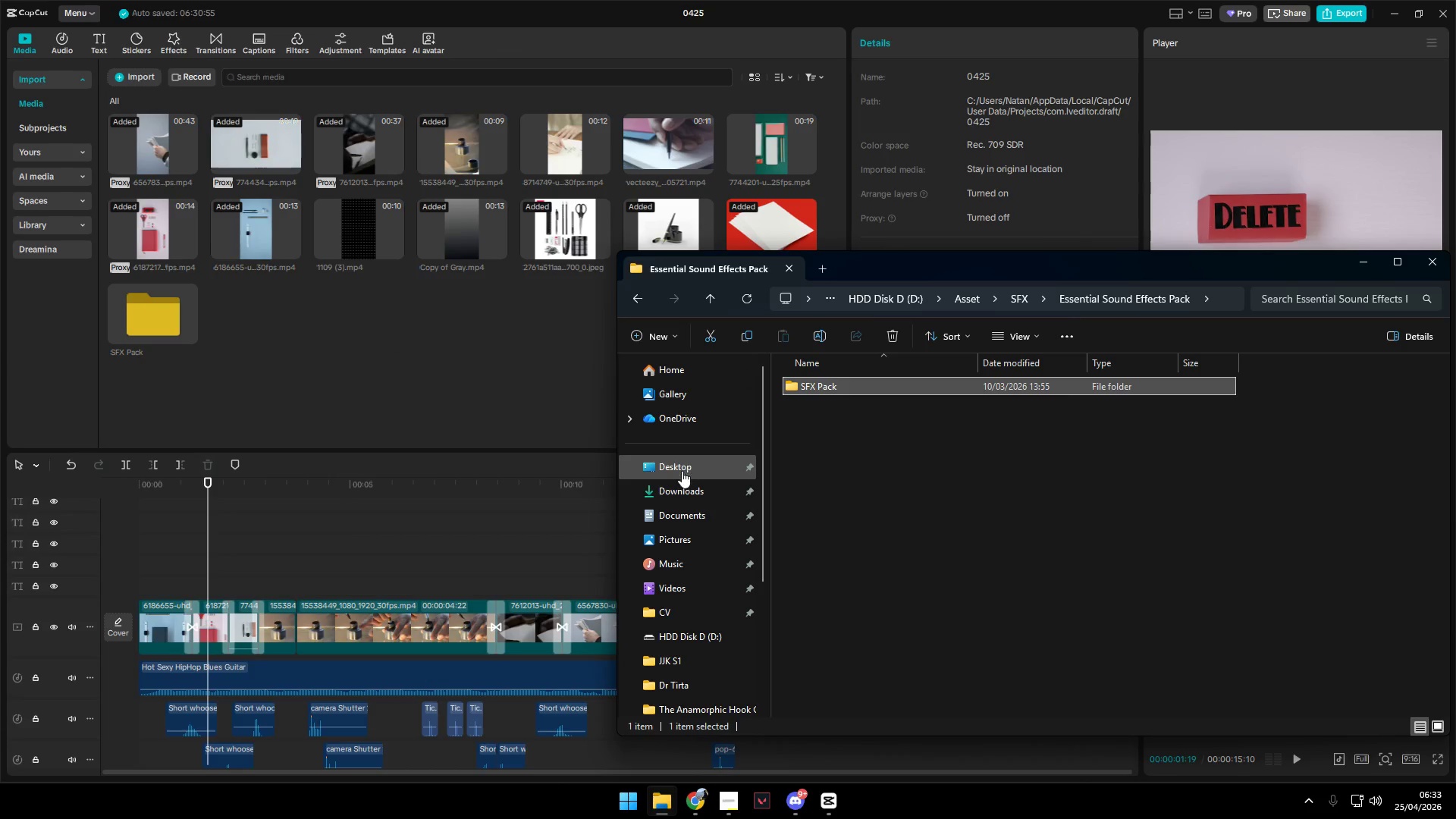 
left_click([681, 479])
 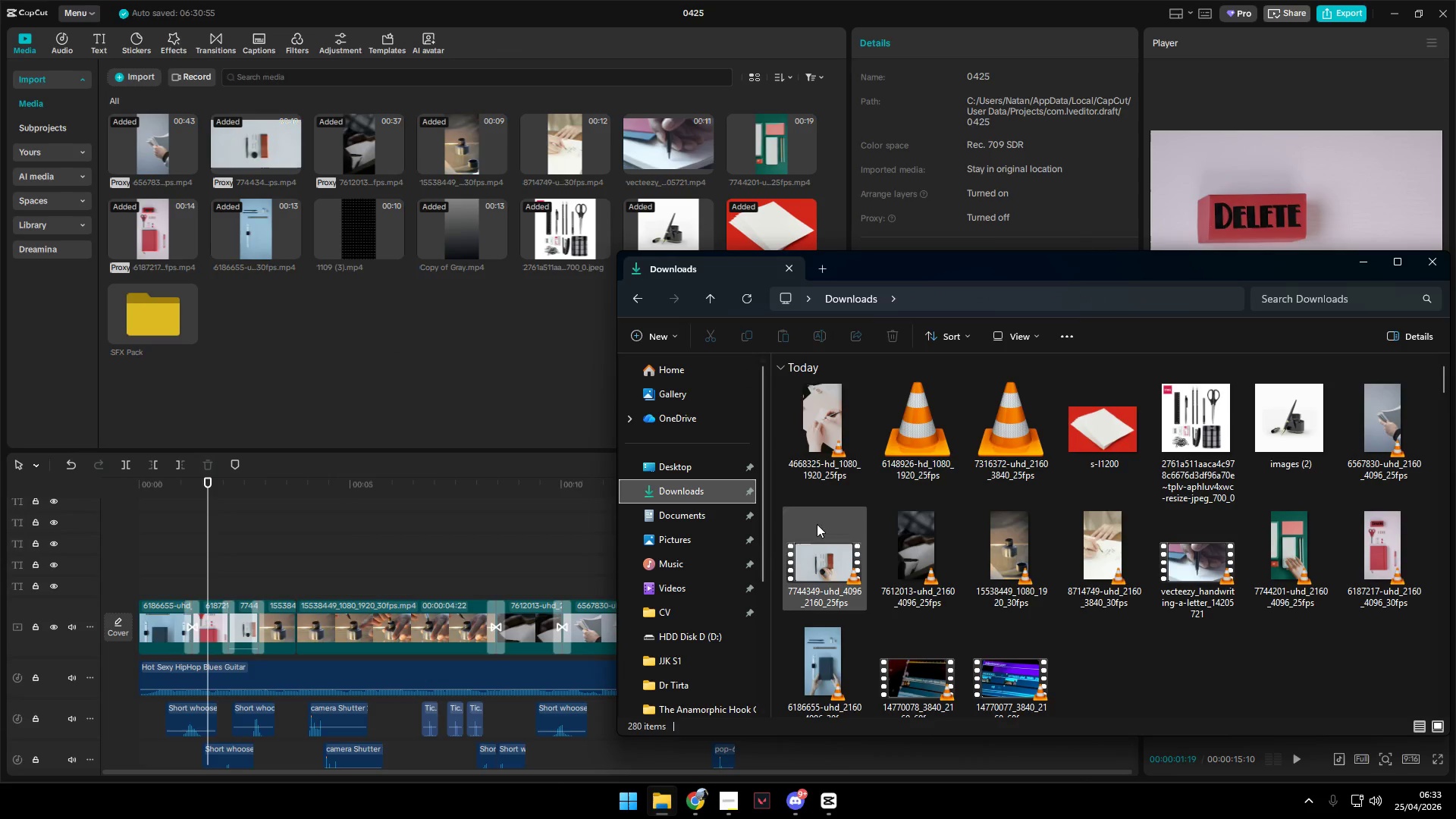 
left_click([827, 453])
 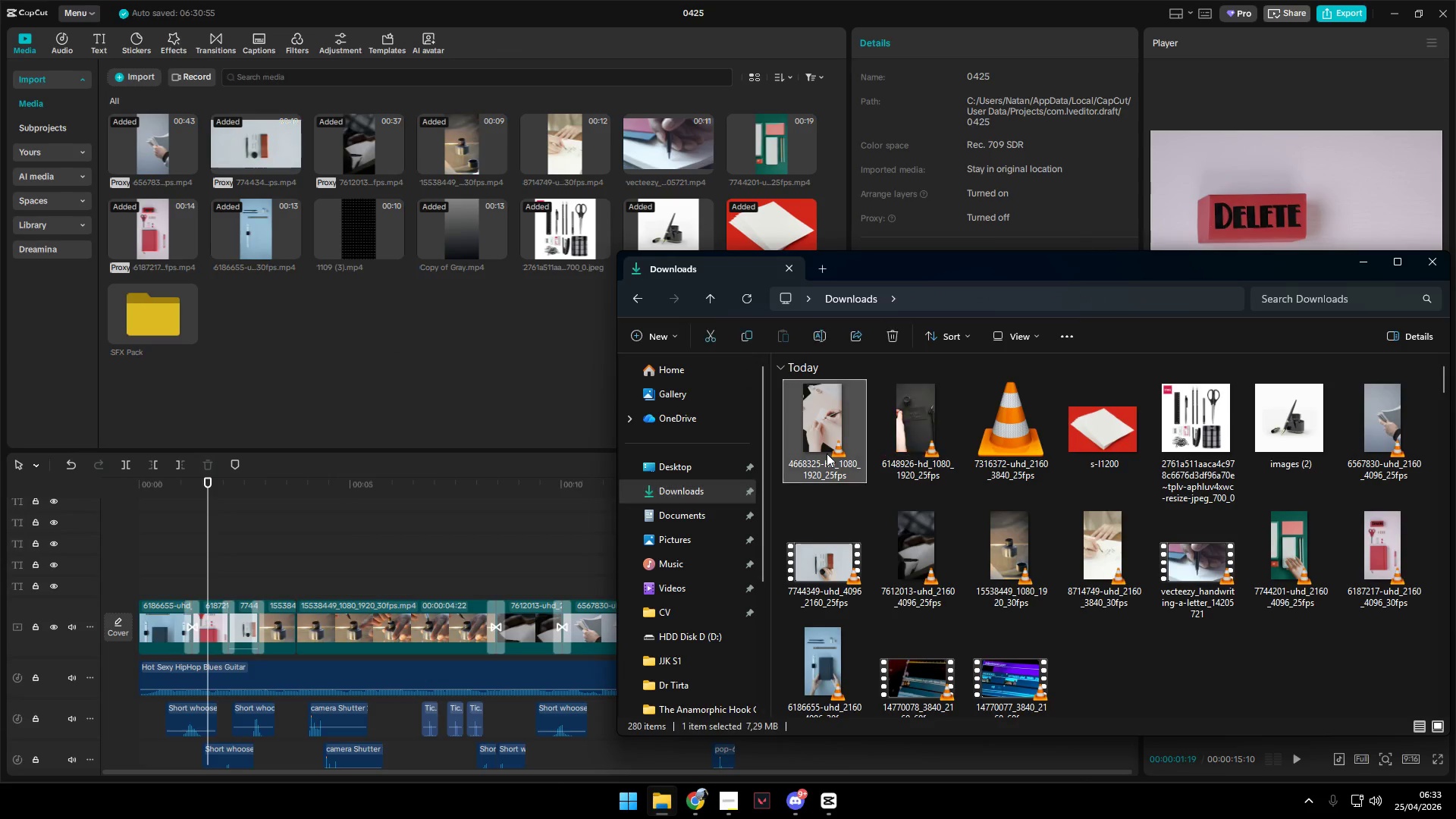 
hold_key(key=ShiftLeft, duration=0.64)
left_click([1006, 459])
 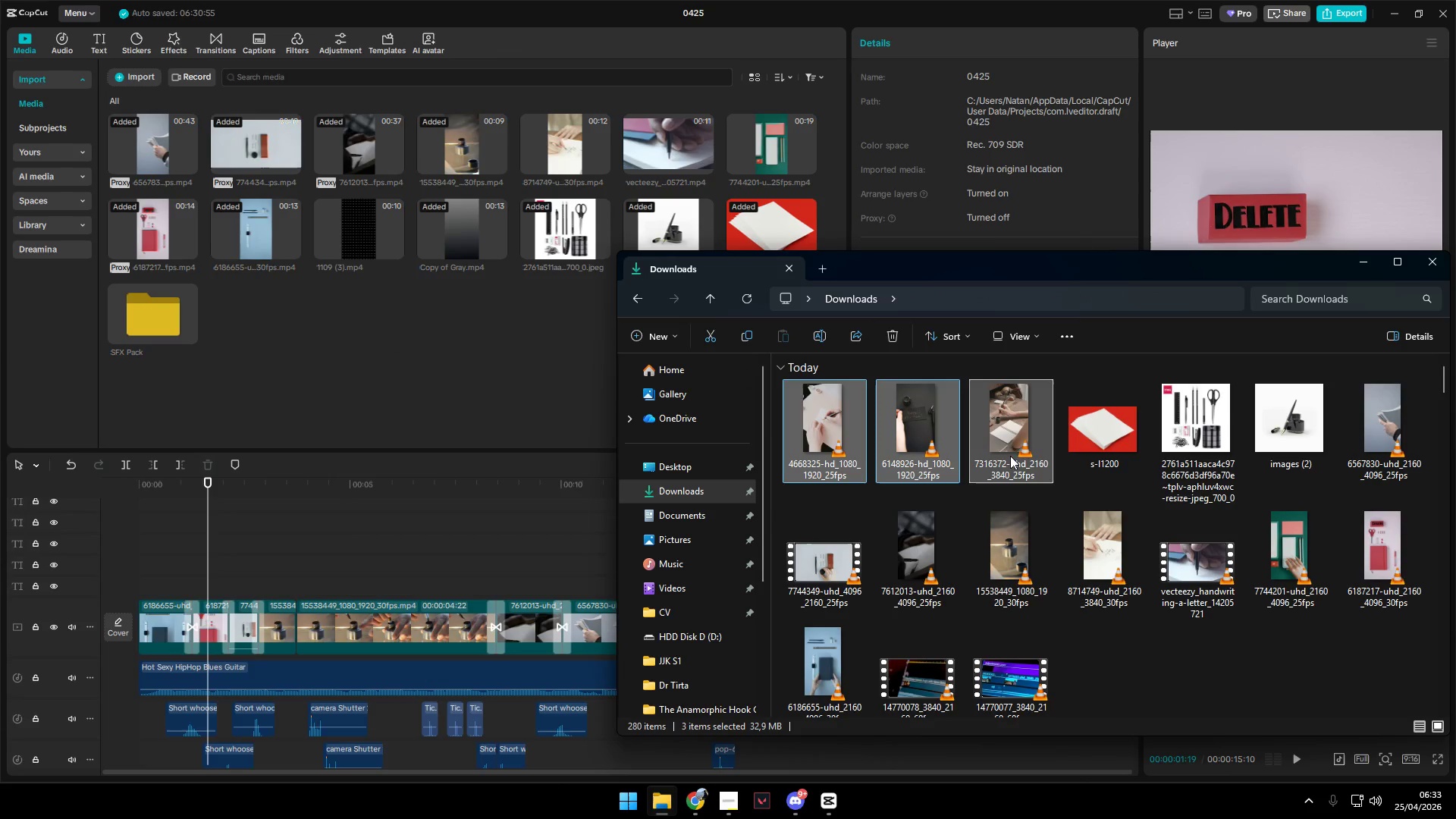 
left_click_drag(start_coordinate=[1014, 446], to_coordinate=[370, 328])
 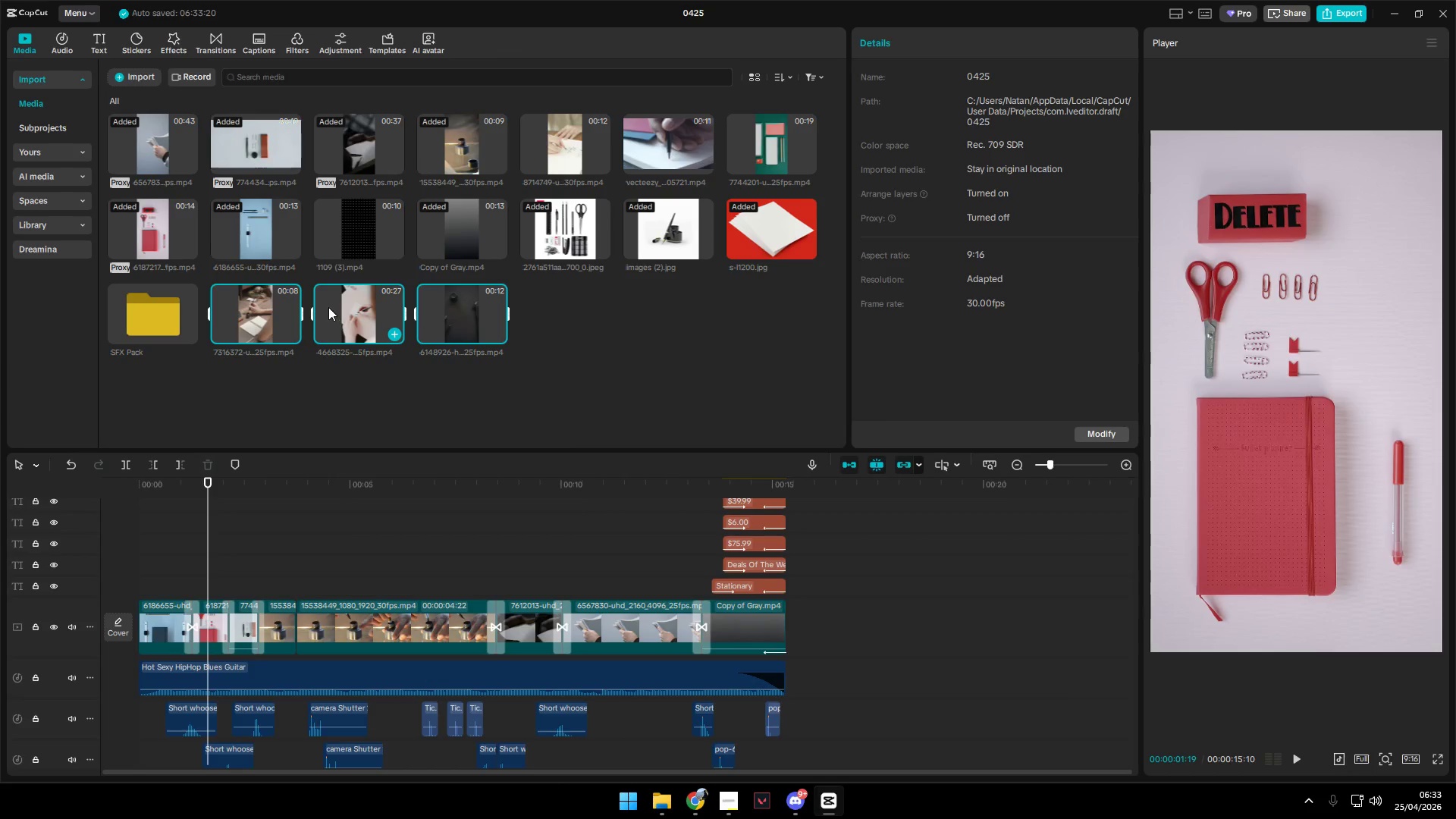 
left_click([237, 305])
 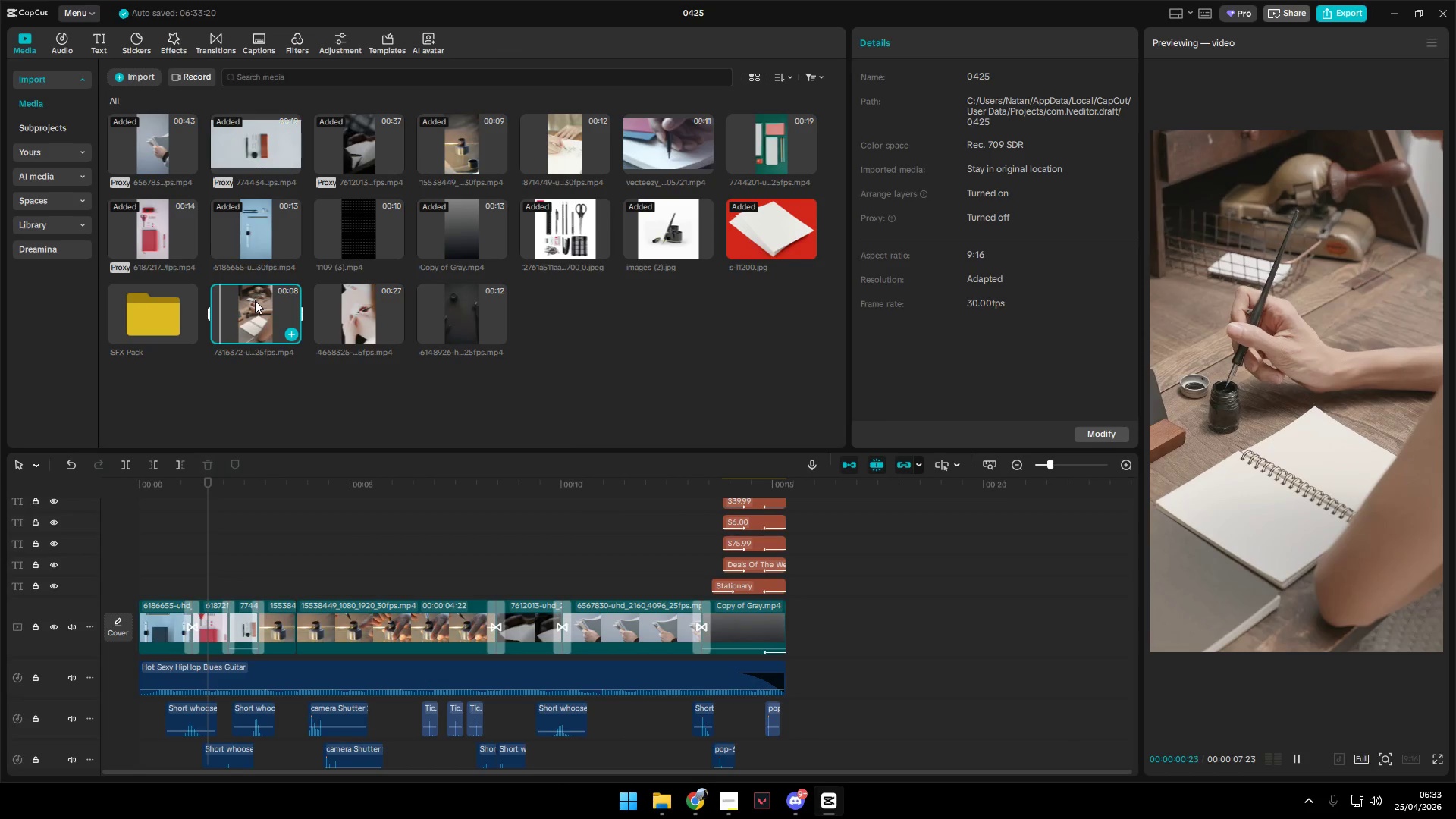 
left_click_drag(start_coordinate=[256, 302], to_coordinate=[149, 609])
 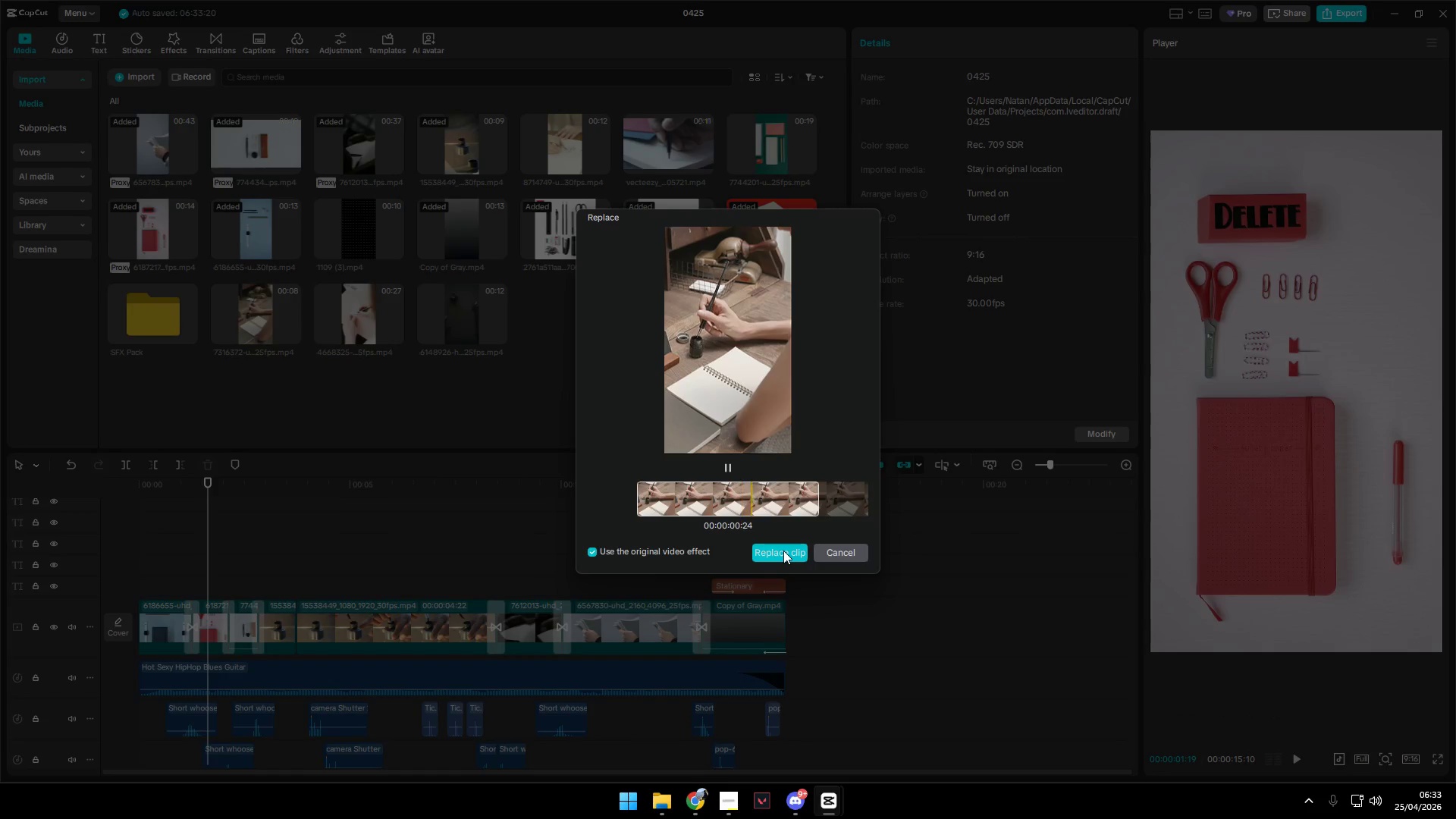 
left_click([783, 551])
 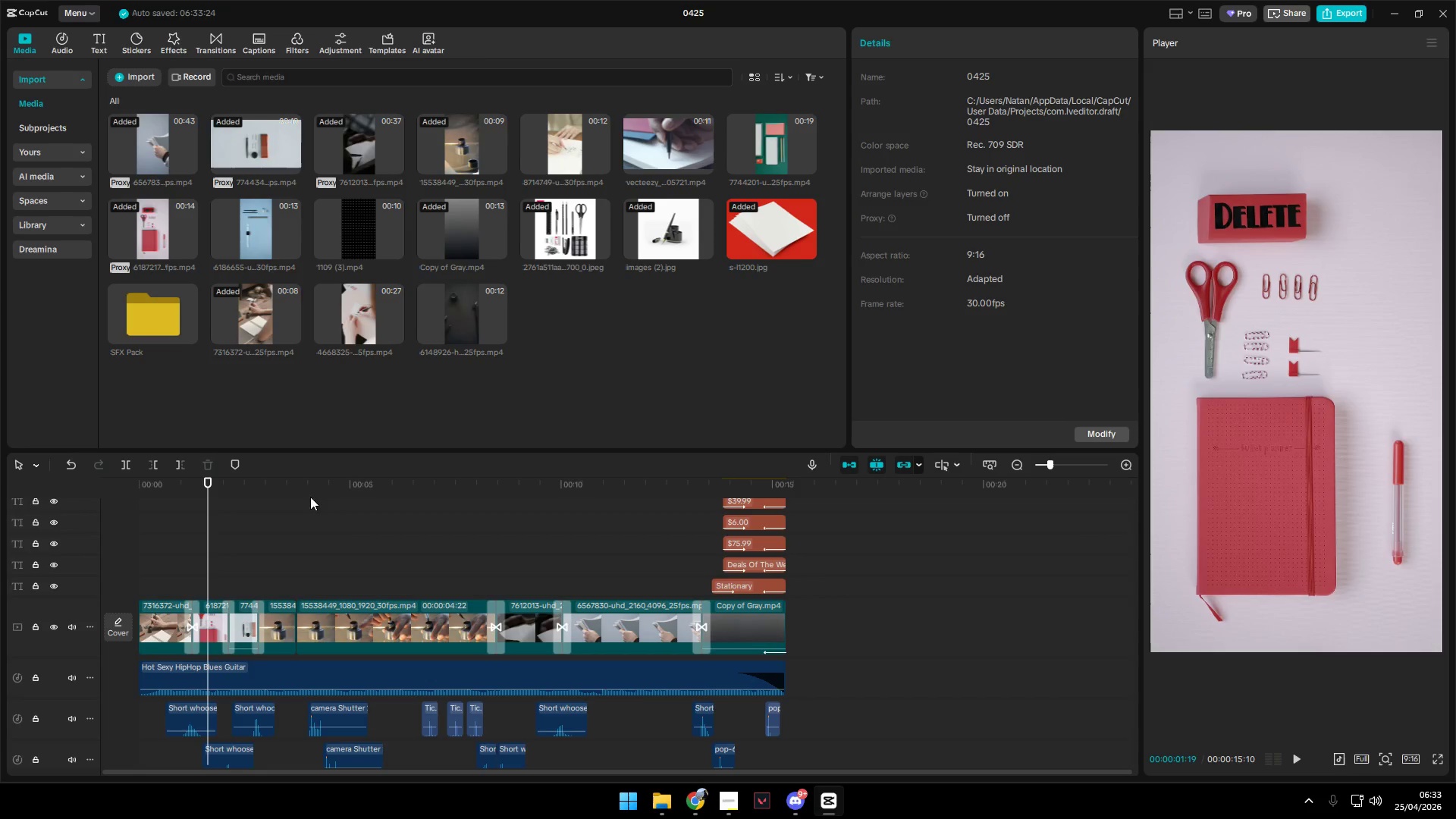 
left_click_drag(start_coordinate=[366, 307], to_coordinate=[206, 620])
 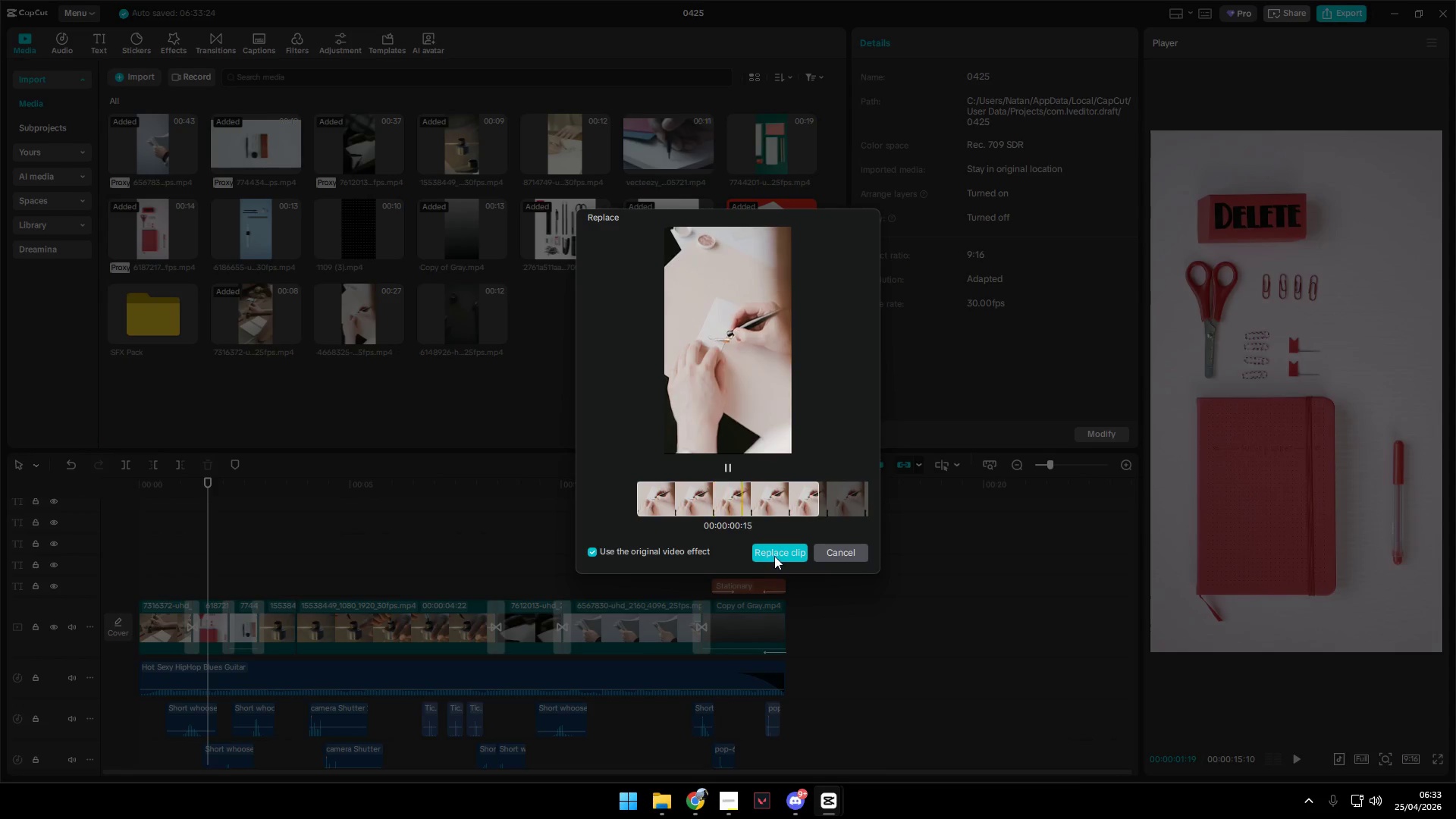 
left_click([776, 551])
 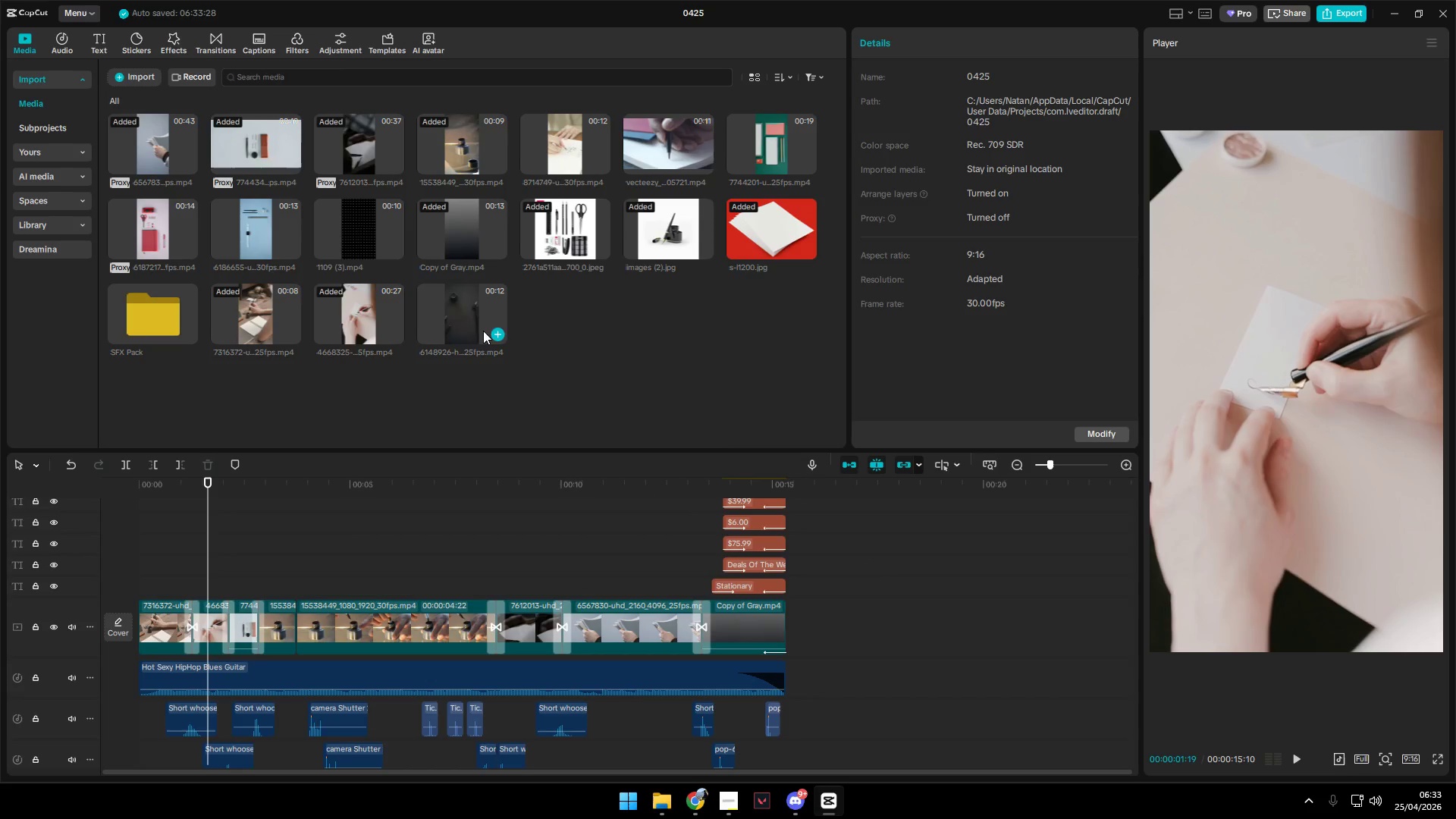 
left_click_drag(start_coordinate=[469, 318], to_coordinate=[243, 612])
 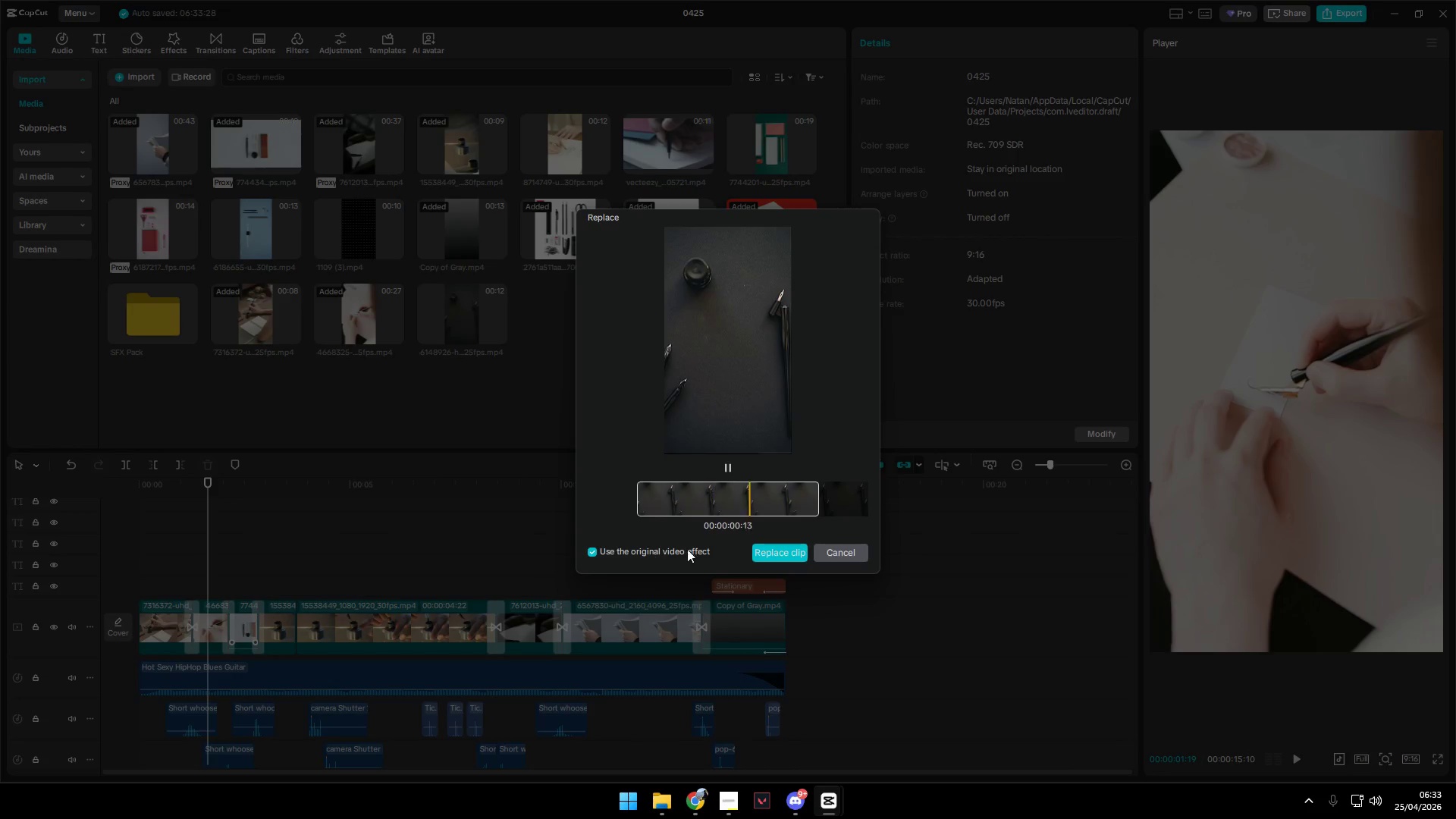 
left_click_drag(start_coordinate=[783, 500], to_coordinate=[562, 491])
 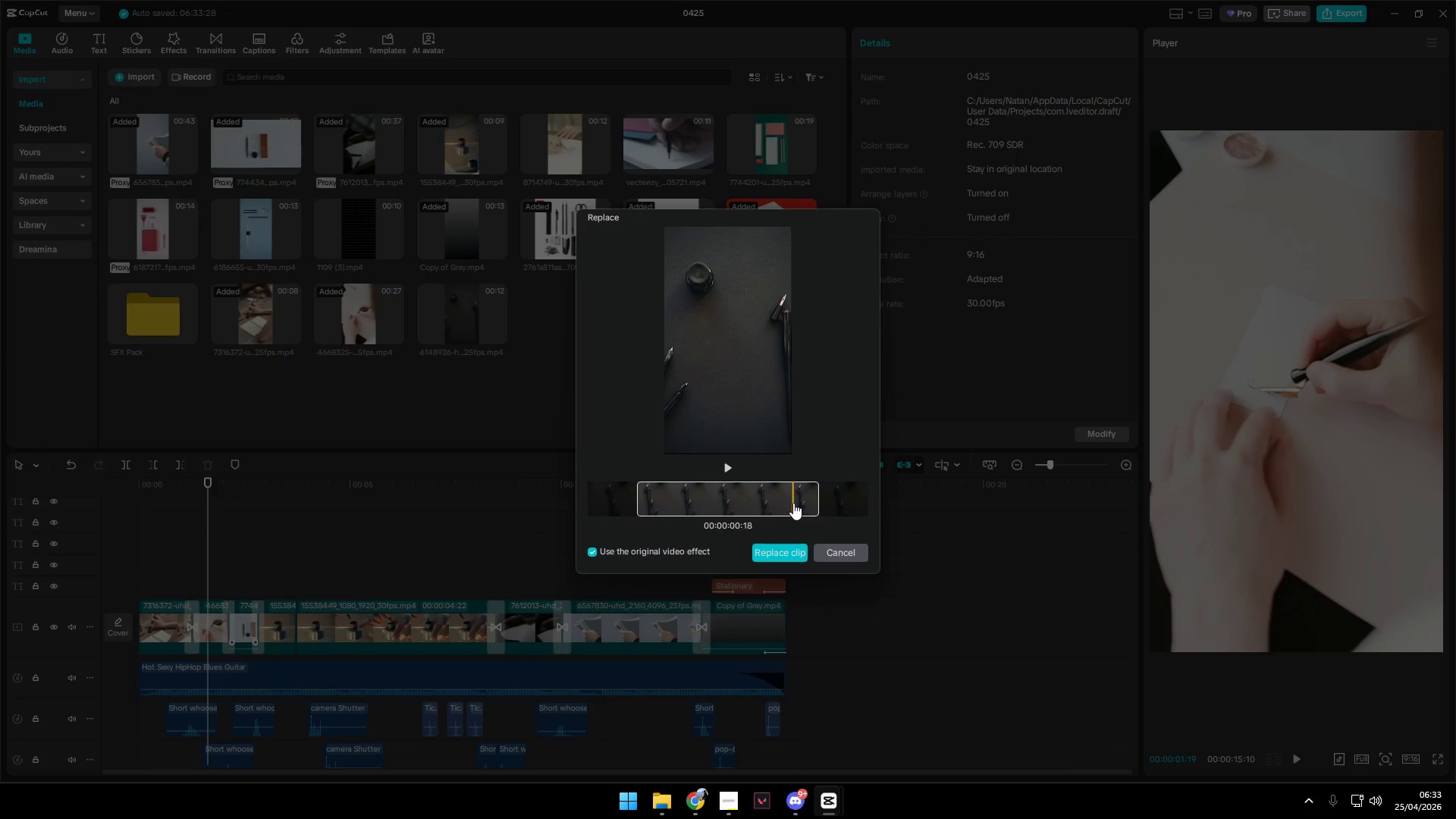 
left_click_drag(start_coordinate=[792, 502], to_coordinate=[562, 503])
 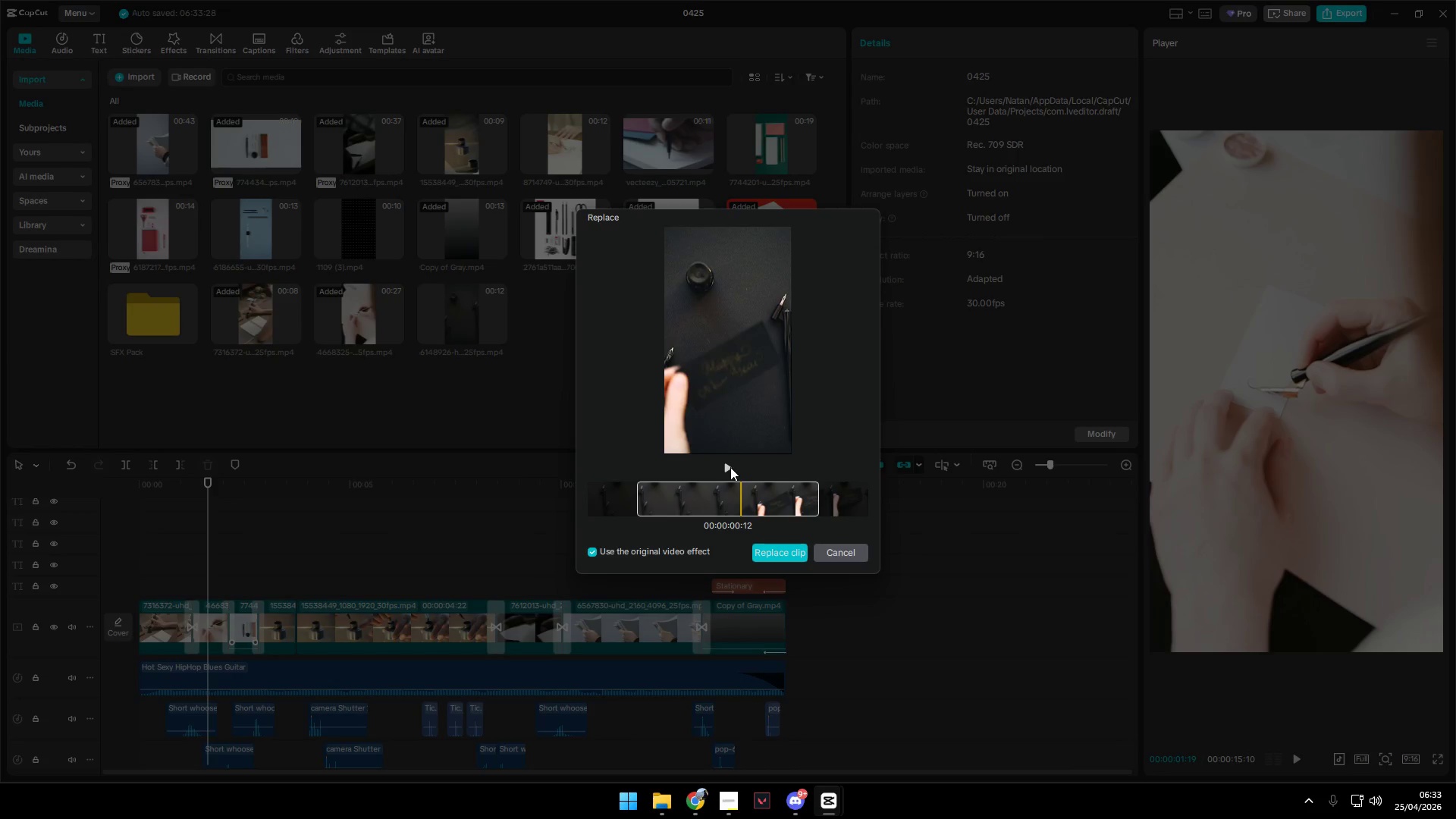 
left_click_drag(start_coordinate=[764, 515], to_coordinate=[669, 513])
 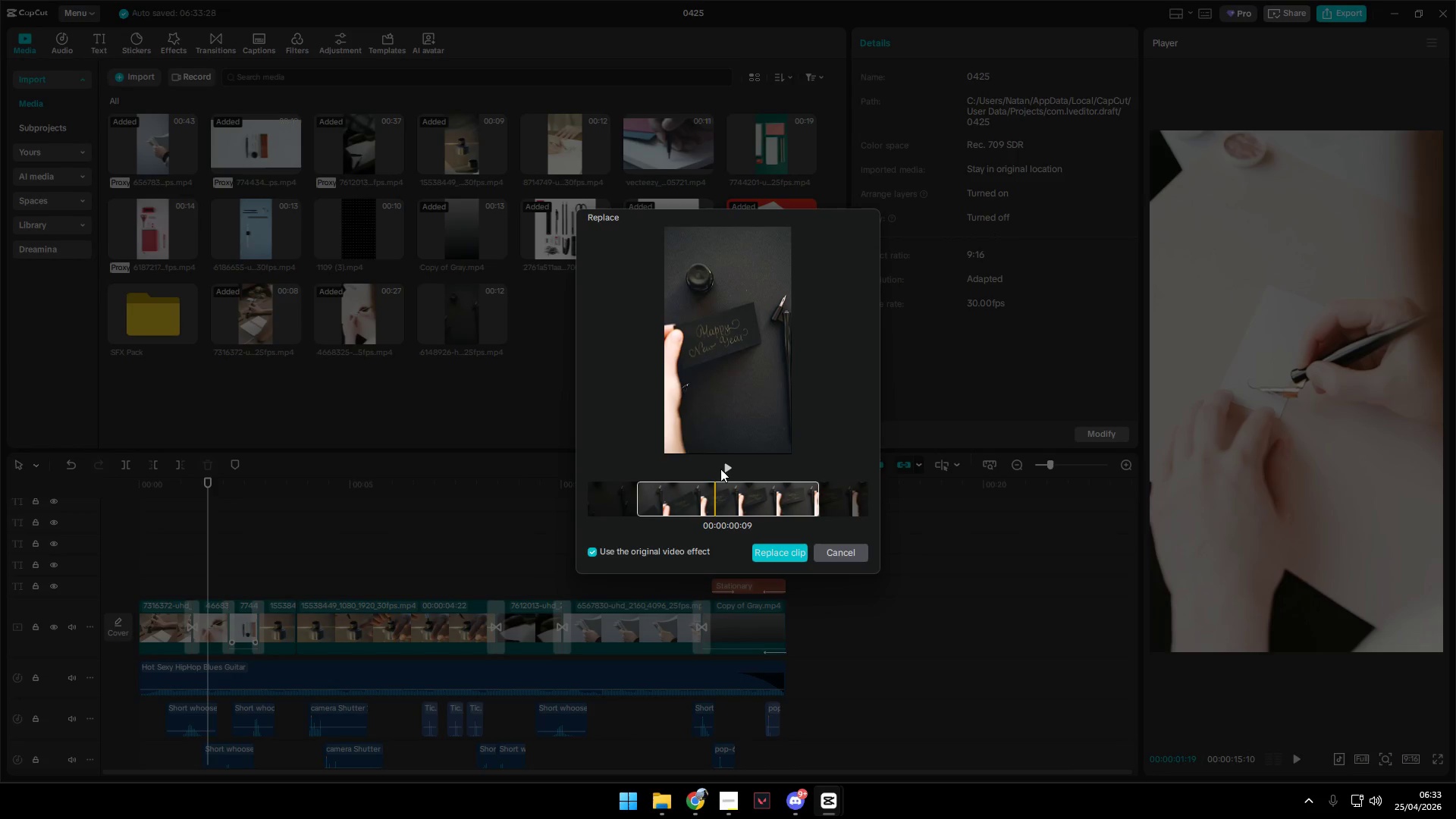 
left_click([721, 467])
 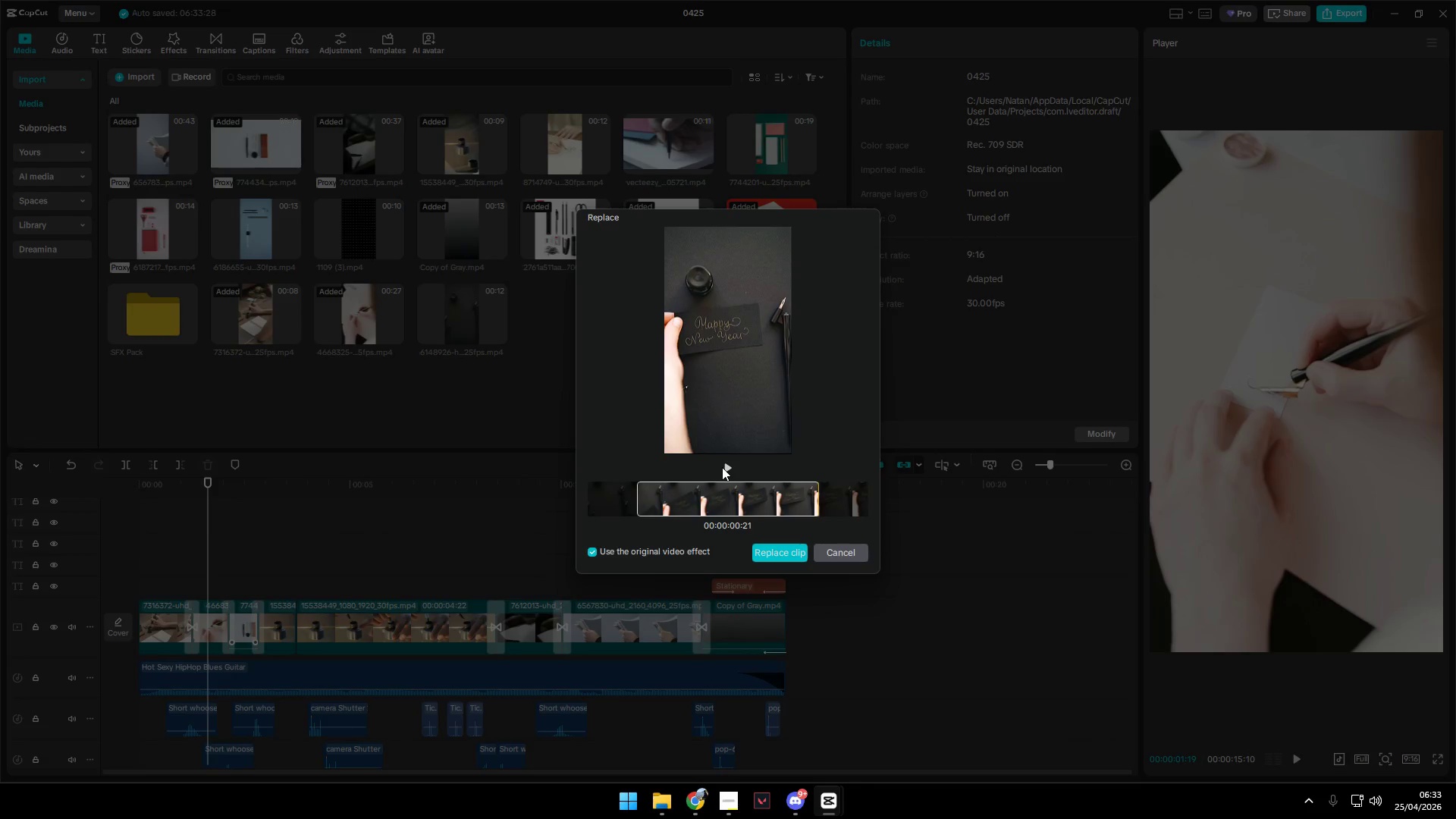 
left_click([722, 467])
 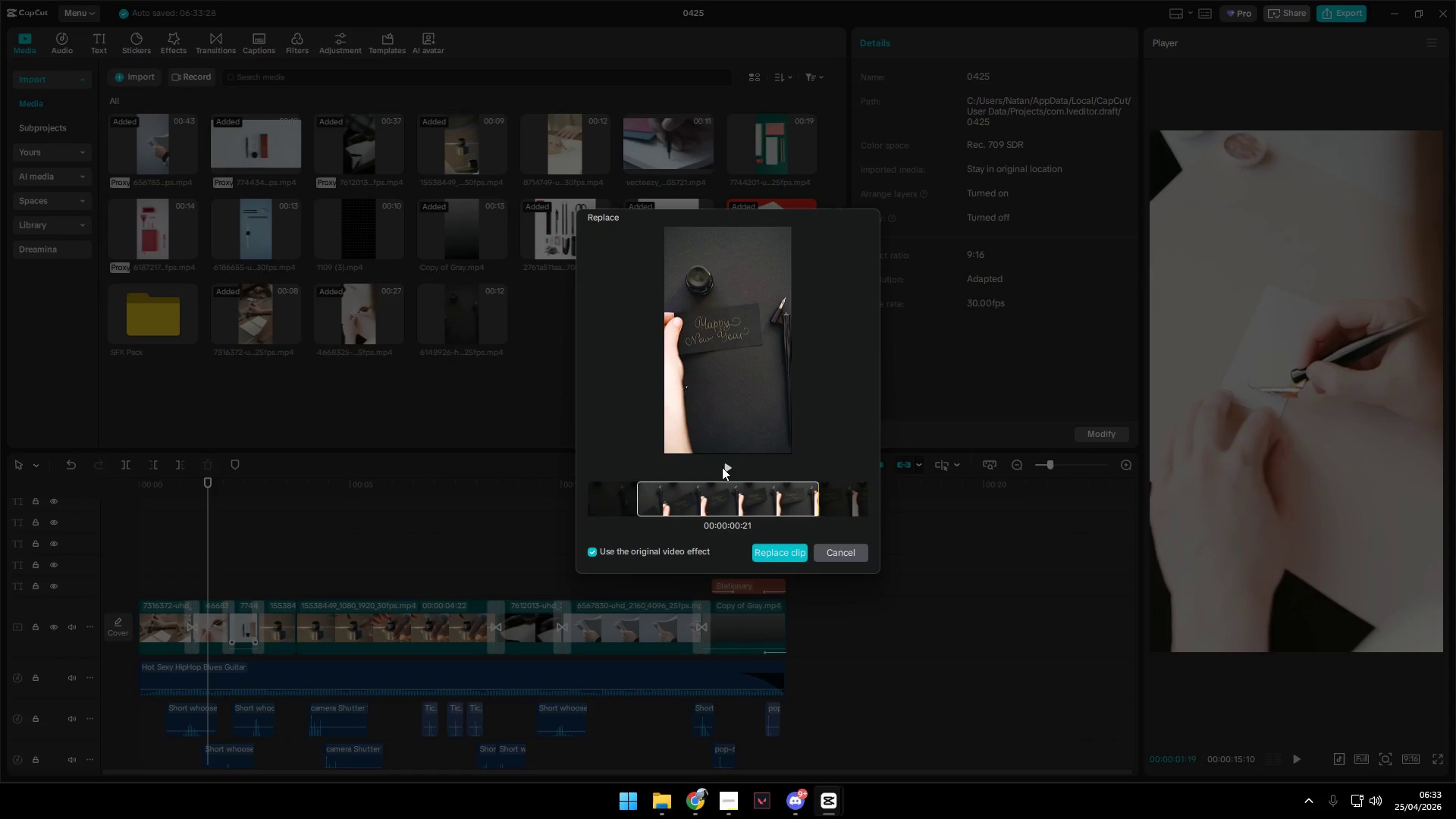 
left_click_drag(start_coordinate=[753, 500], to_coordinate=[664, 502])
 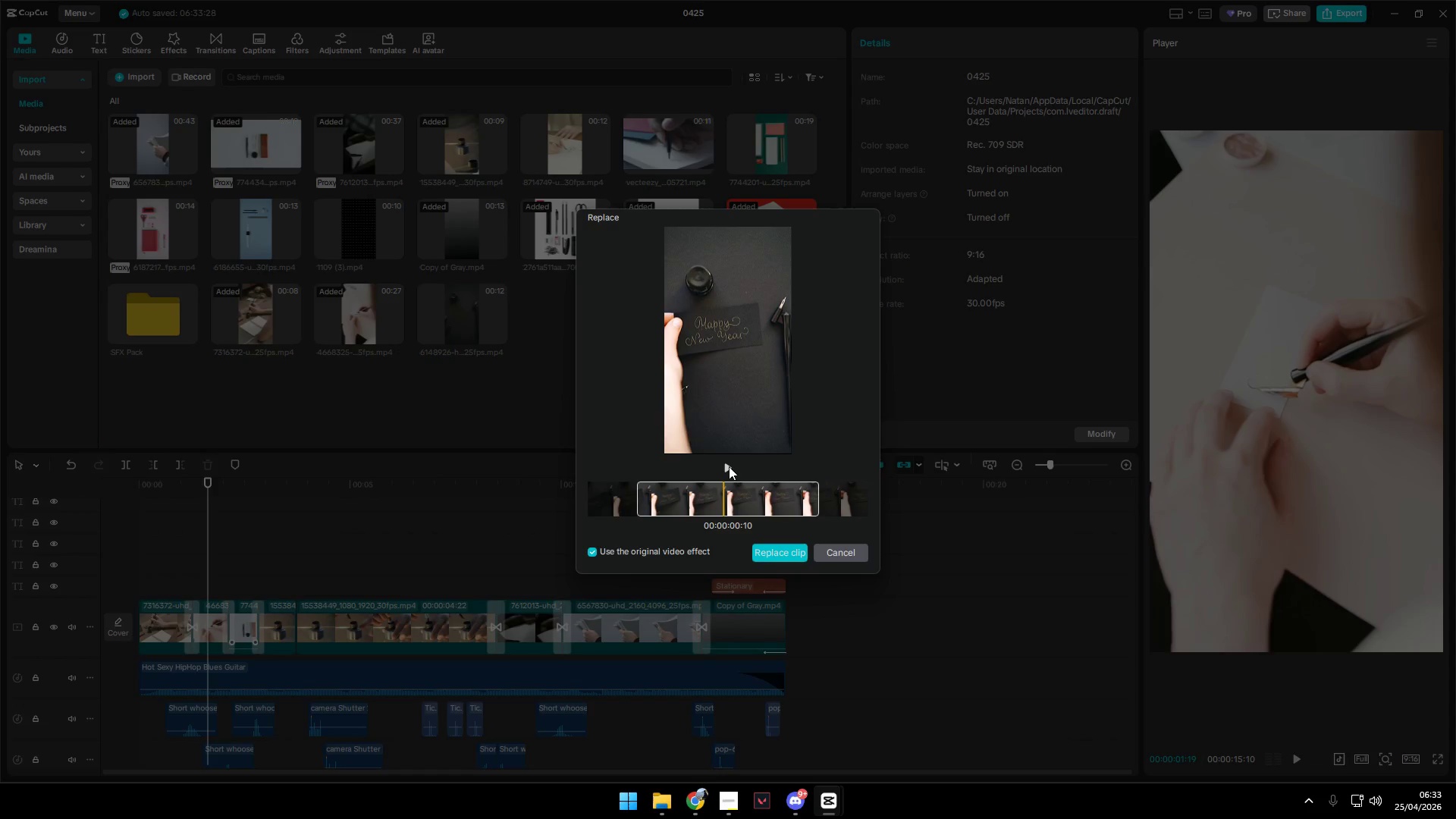 
left_click([729, 465])
 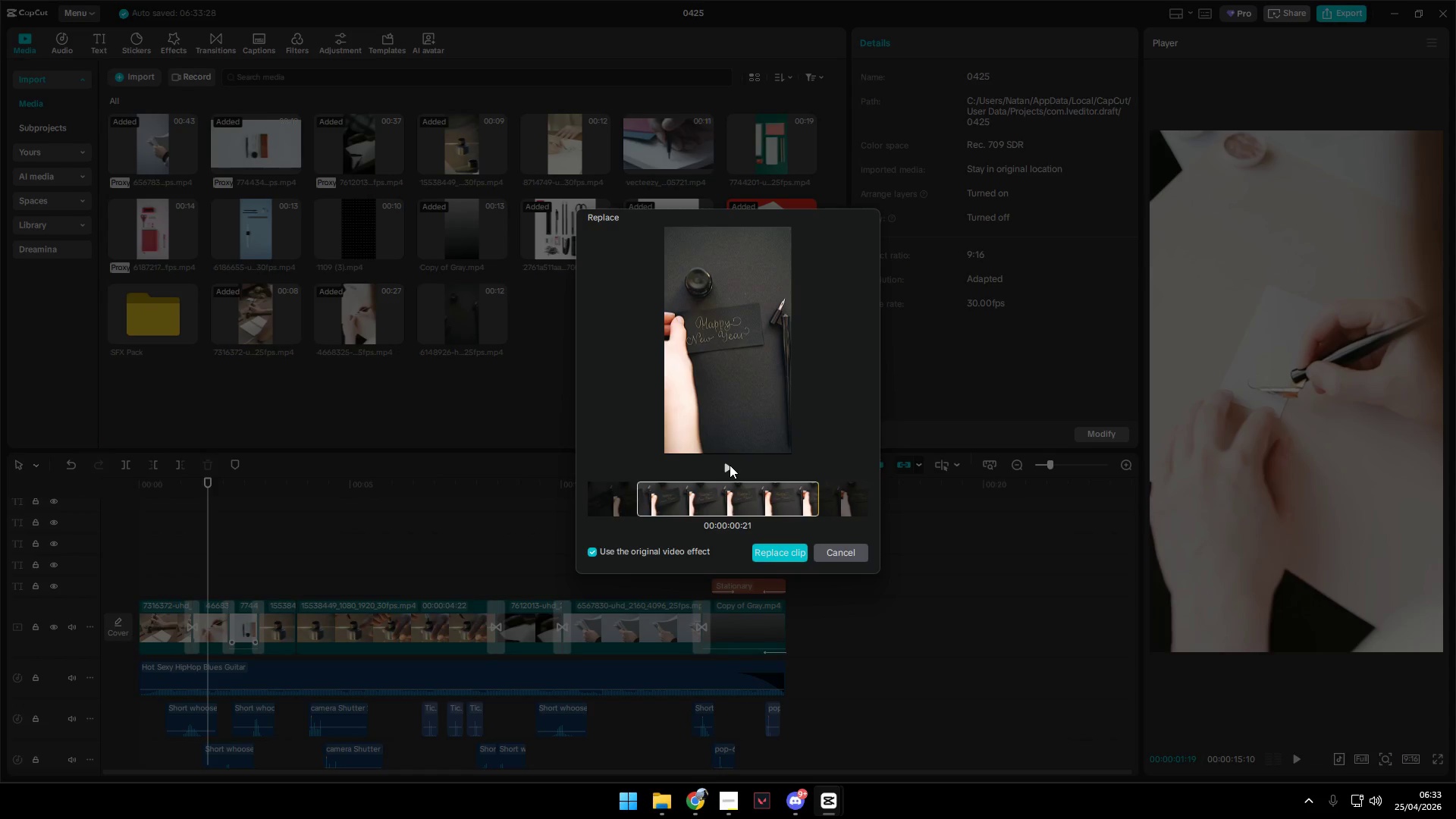 
left_click([730, 465])
 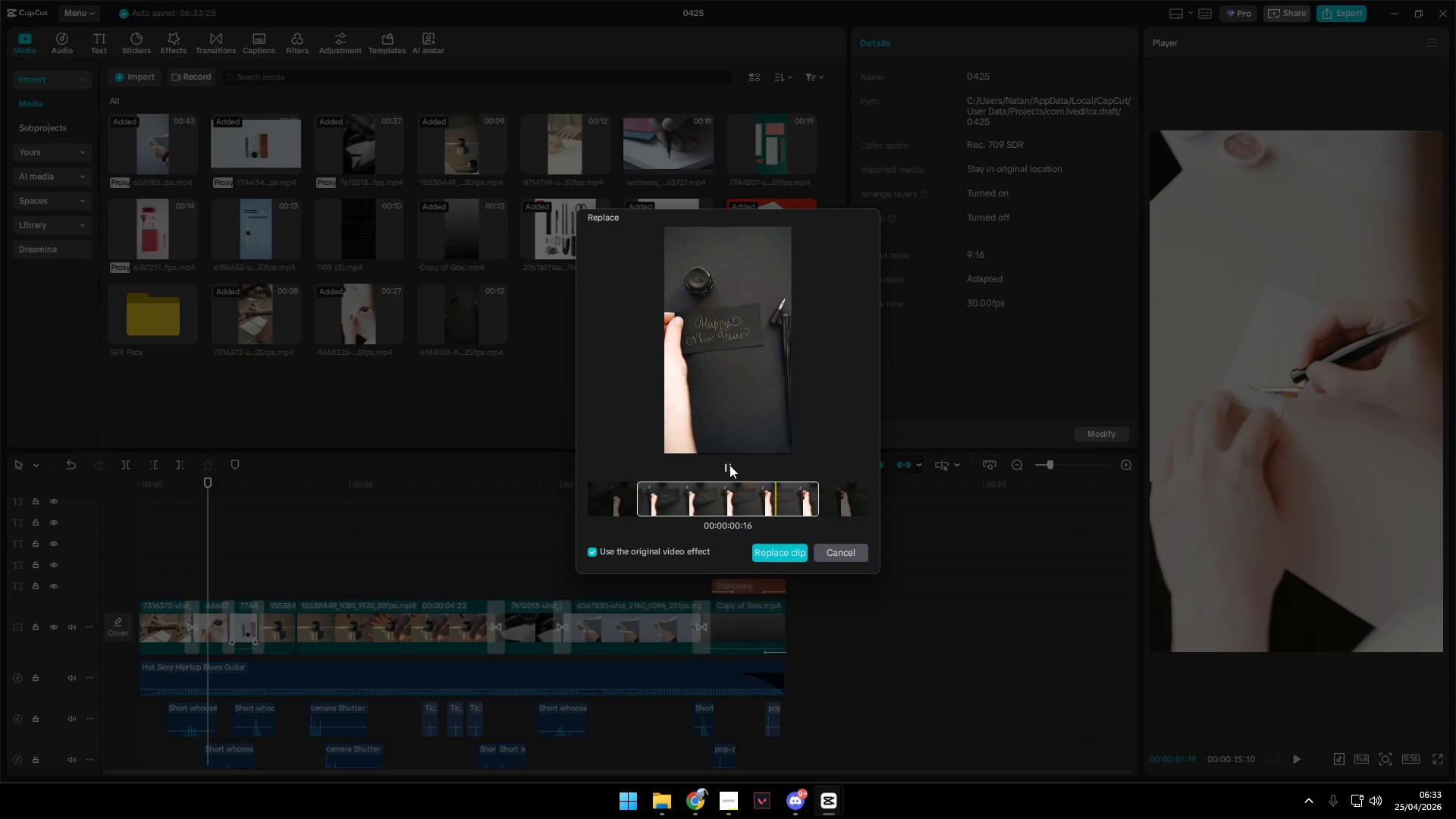 
left_click_drag(start_coordinate=[756, 507], to_coordinate=[641, 503])
 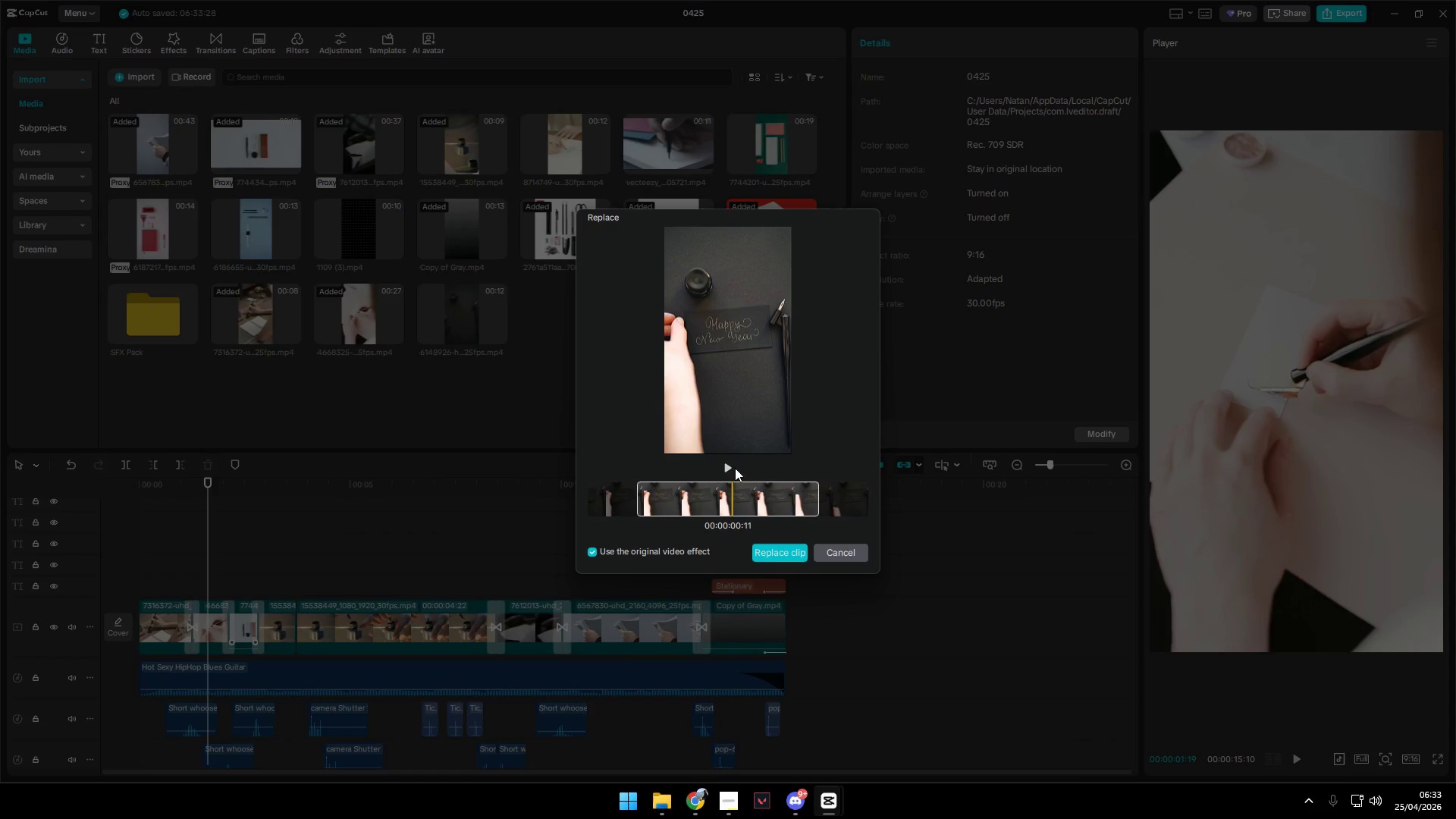 
left_click([726, 467])
 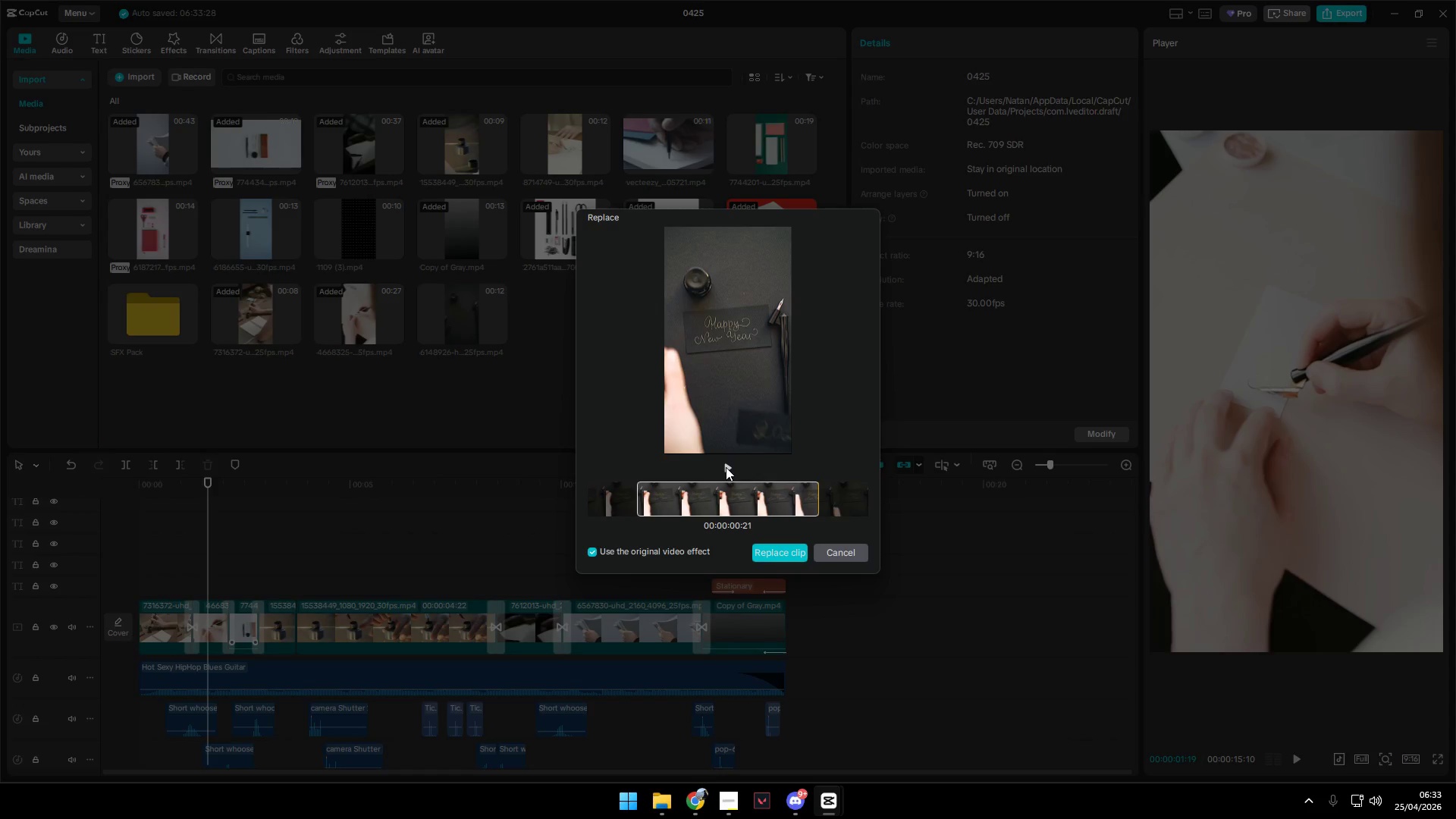 
left_click_drag(start_coordinate=[751, 506], to_coordinate=[620, 500])
 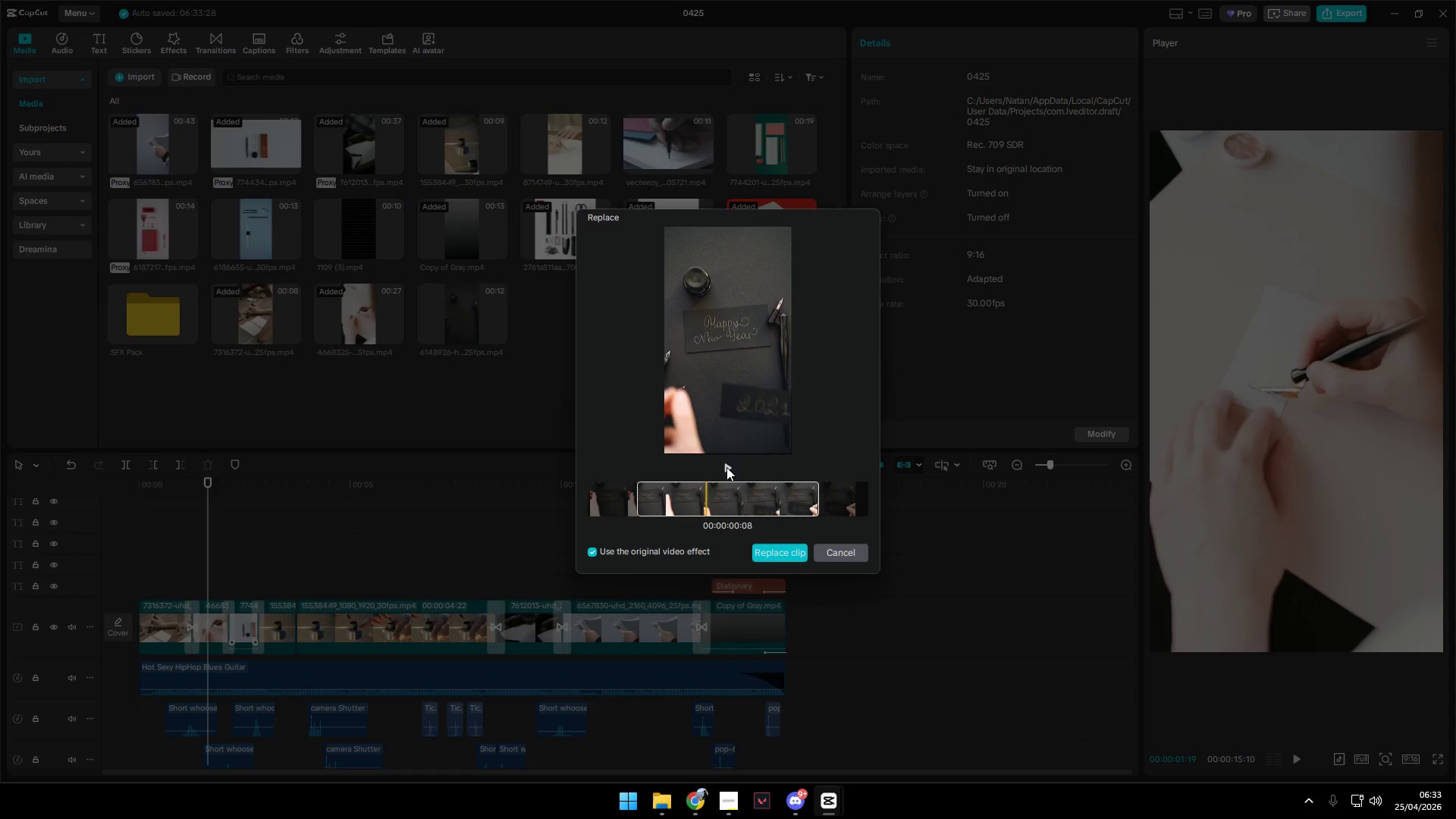 
left_click([726, 466])
 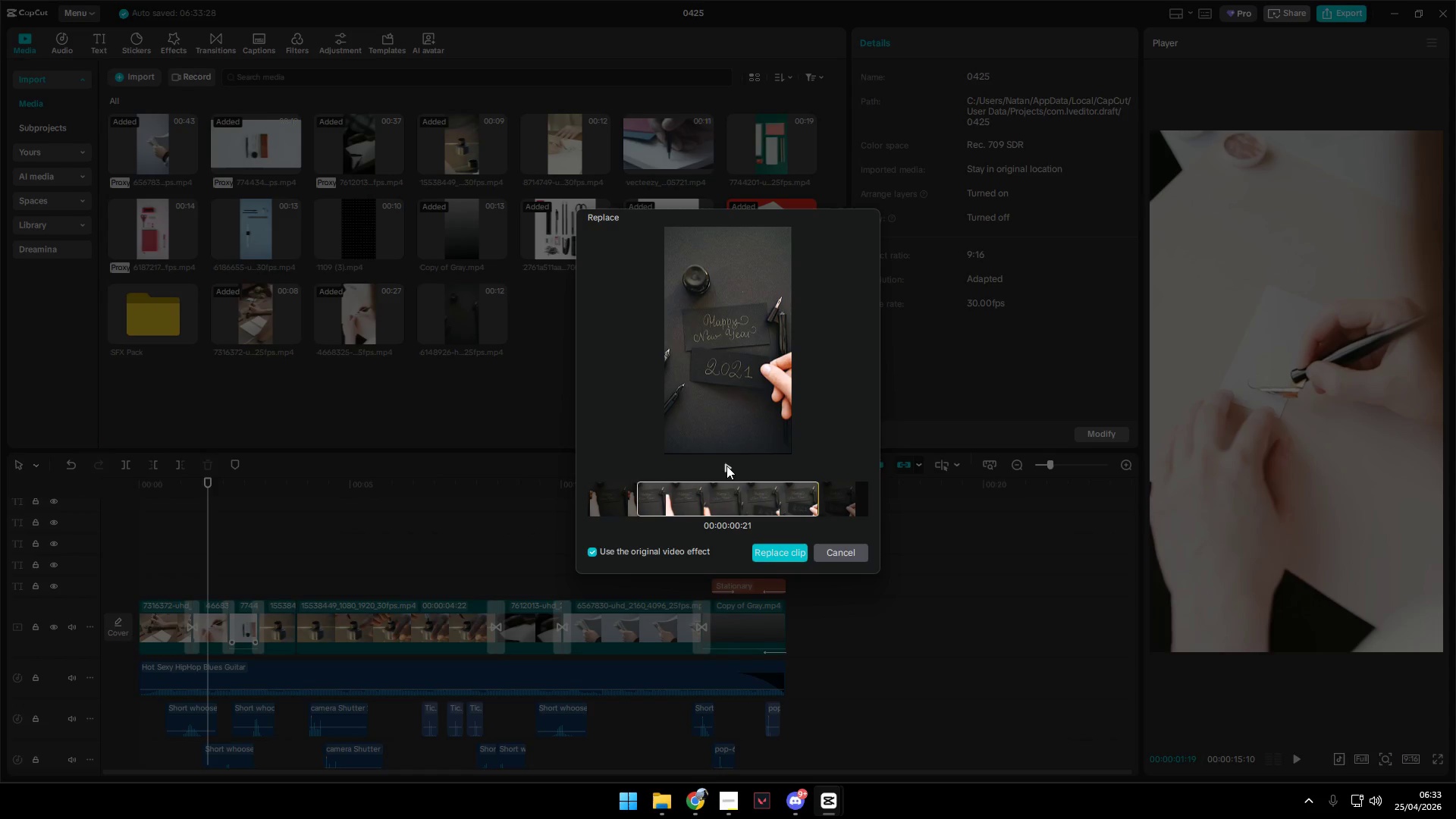 
left_click([726, 466])
 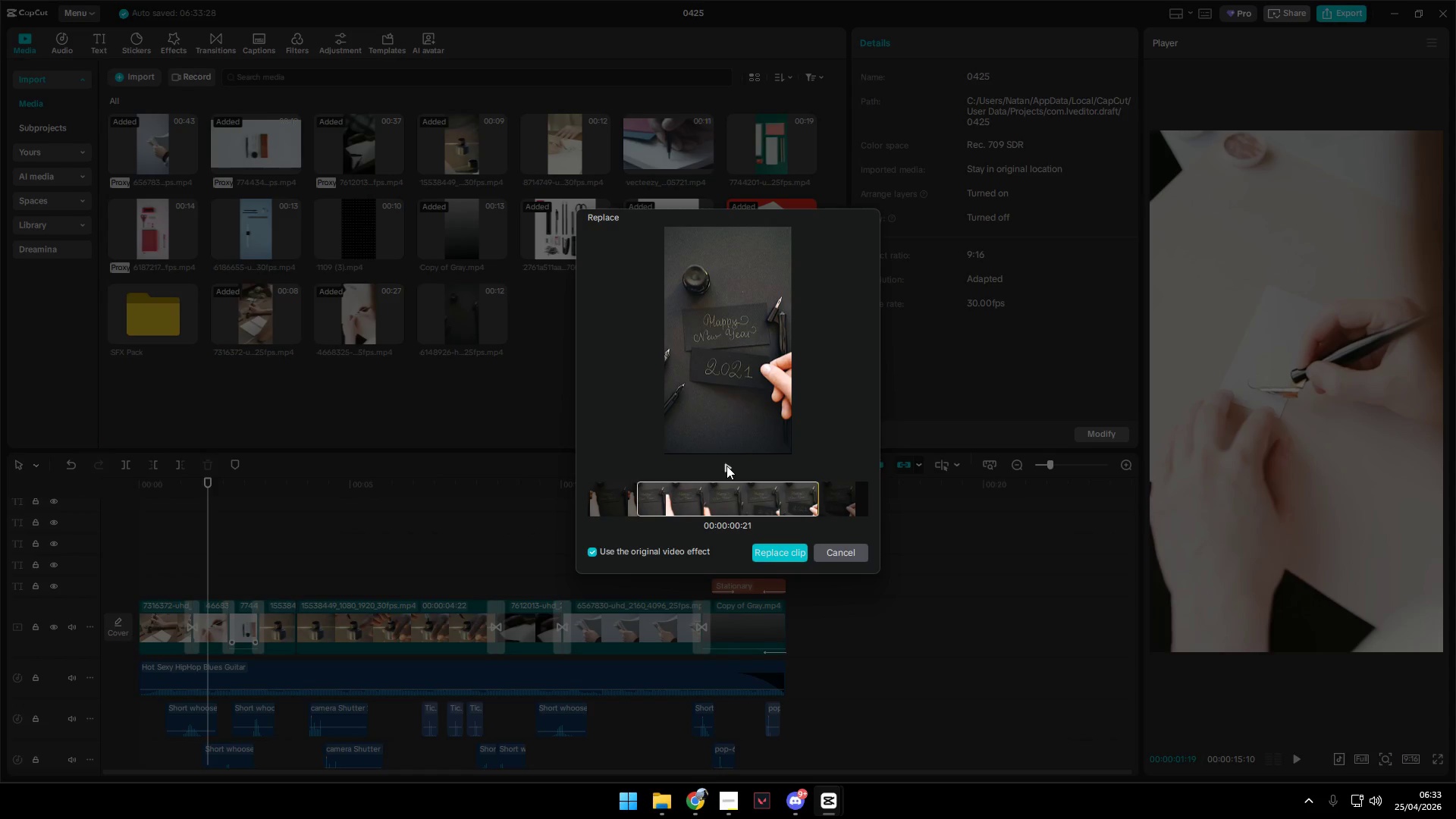 
left_click_drag(start_coordinate=[720, 504], to_coordinate=[874, 517])
 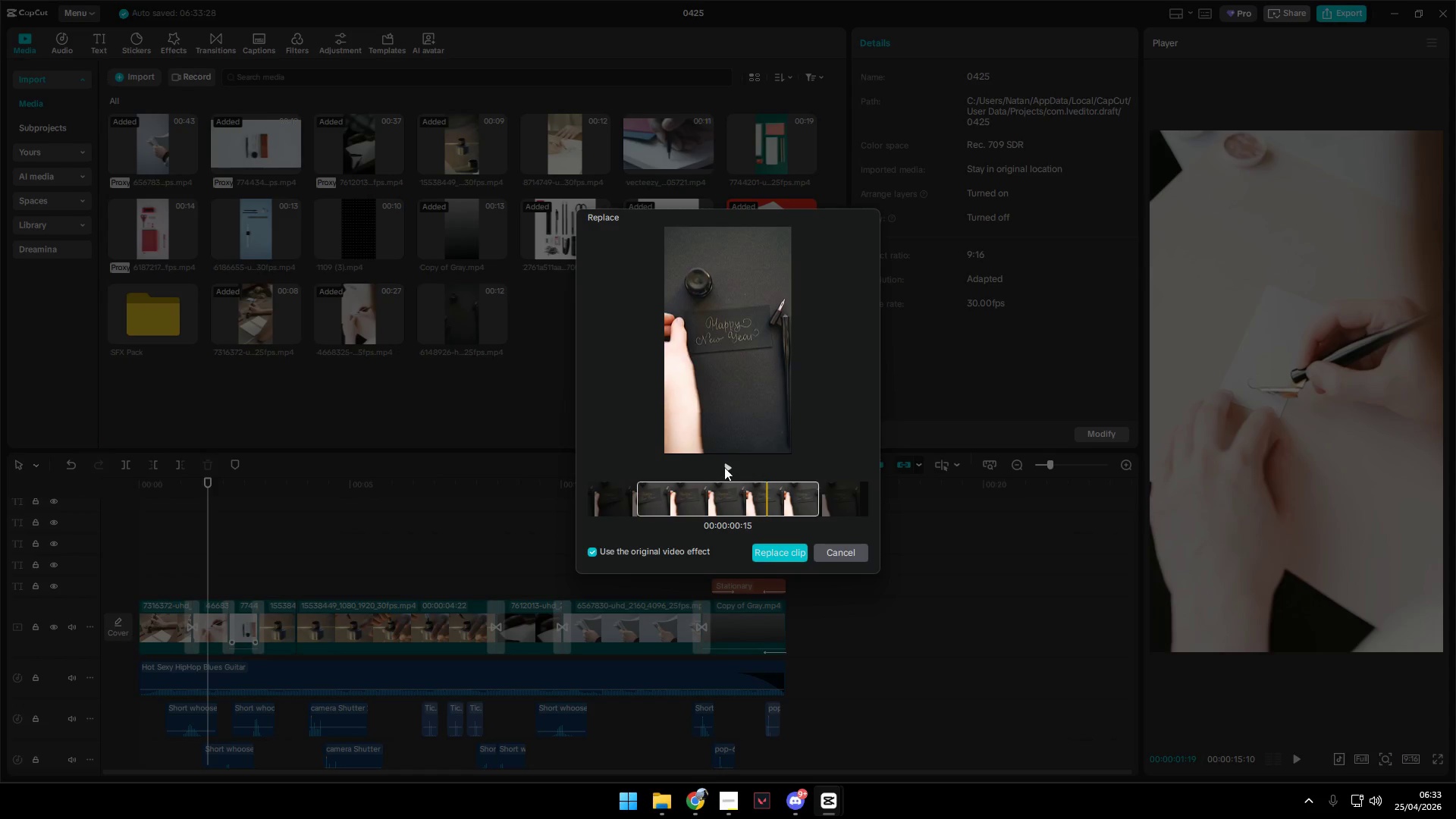 
left_click([723, 466])
 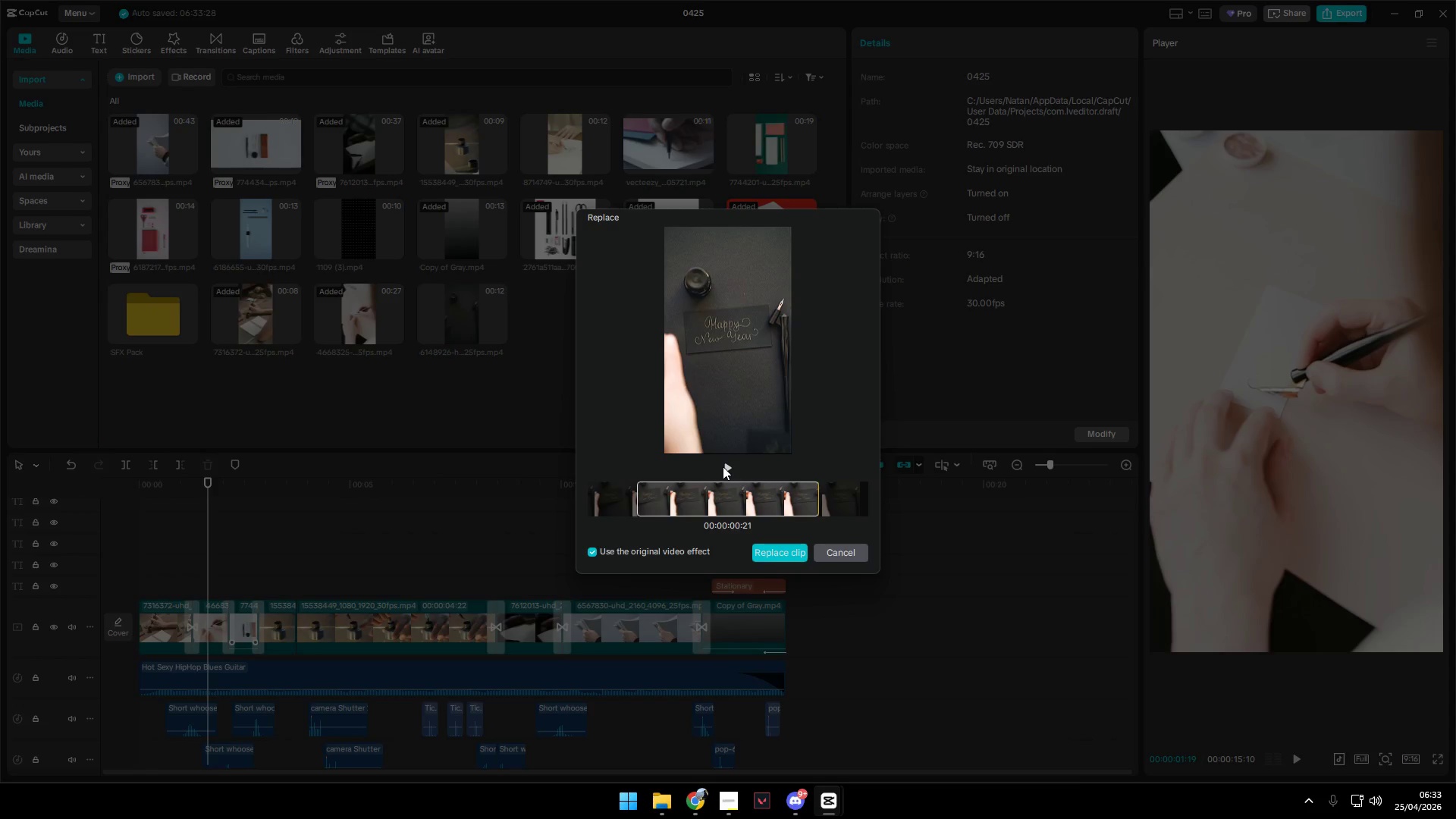 
left_click([723, 466])
 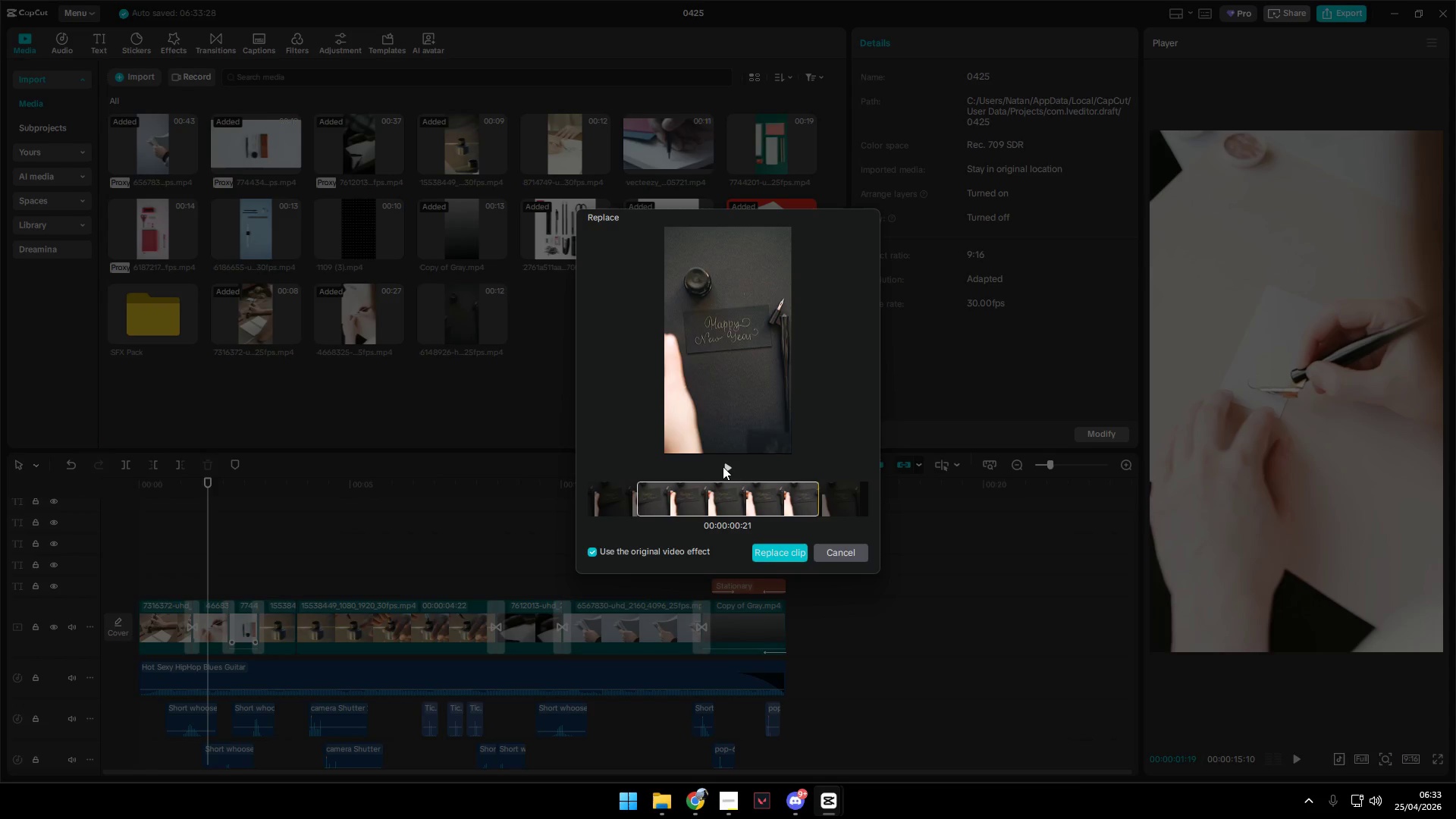 
left_click_drag(start_coordinate=[748, 491], to_coordinate=[806, 499])
 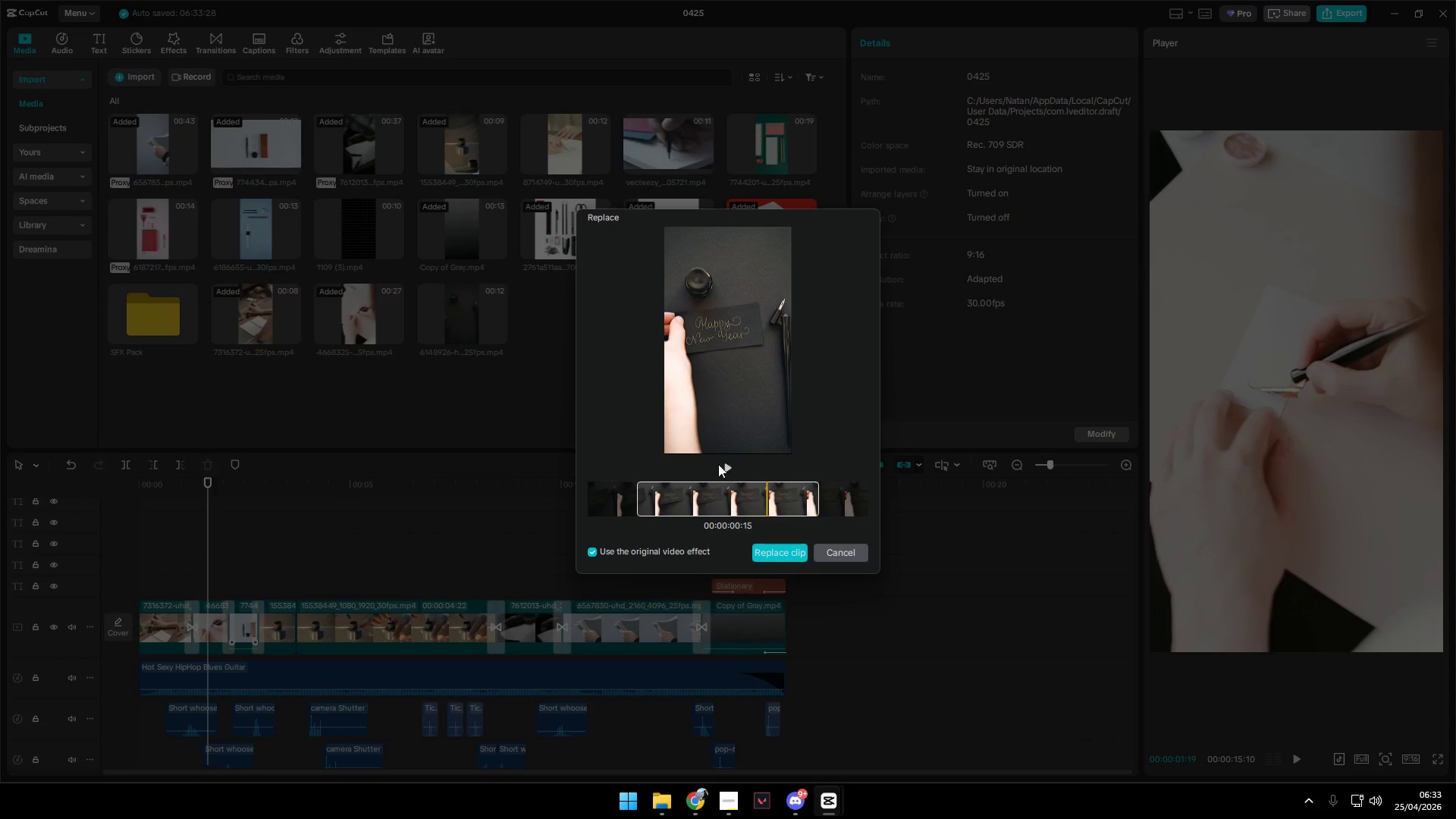 
left_click([717, 464])
 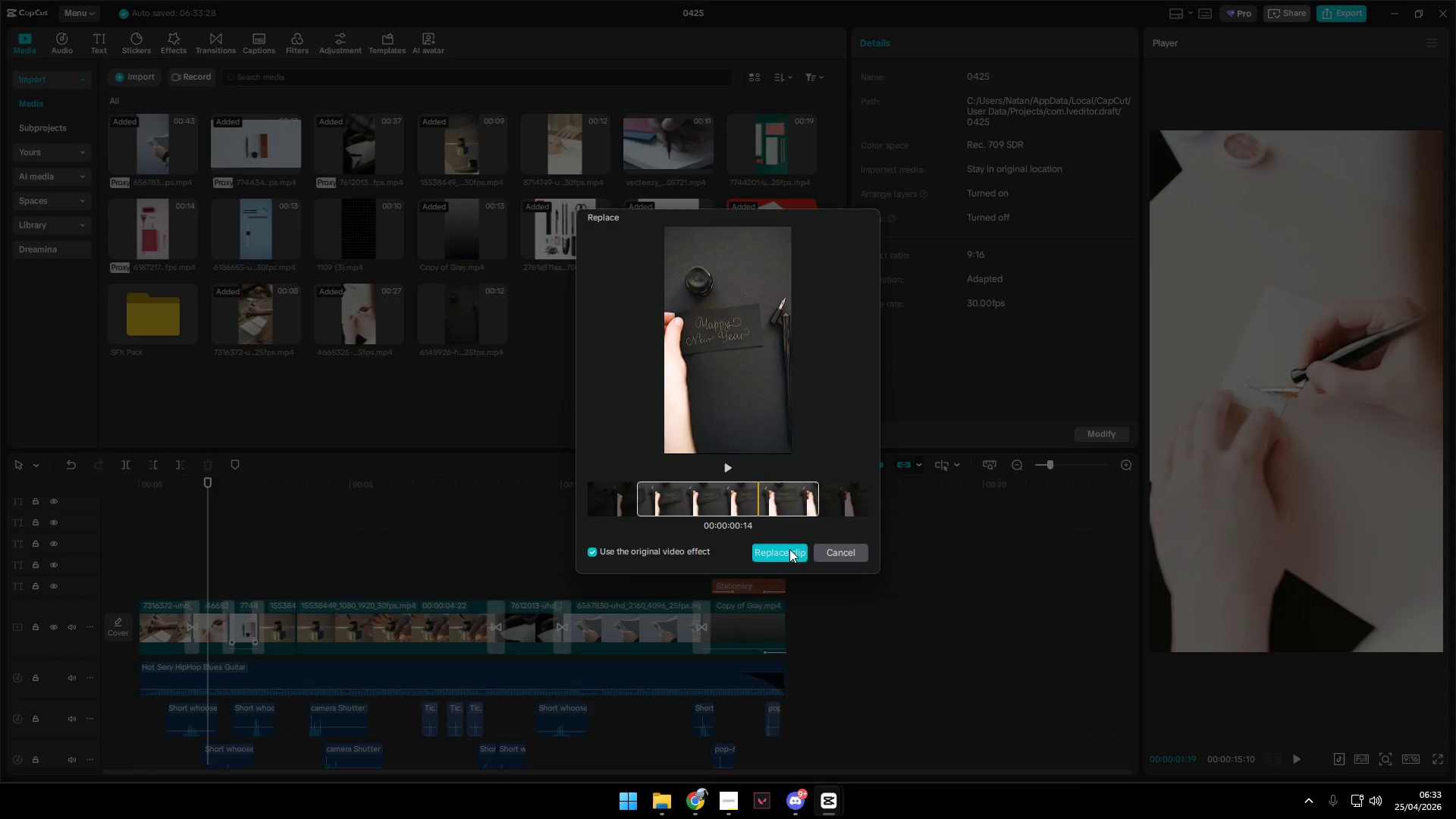 
left_click([789, 550])
 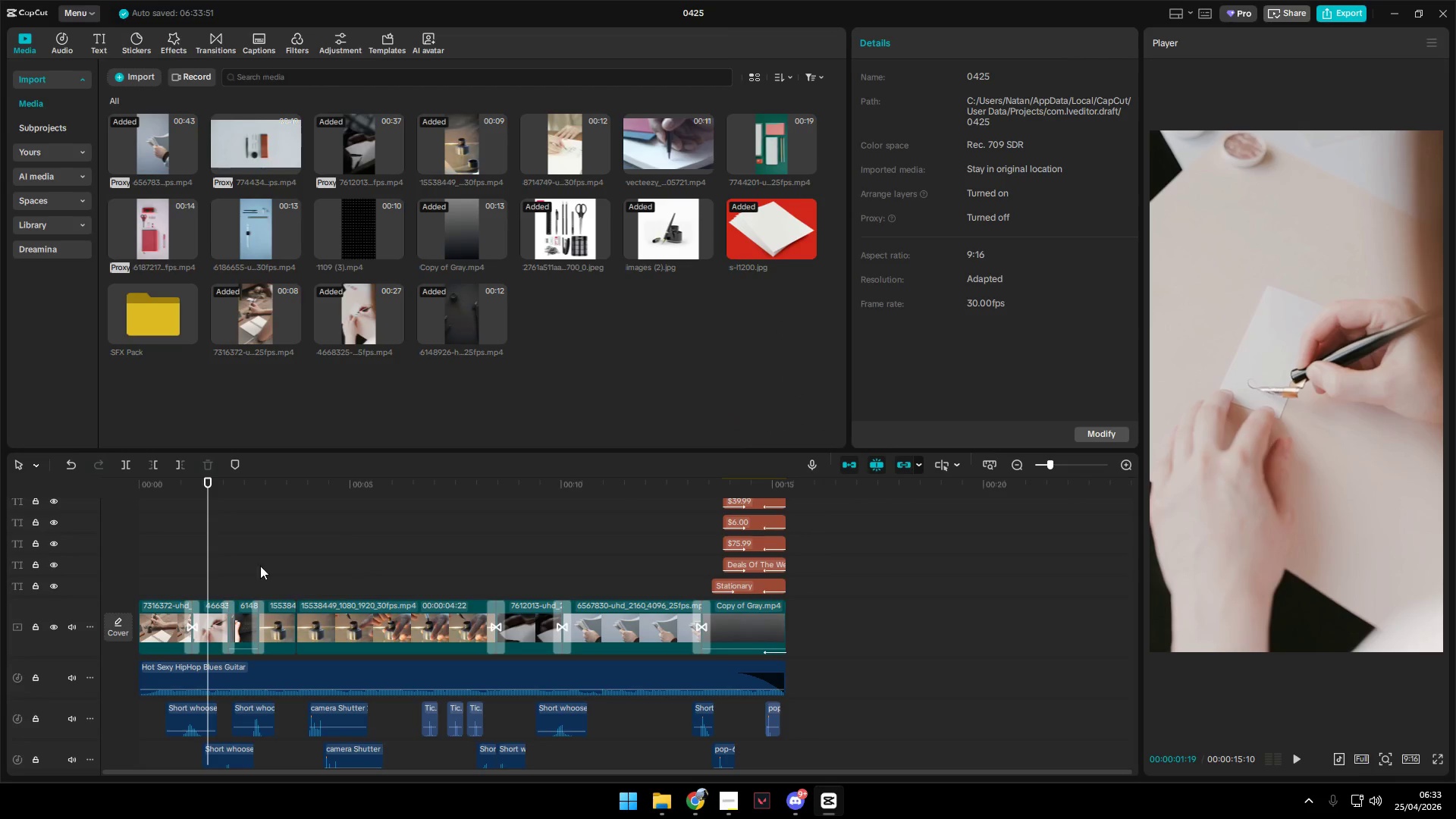 
left_click([156, 566])
 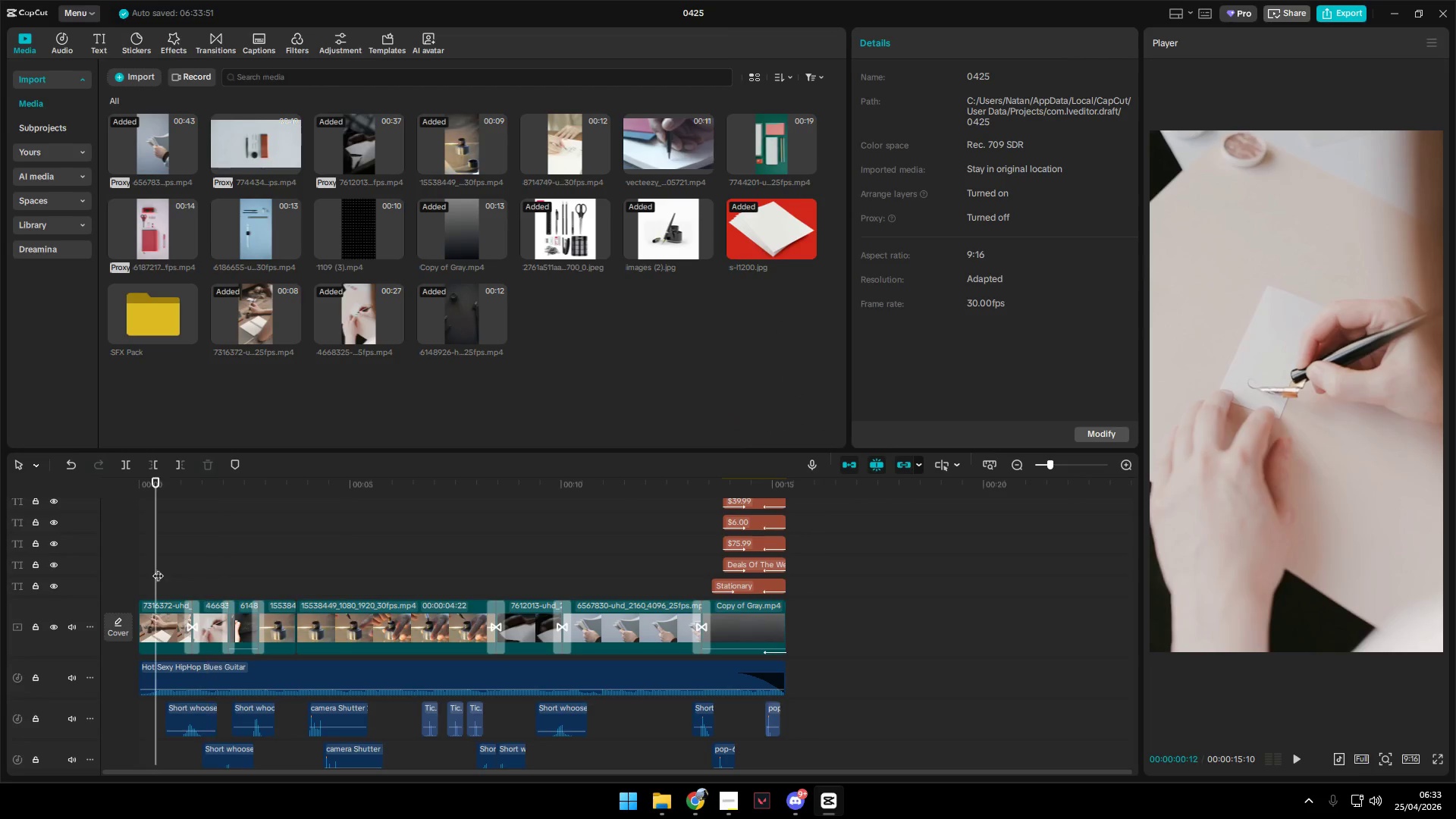 
left_click_drag(start_coordinate=[160, 569], to_coordinate=[106, 571])
 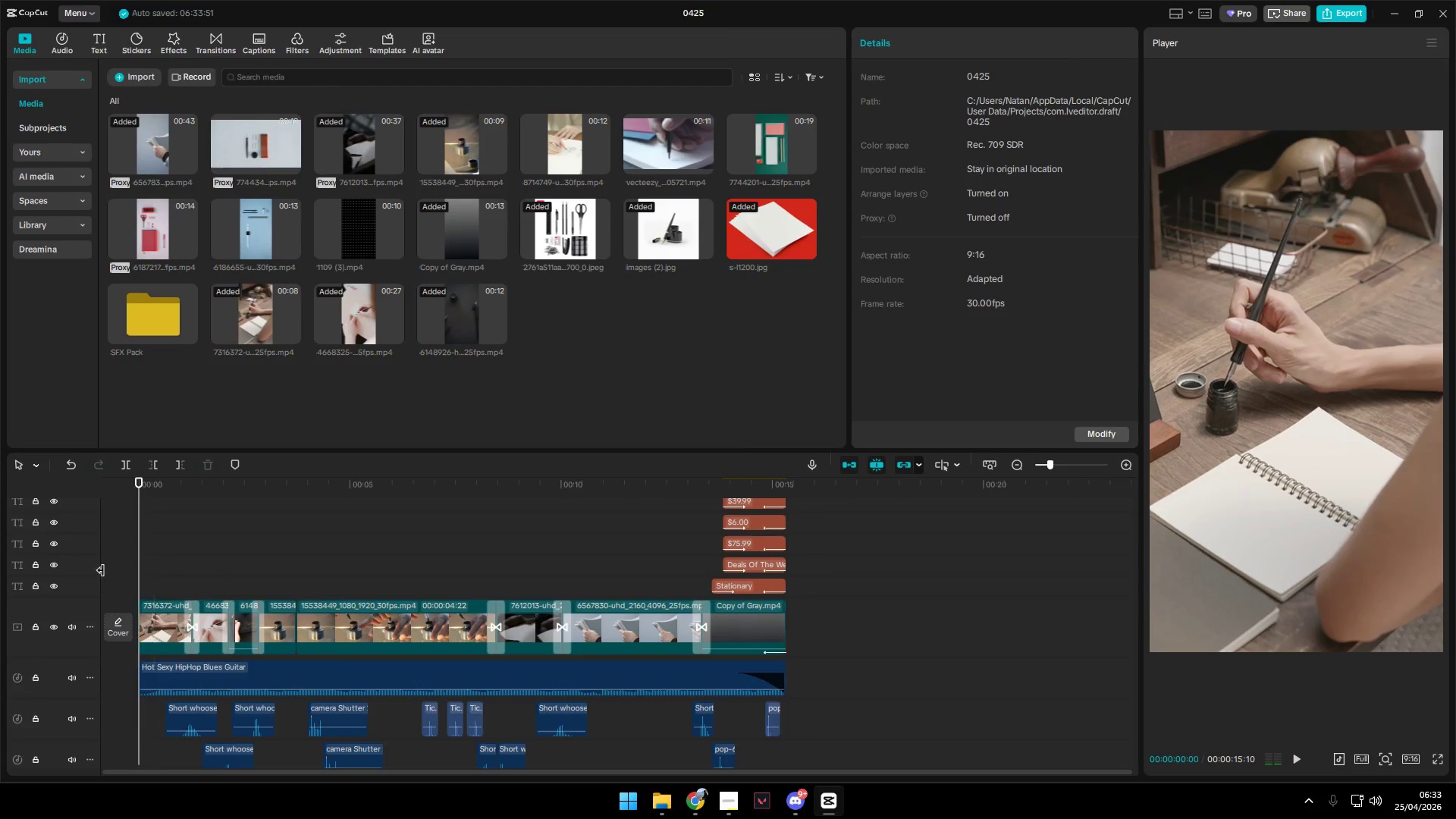 
key(Space)
 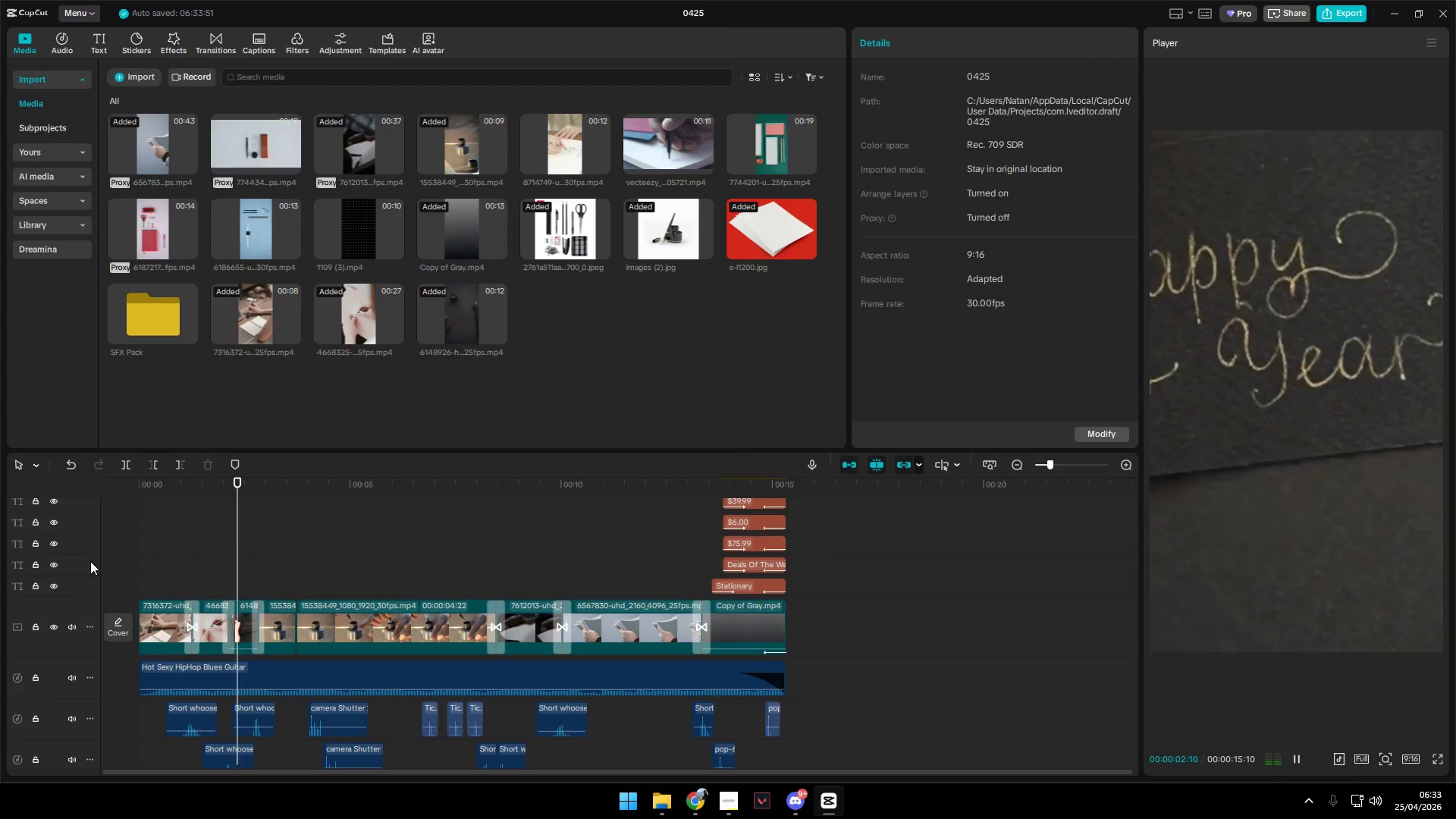 
key(Space)
 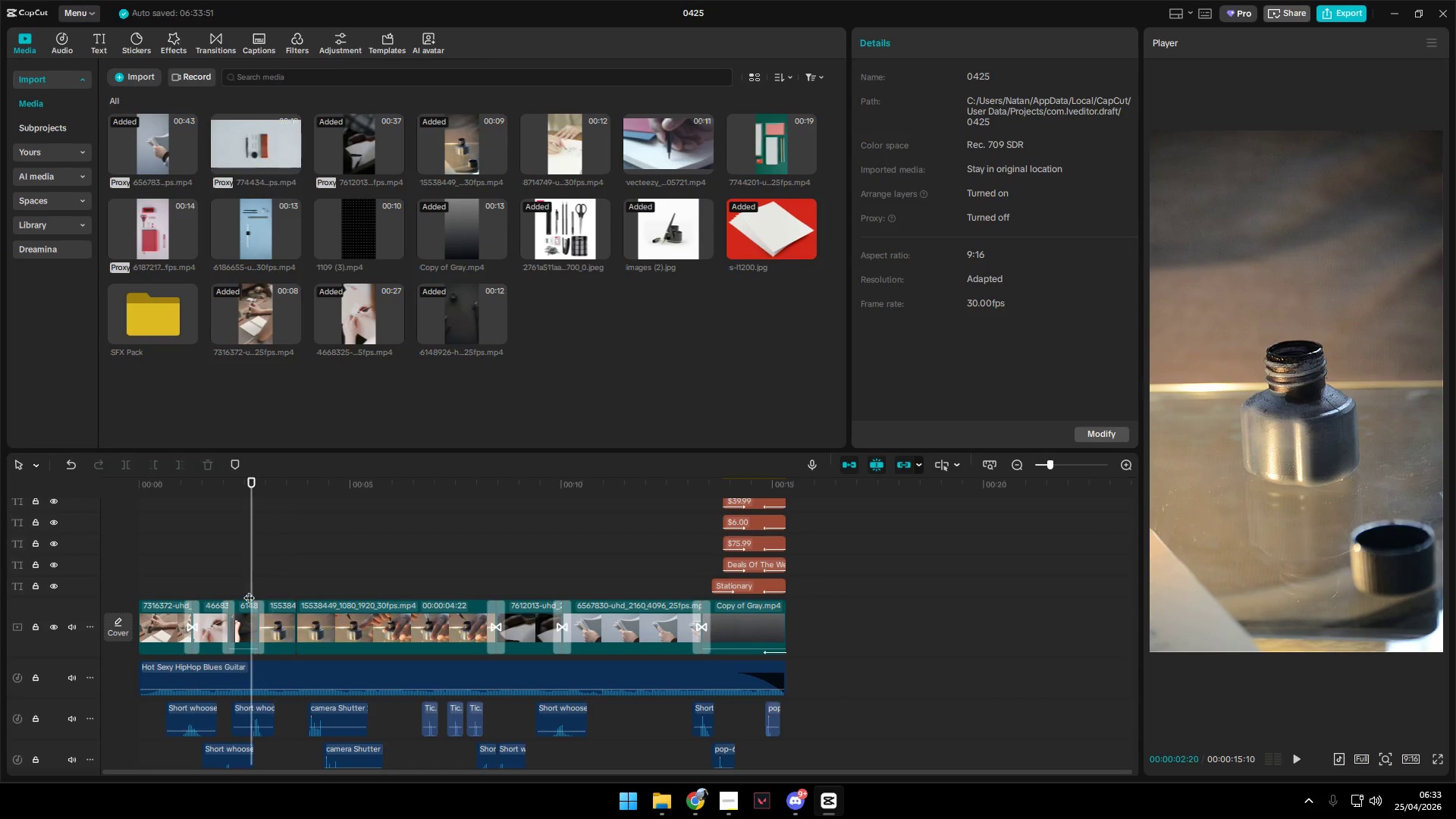 
double_click([246, 613])
 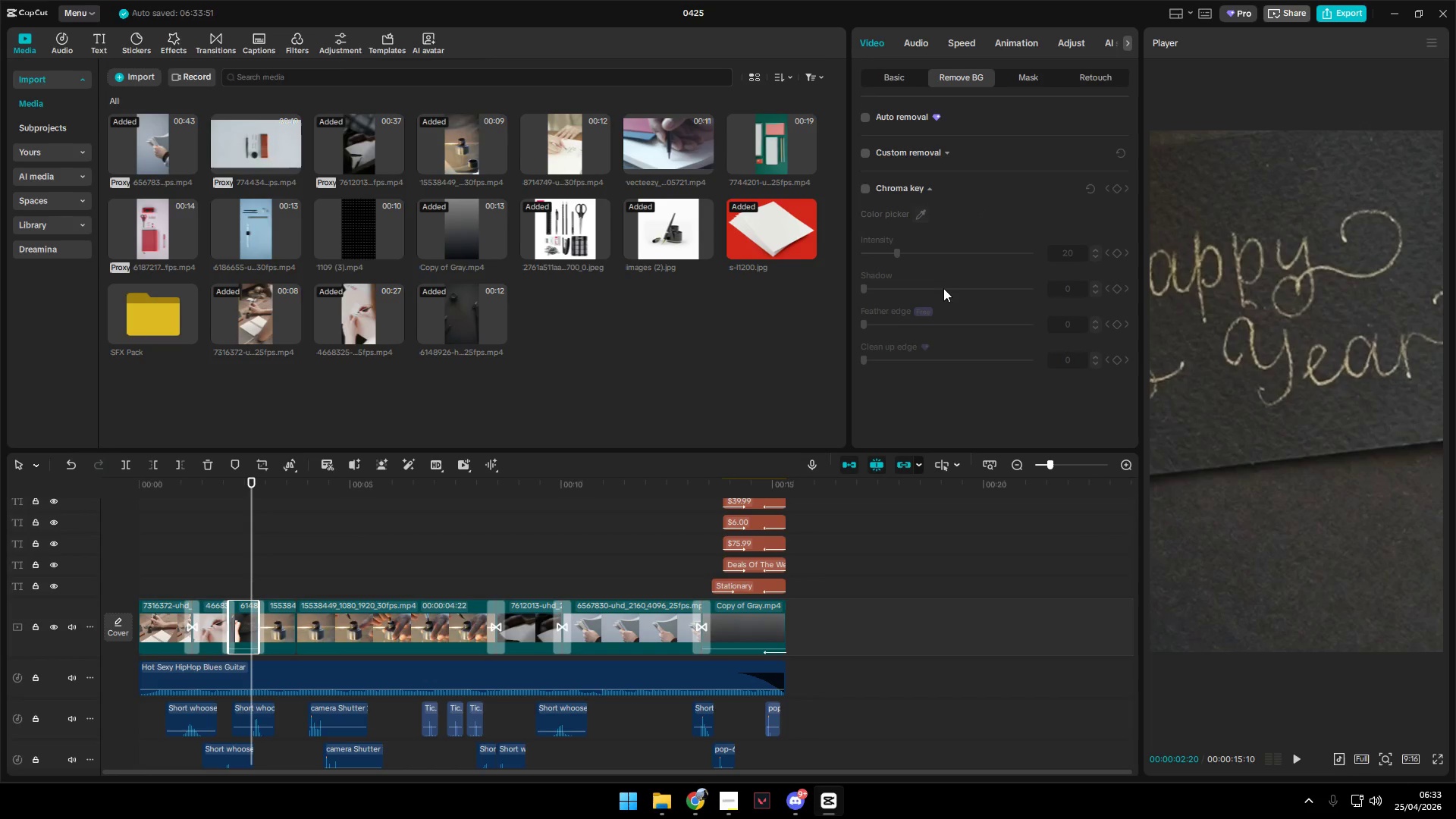 
left_click([884, 77])
 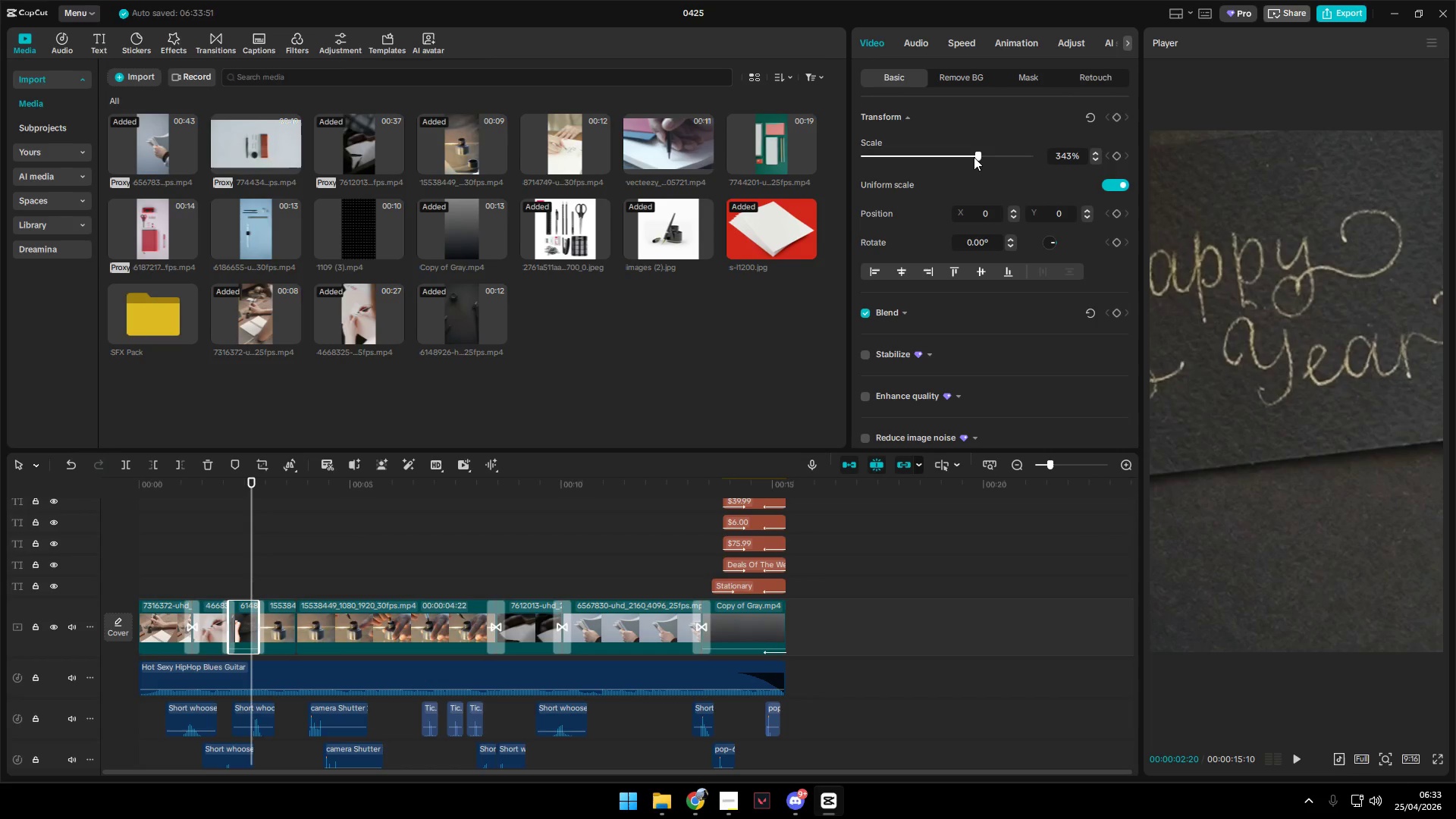 
left_click_drag(start_coordinate=[974, 157], to_coordinate=[898, 159])
 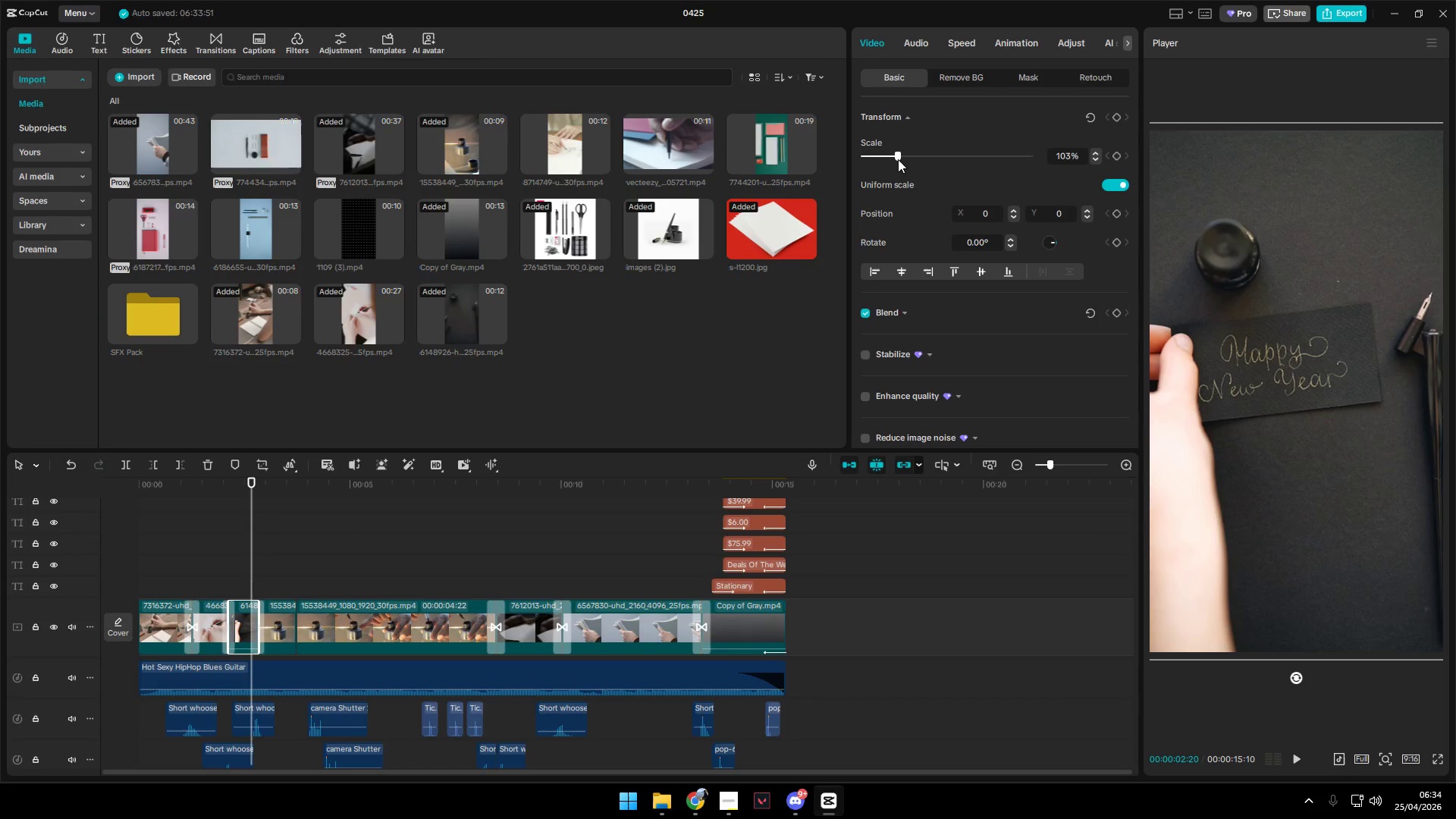 
key(Control+Z)
 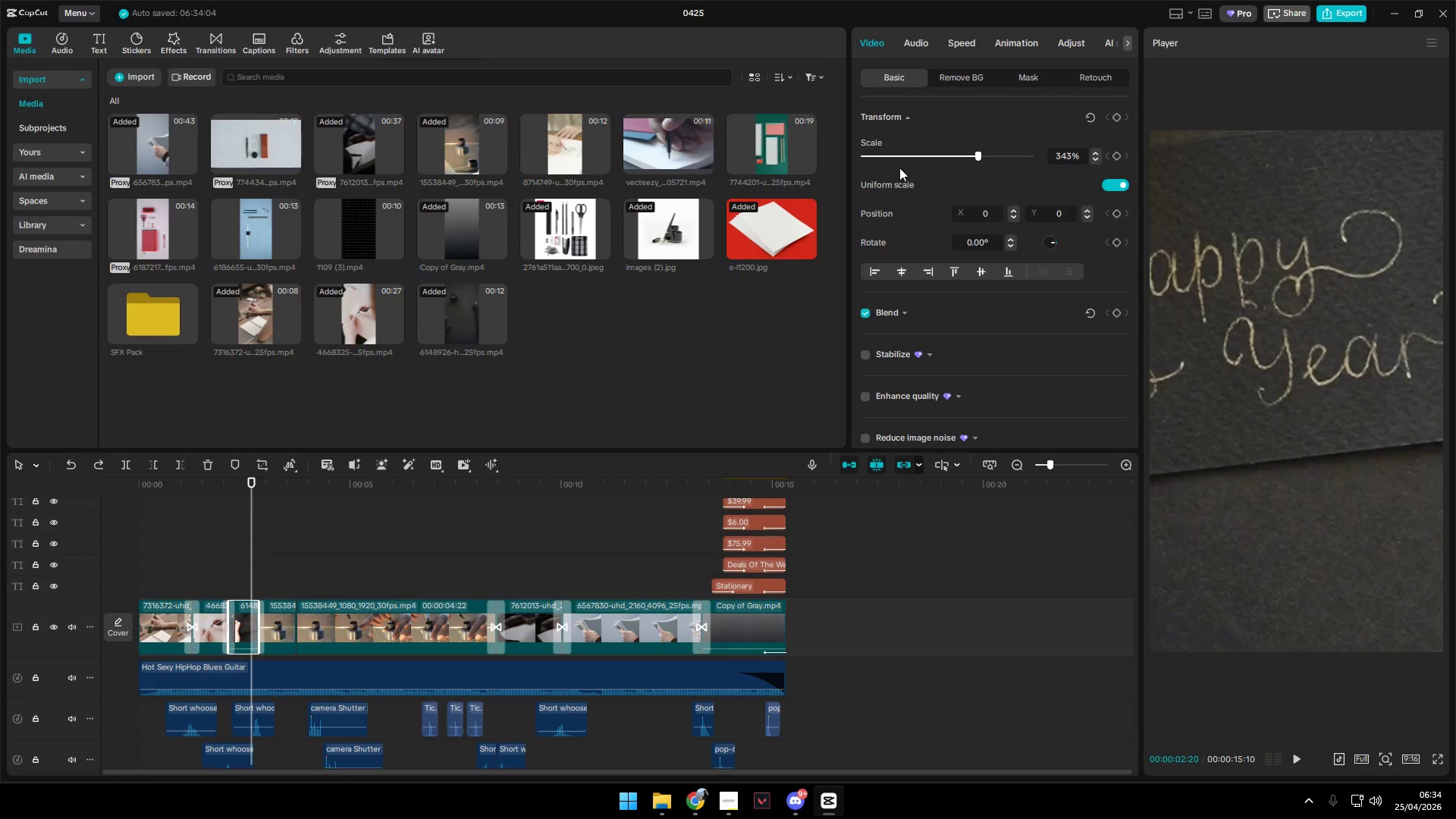 
key(Control+Z)
 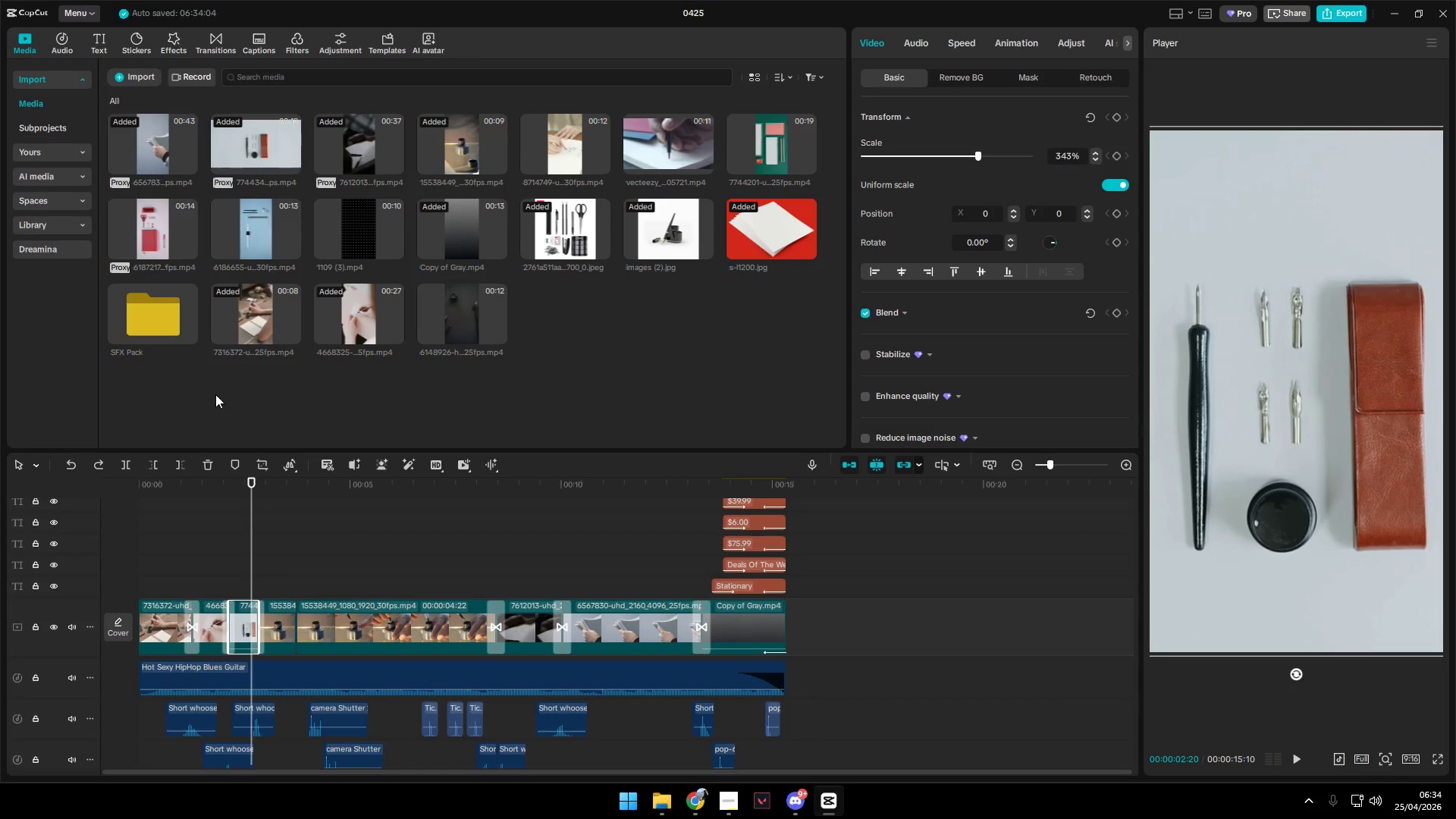 
double_click([99, 469])
 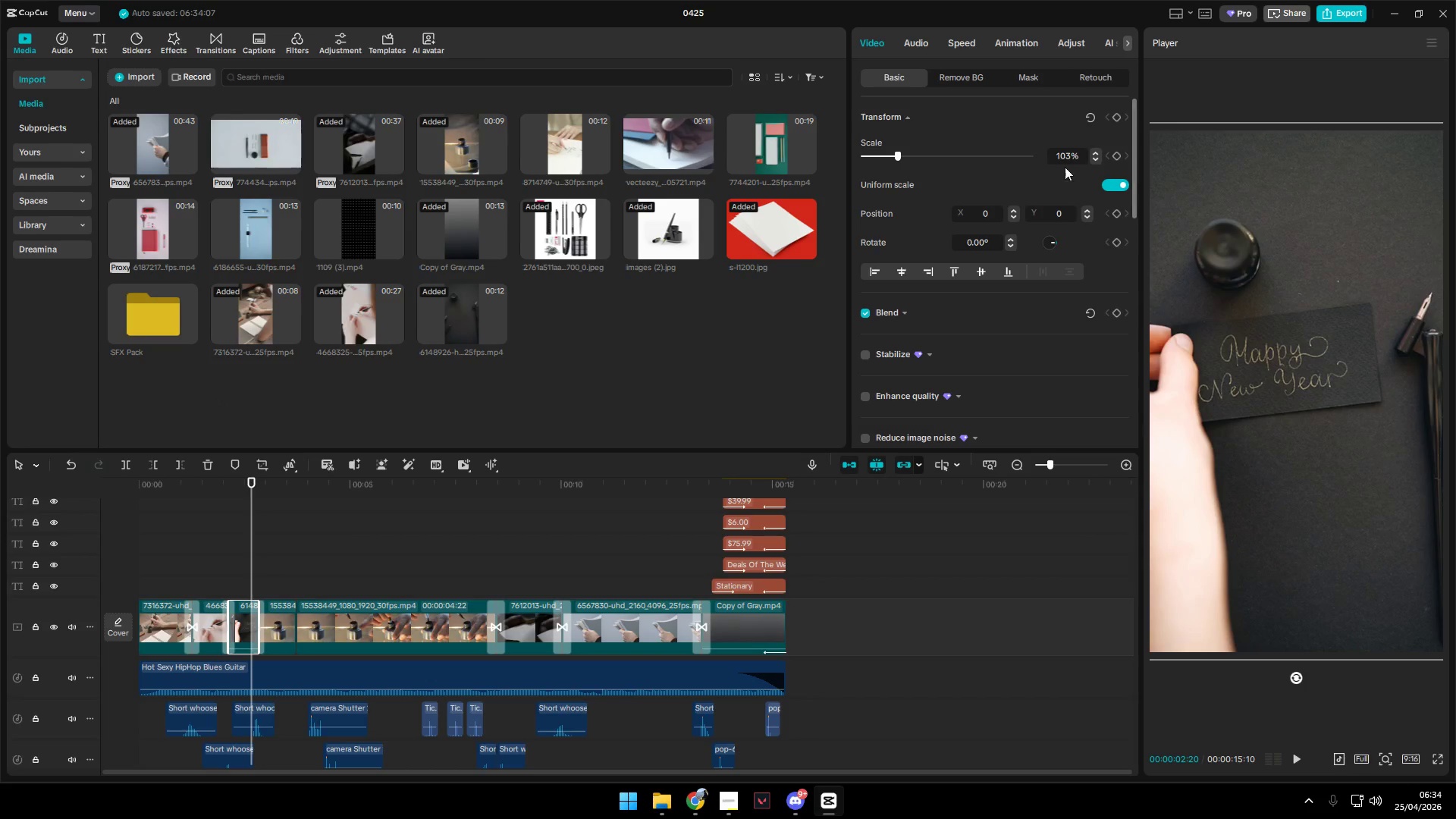 
double_click([1093, 160])
 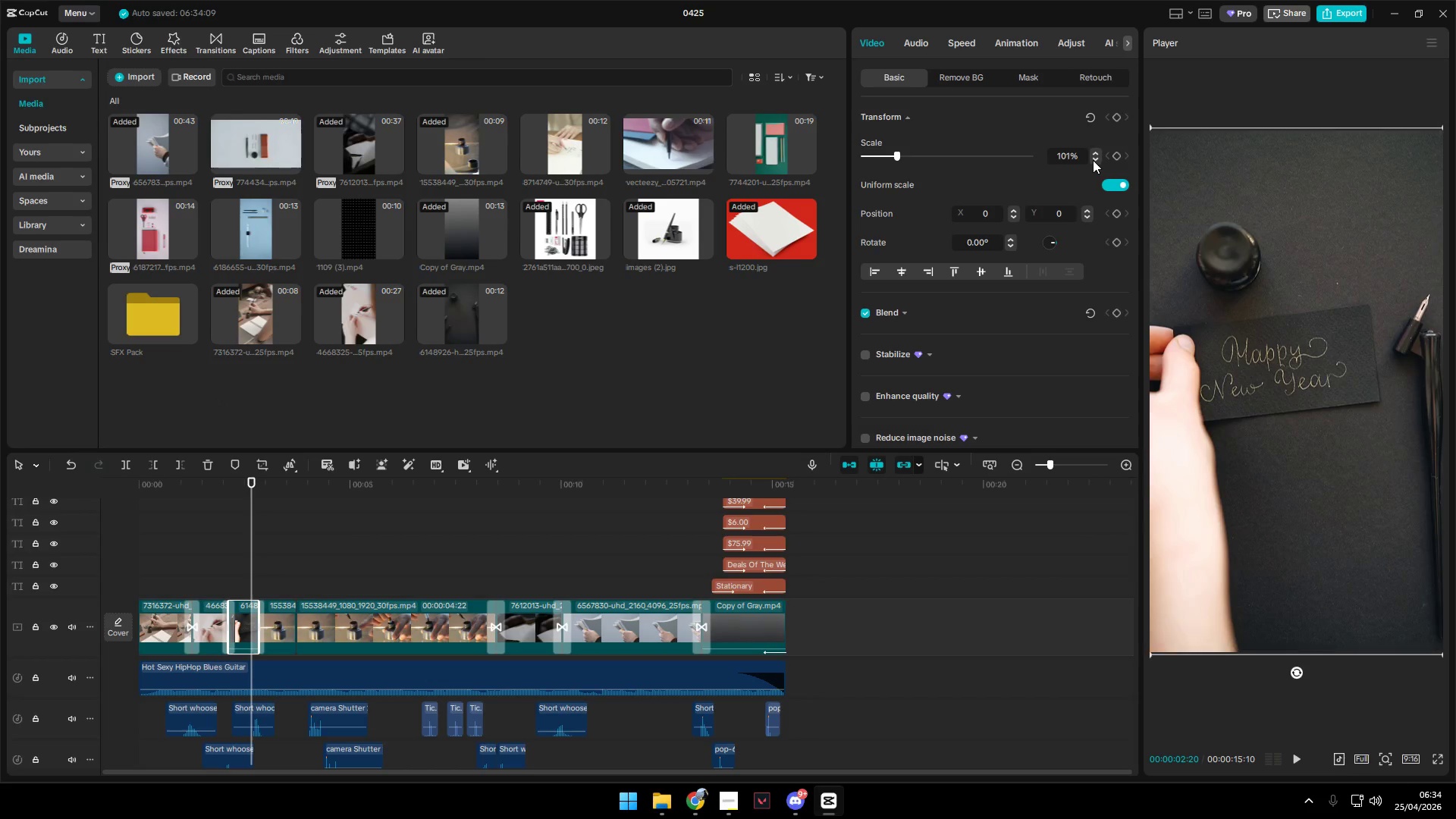 
triple_click([1093, 160])
 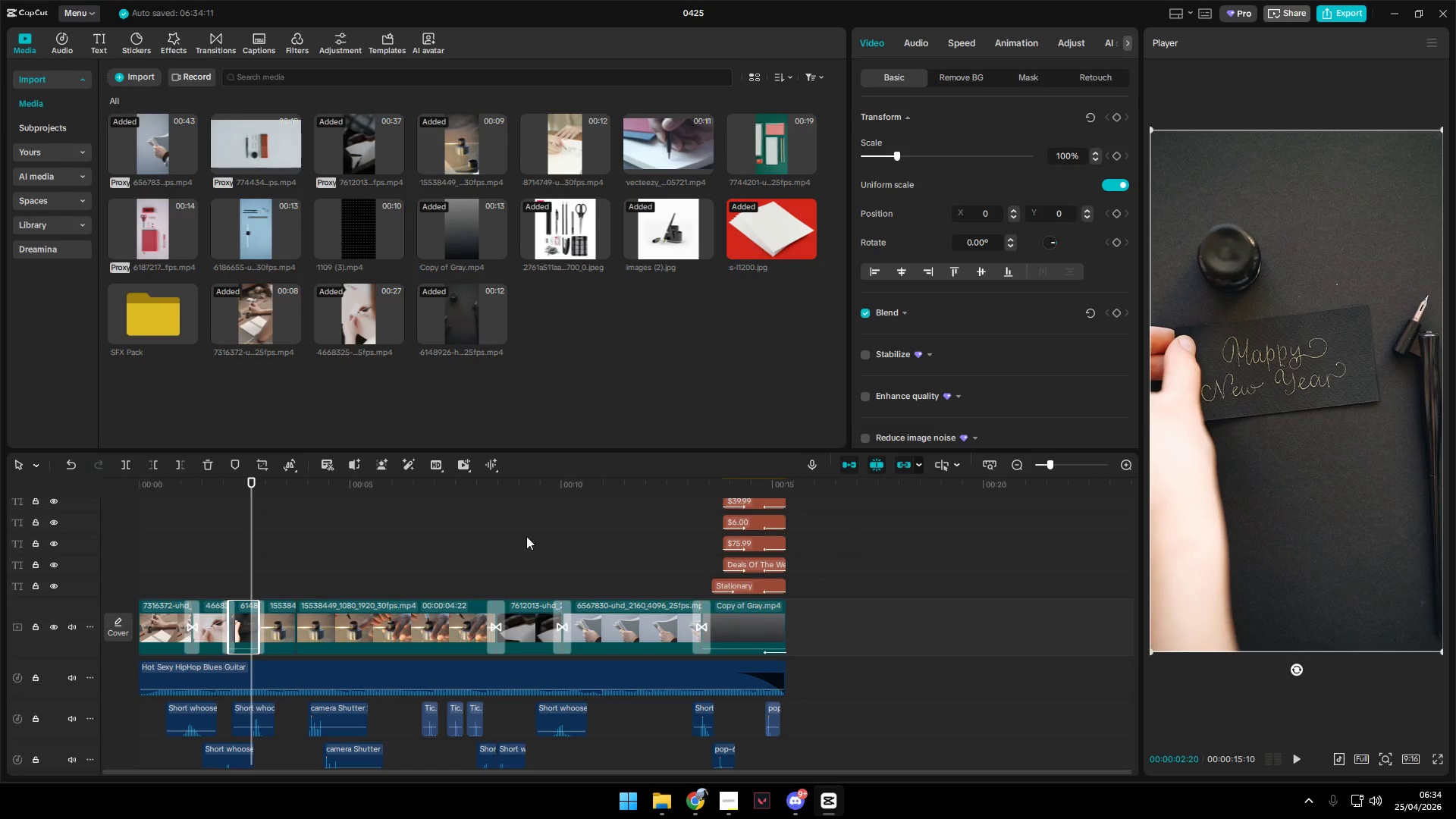 
left_click([211, 570])
 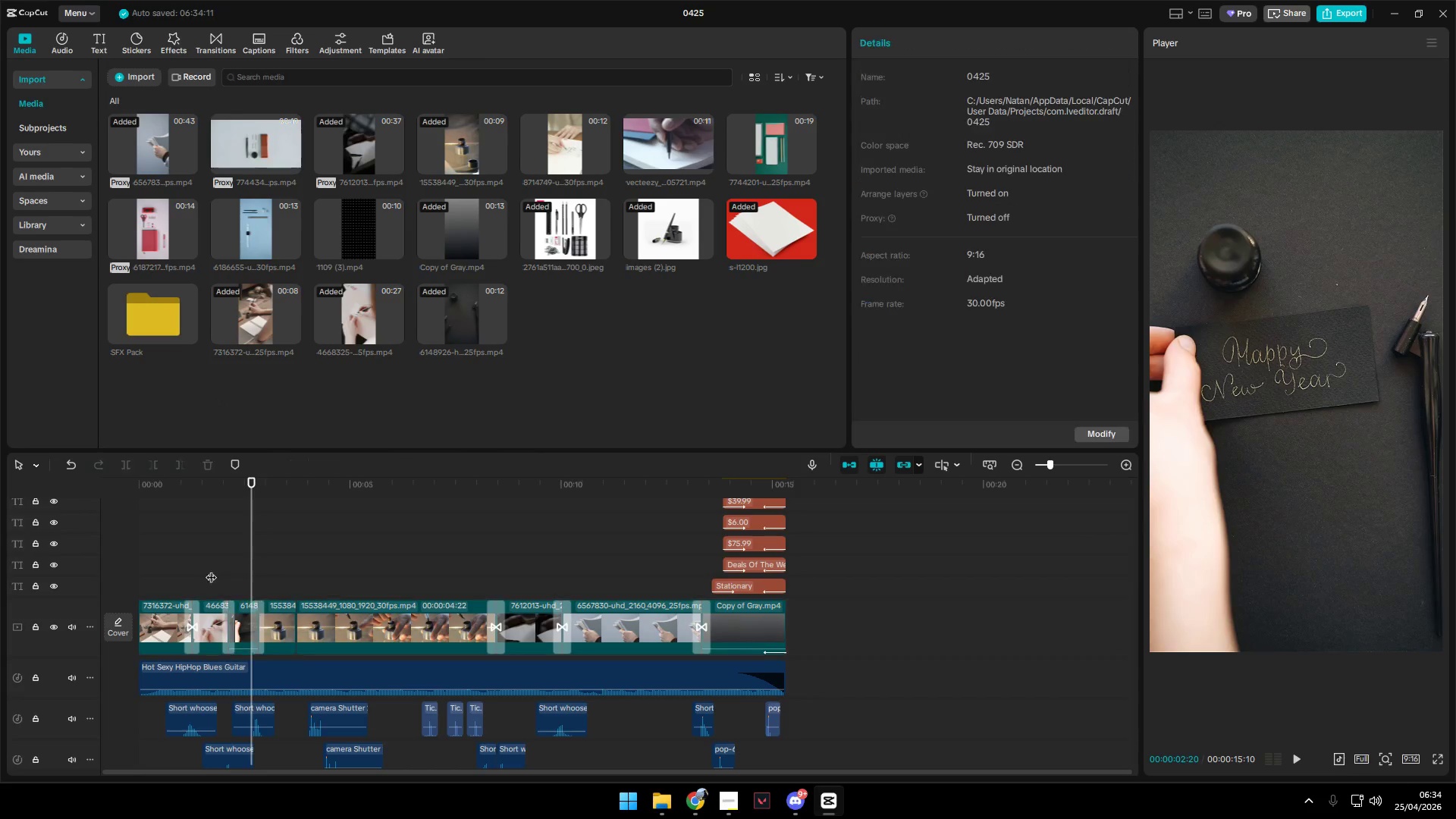 
key(Space)
 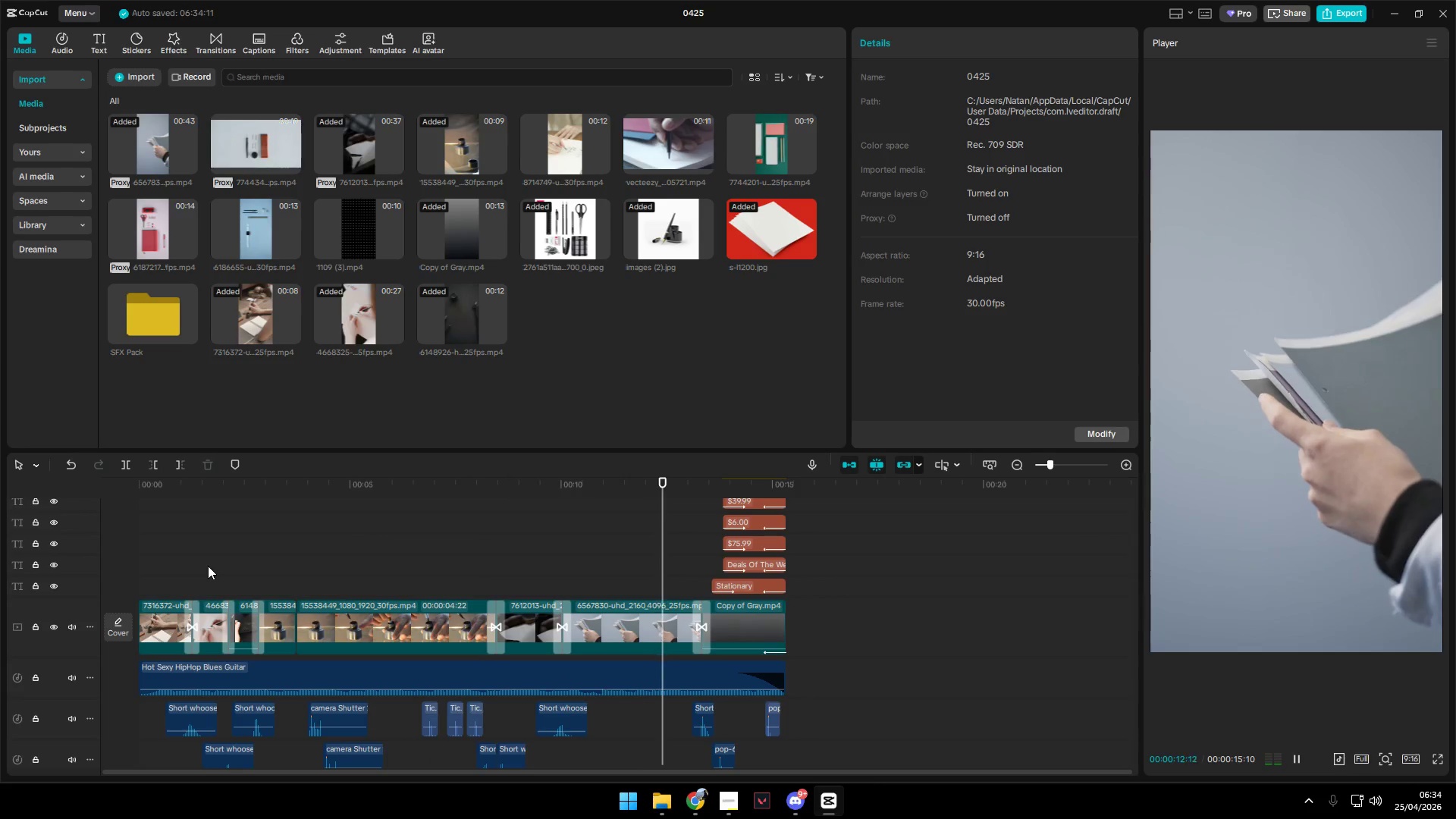 
wait(15.83)
 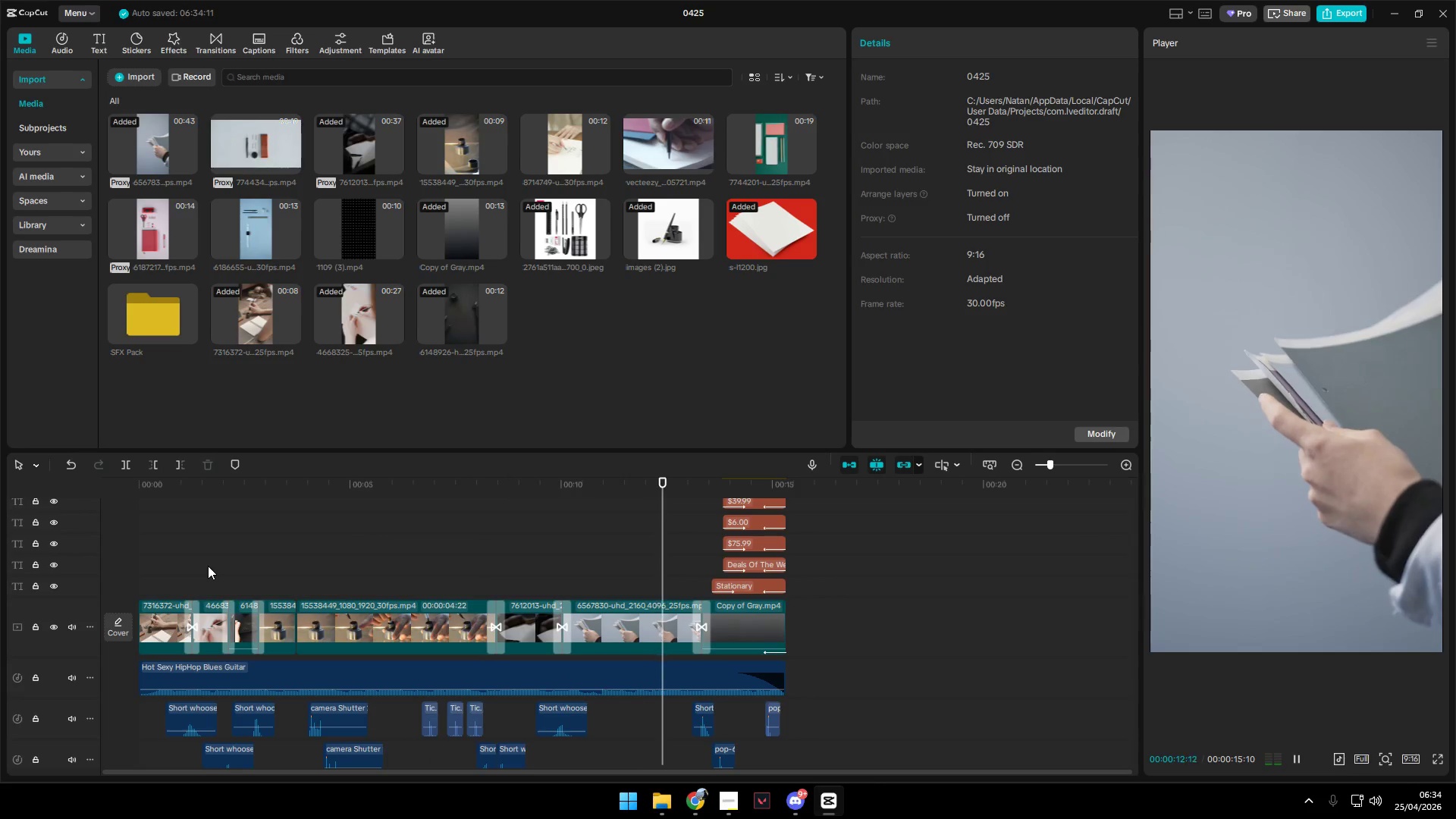 
key(Space)
 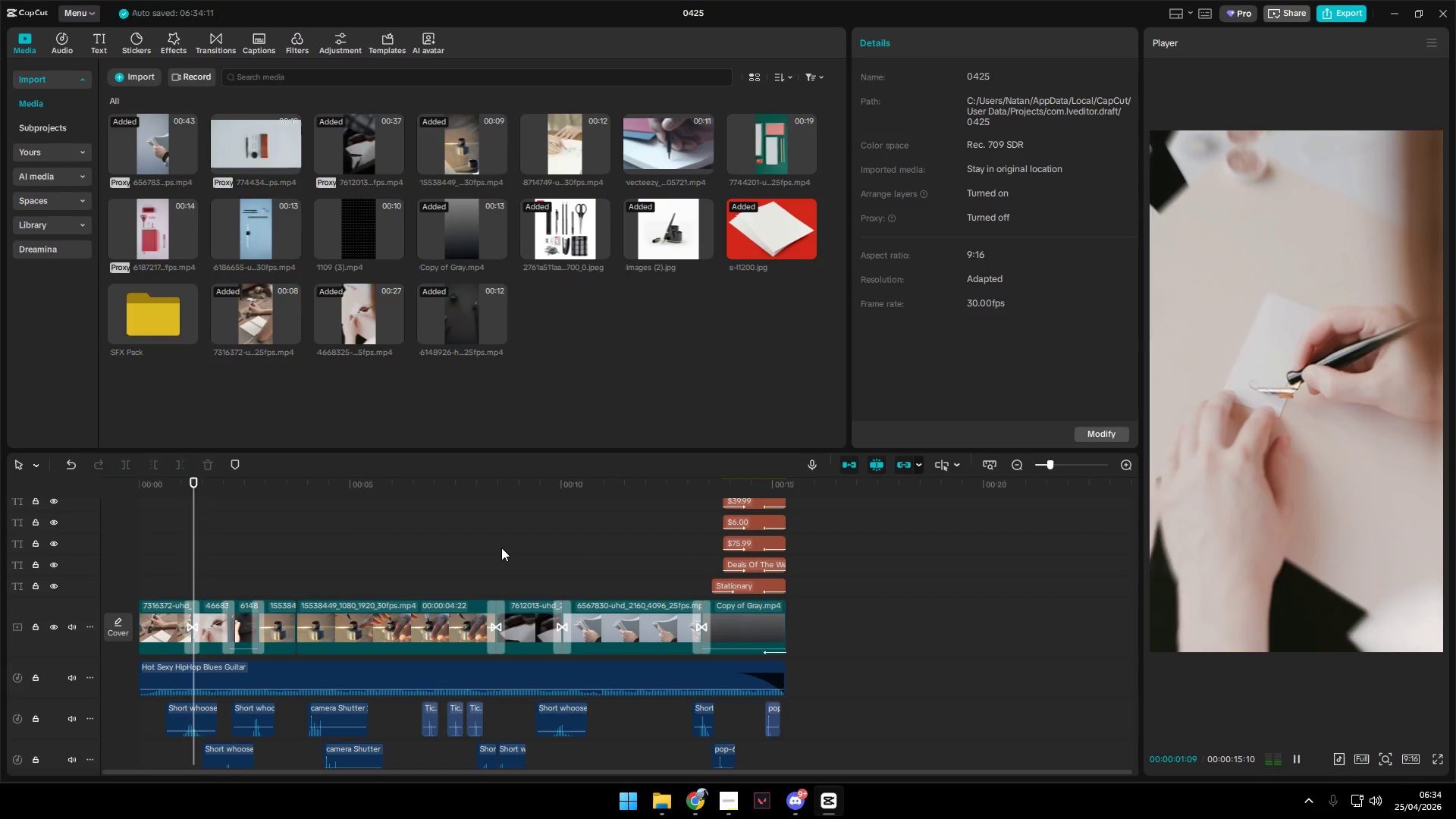 
key(Space)
 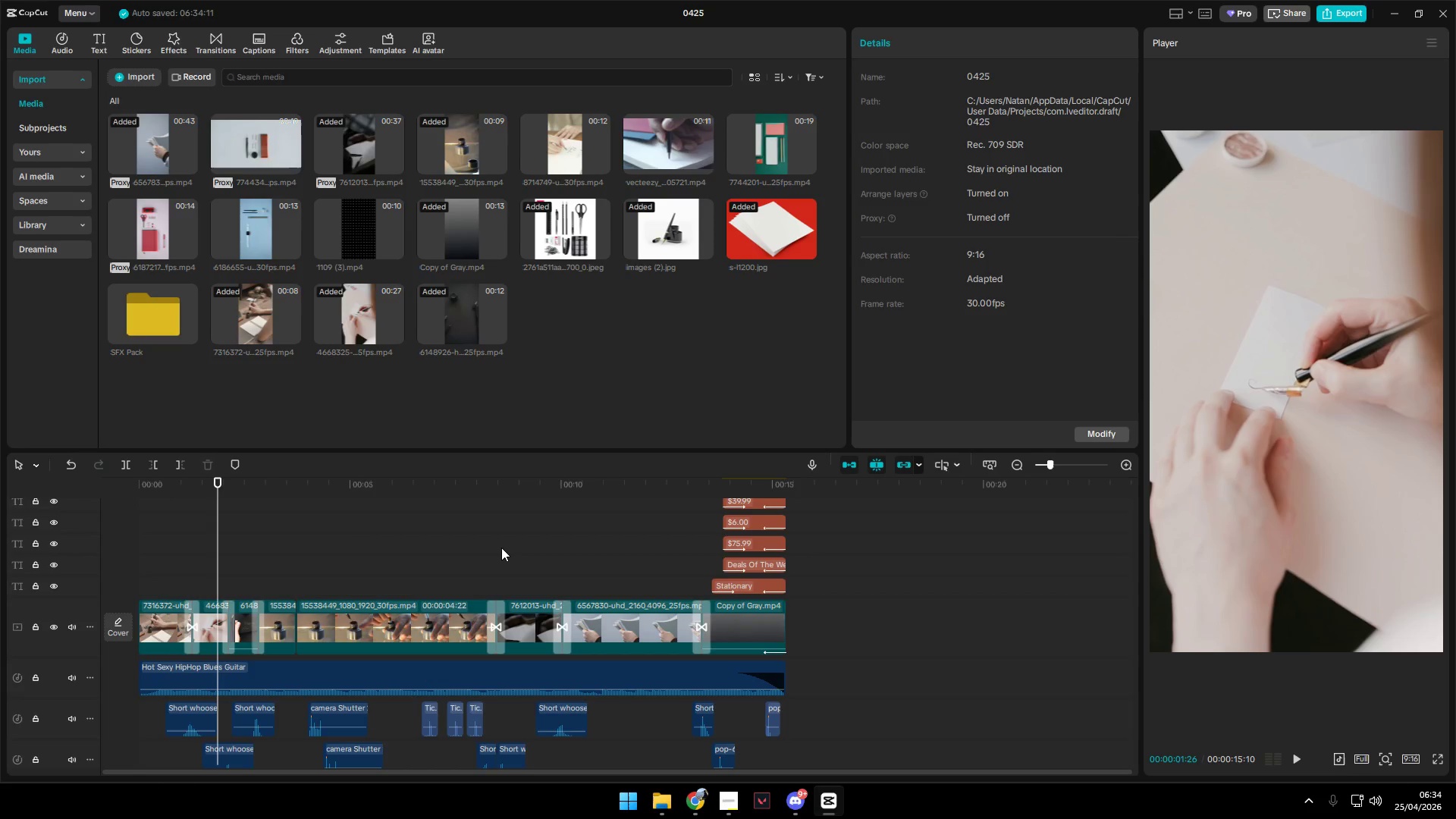 
key(Space)
 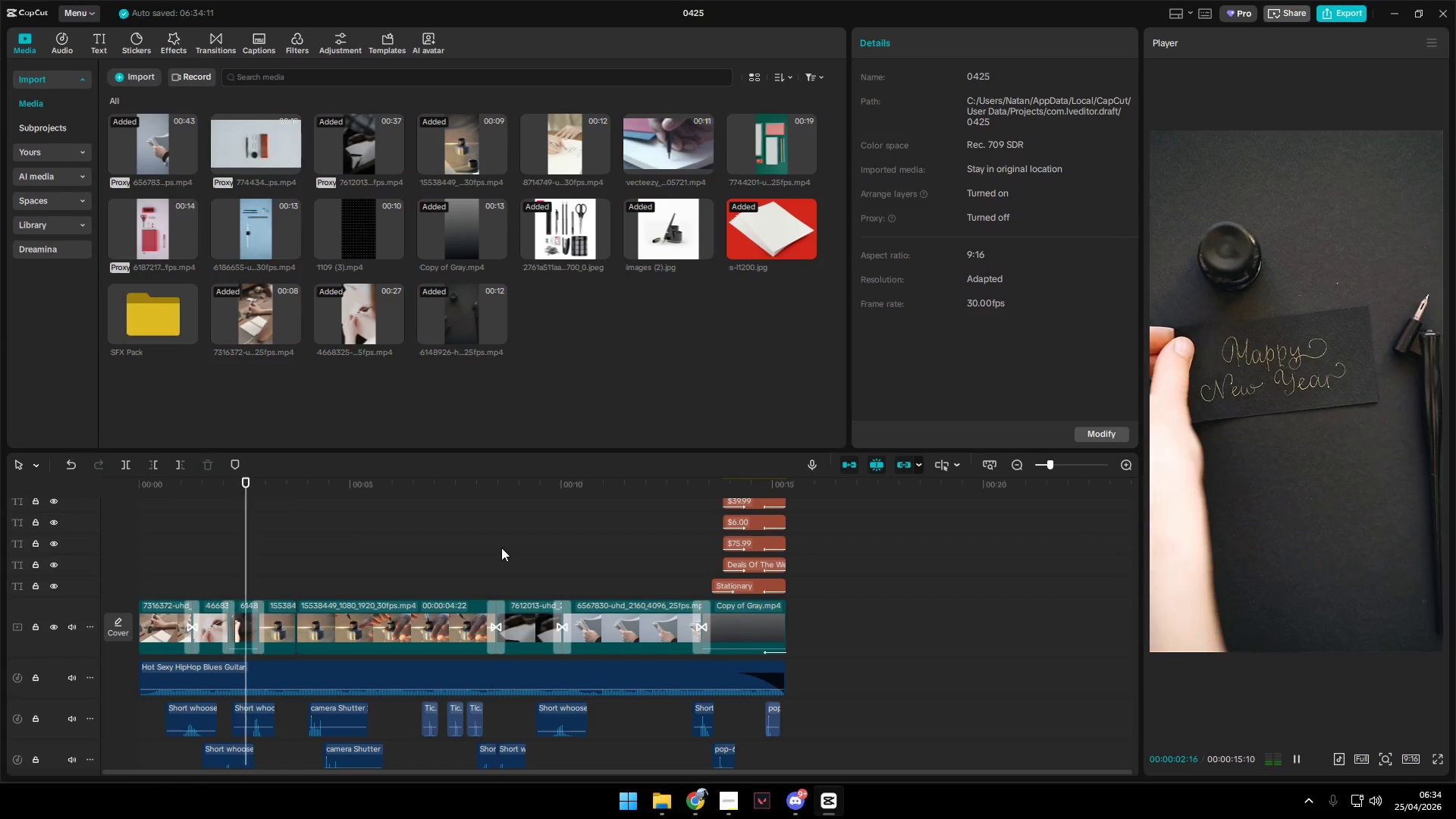 
key(Space)
 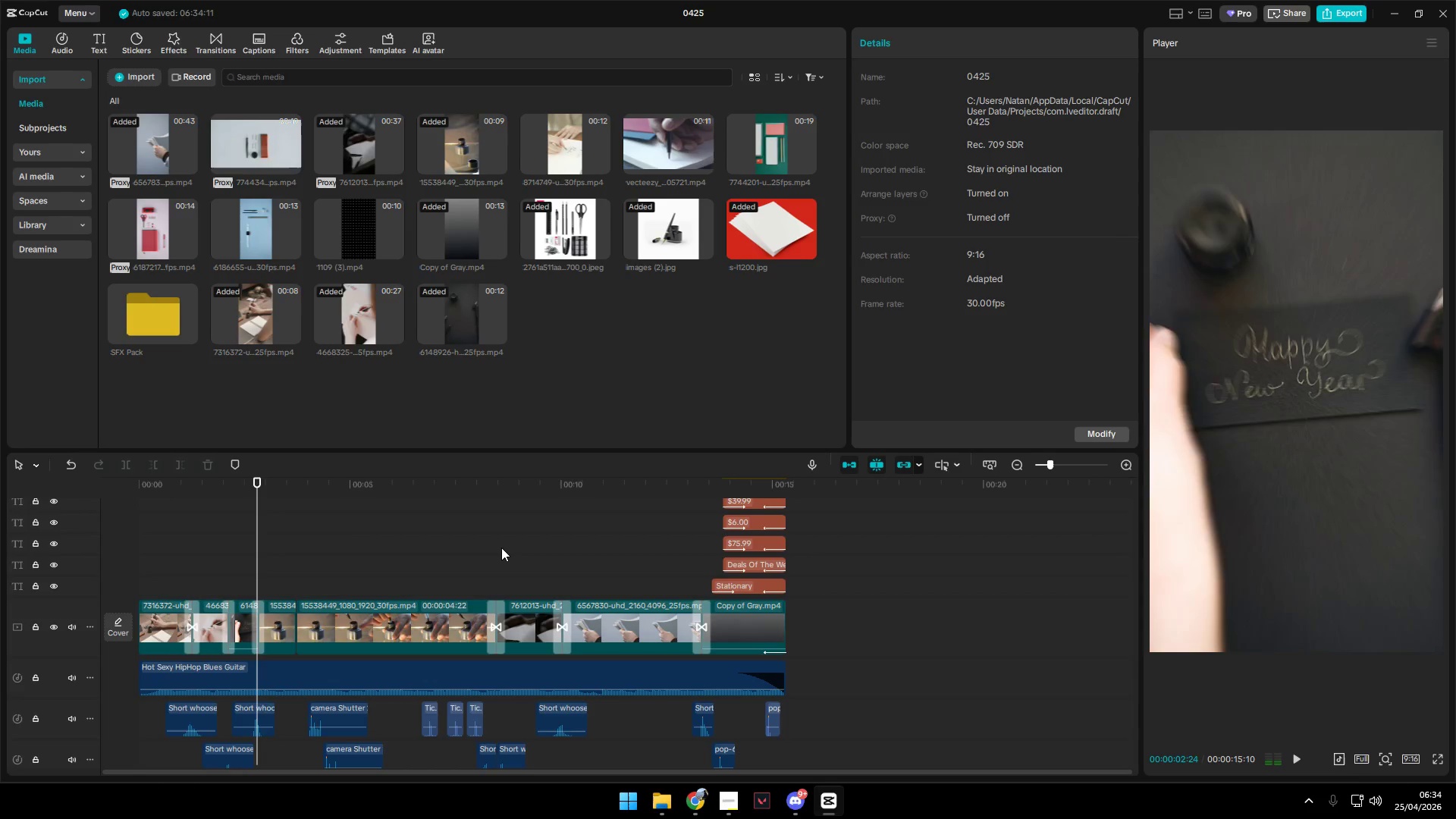 
key(Space)
 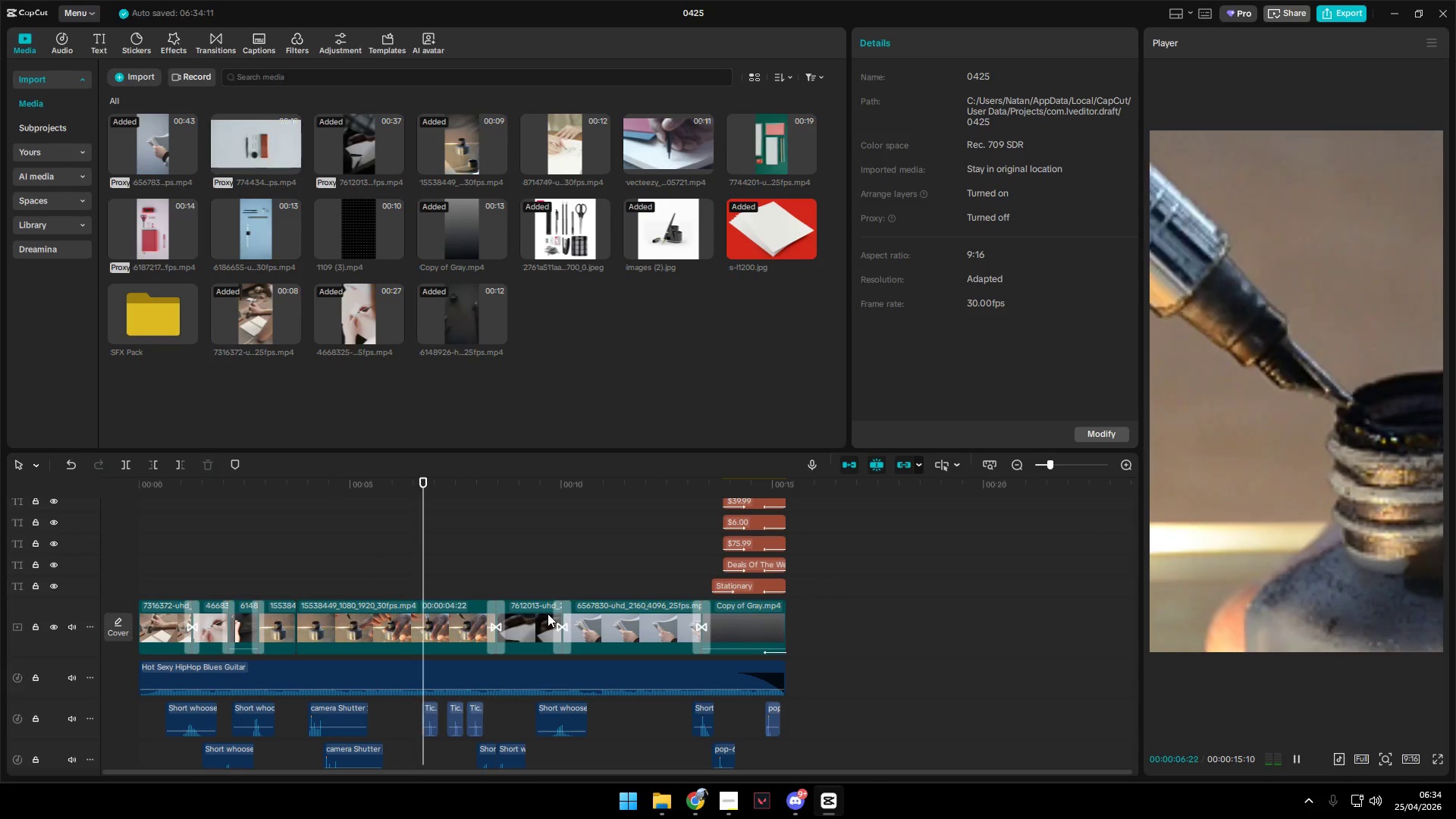 
wait(5.3)
 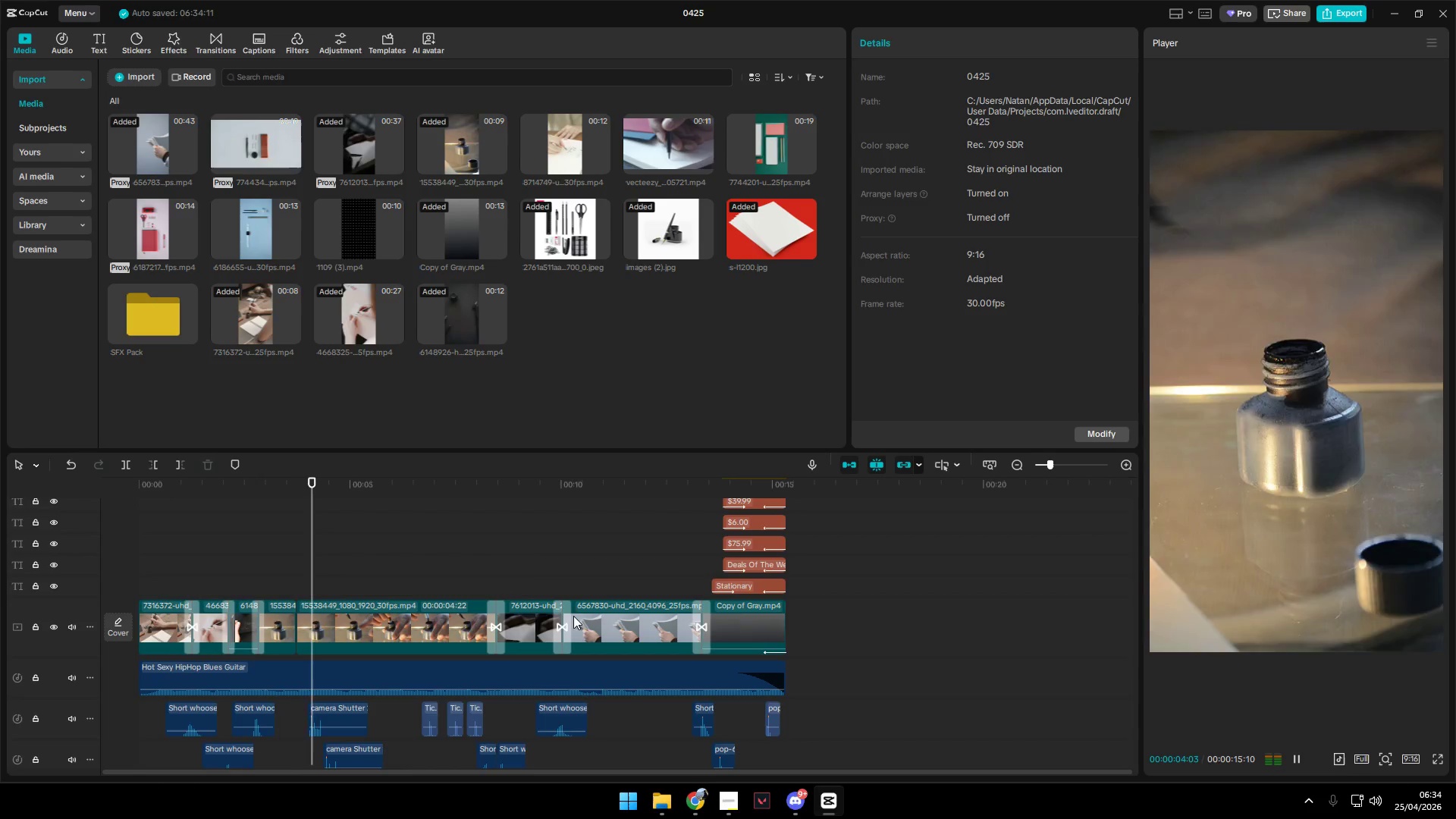 
key(Space)
 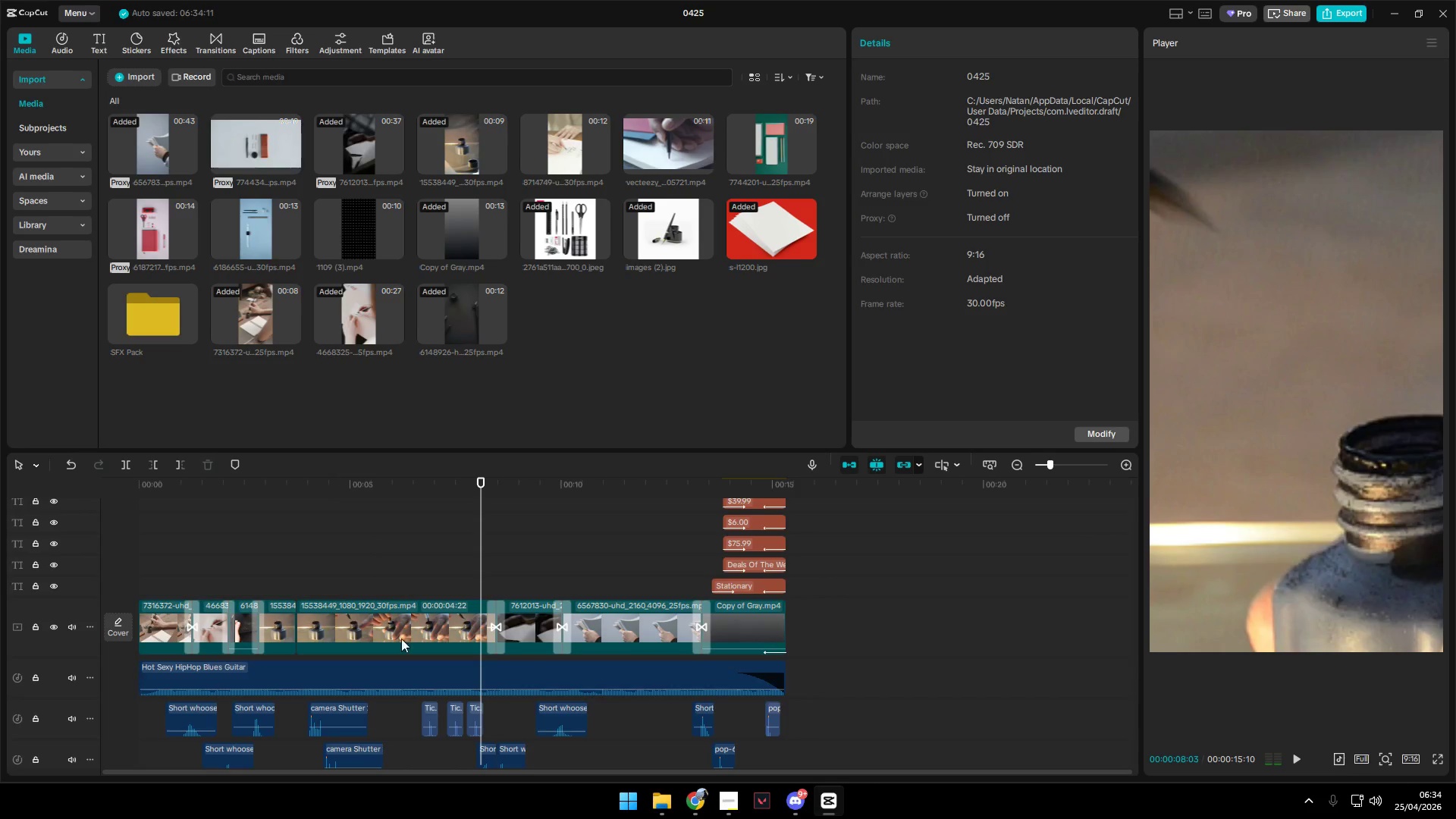 
left_click([343, 626])
 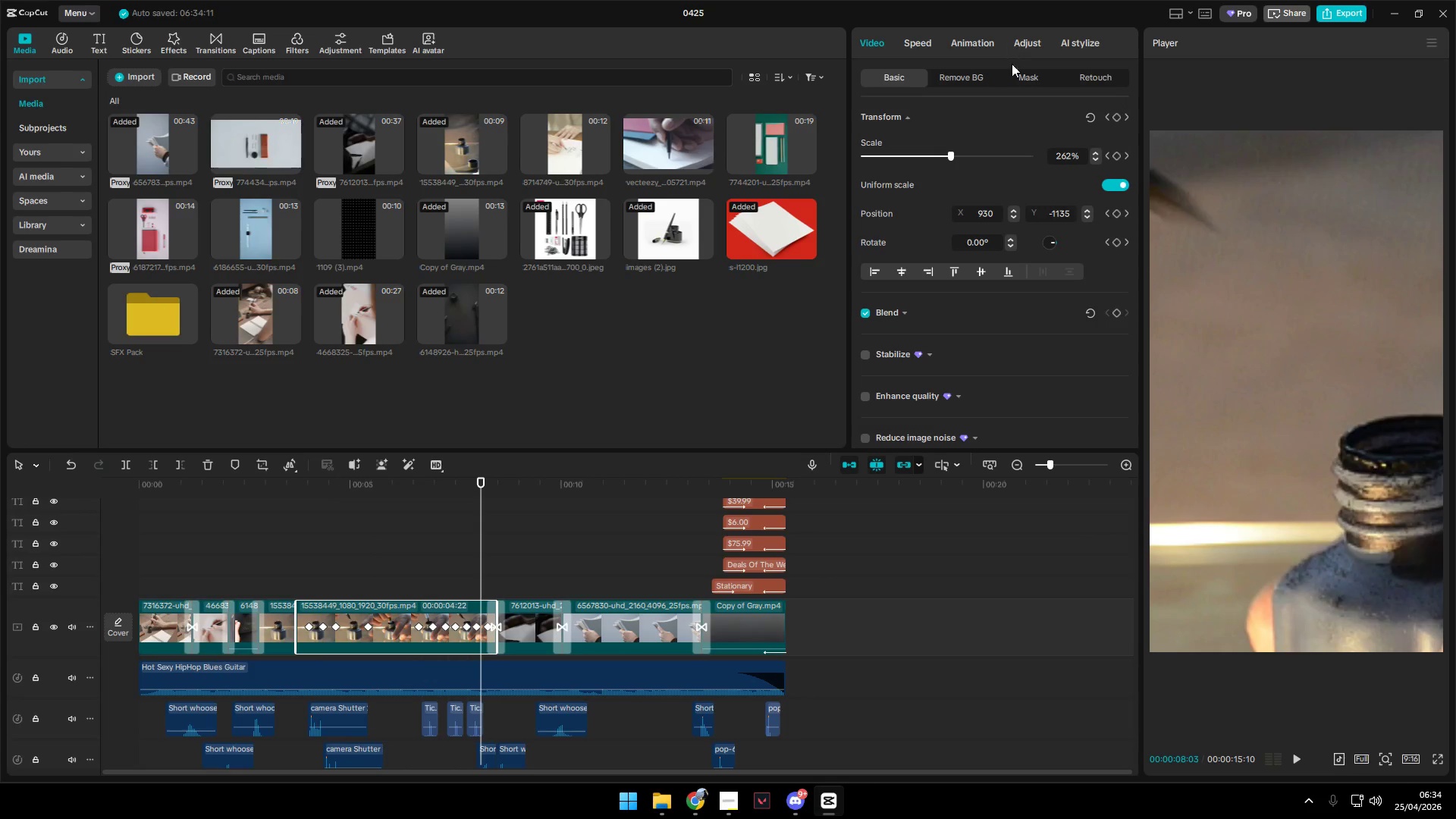 
scroll: coordinate [883, 397], scroll_direction: down, amount: 3.0
 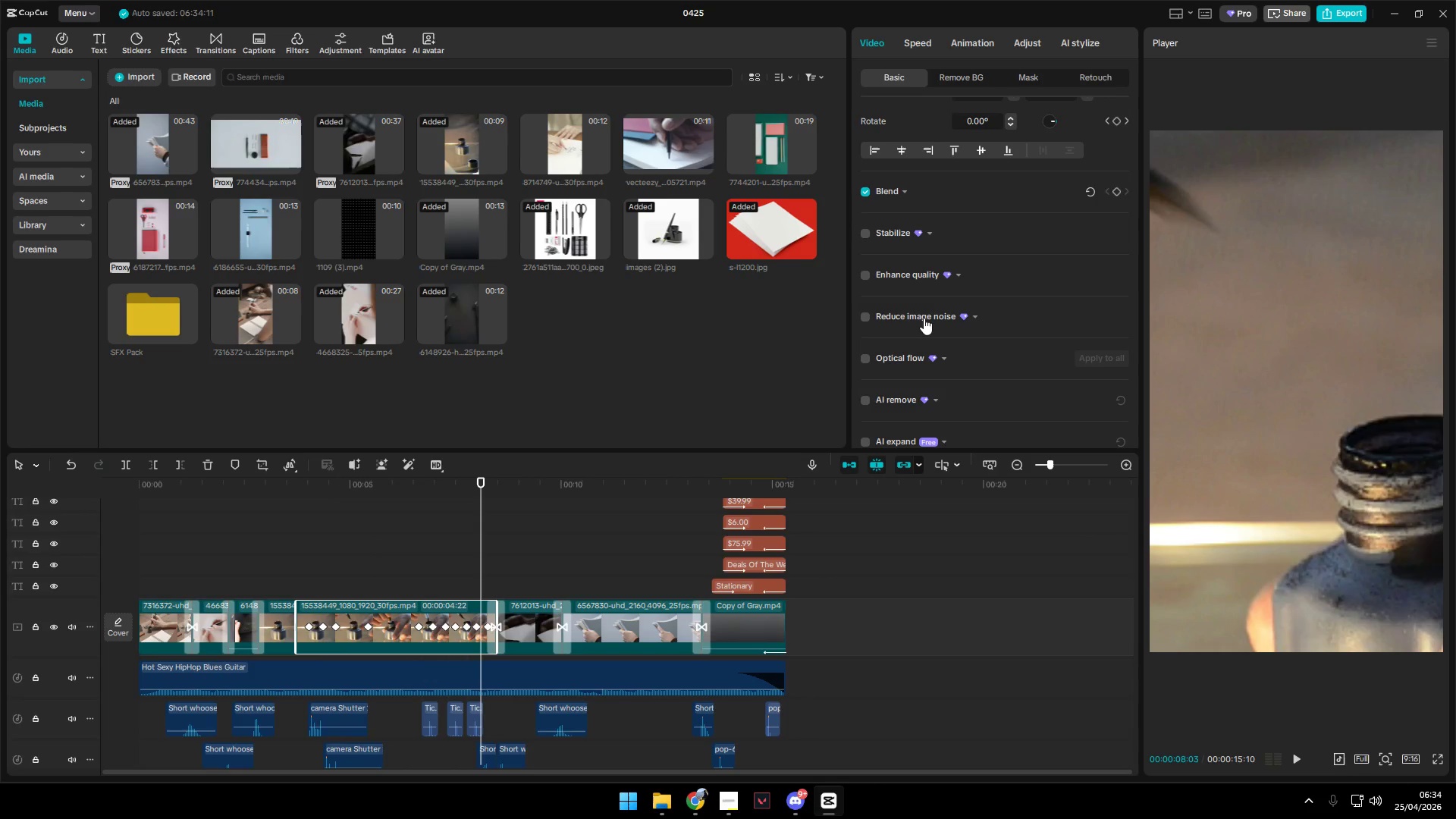 
left_click([927, 316])
 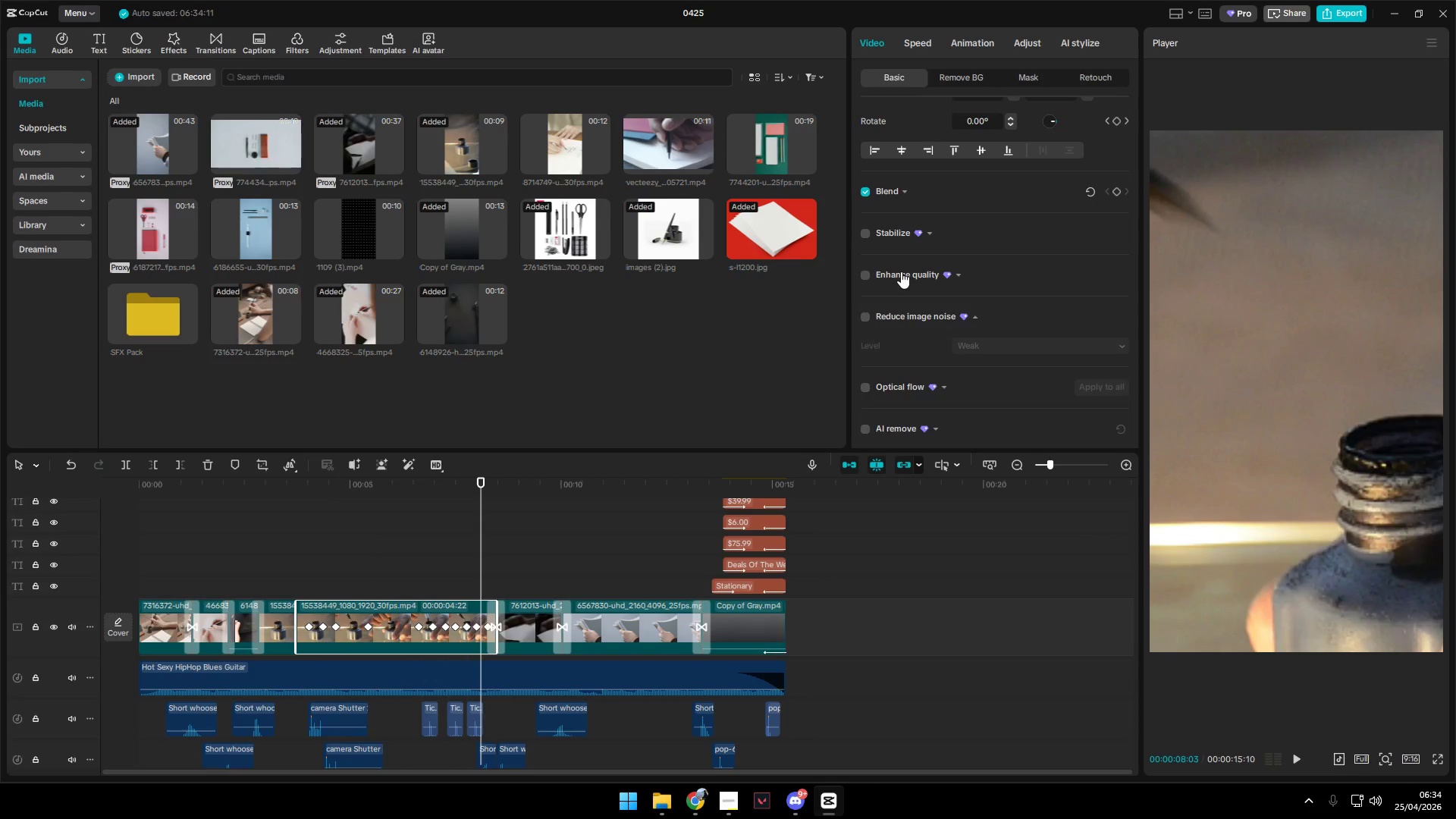 
double_click([867, 278])
 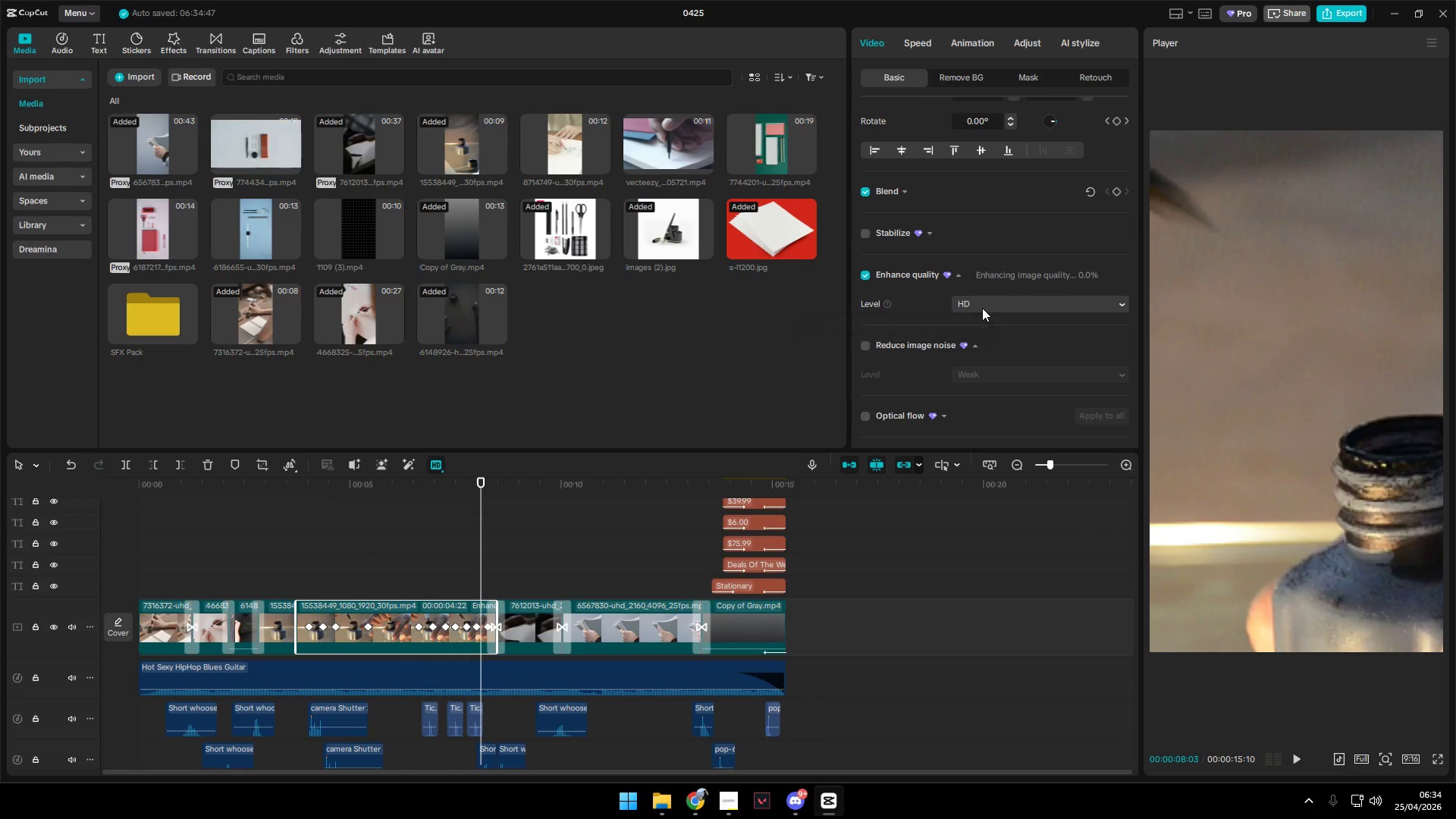 
left_click([986, 307])
 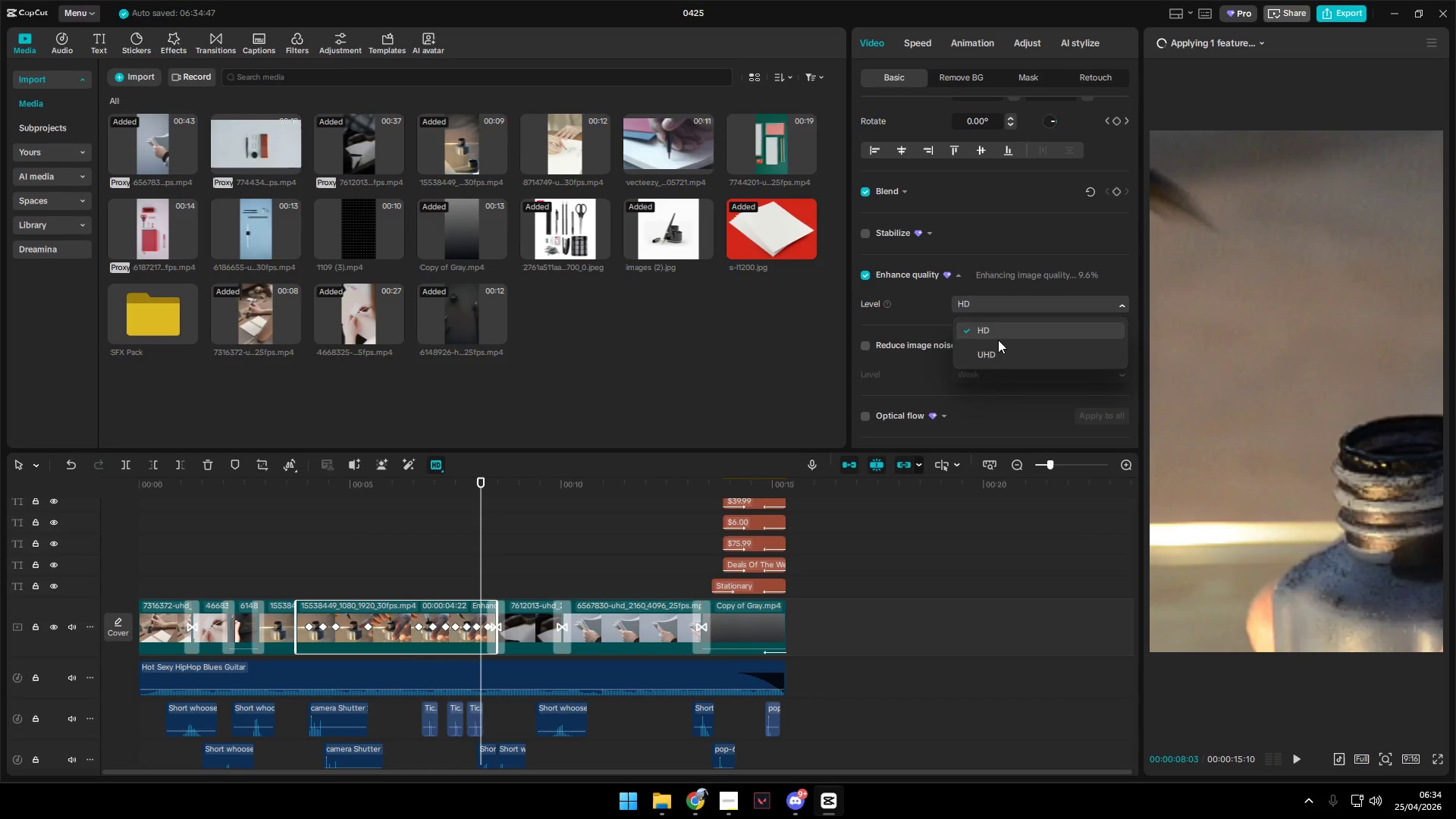 
left_click([996, 353])
 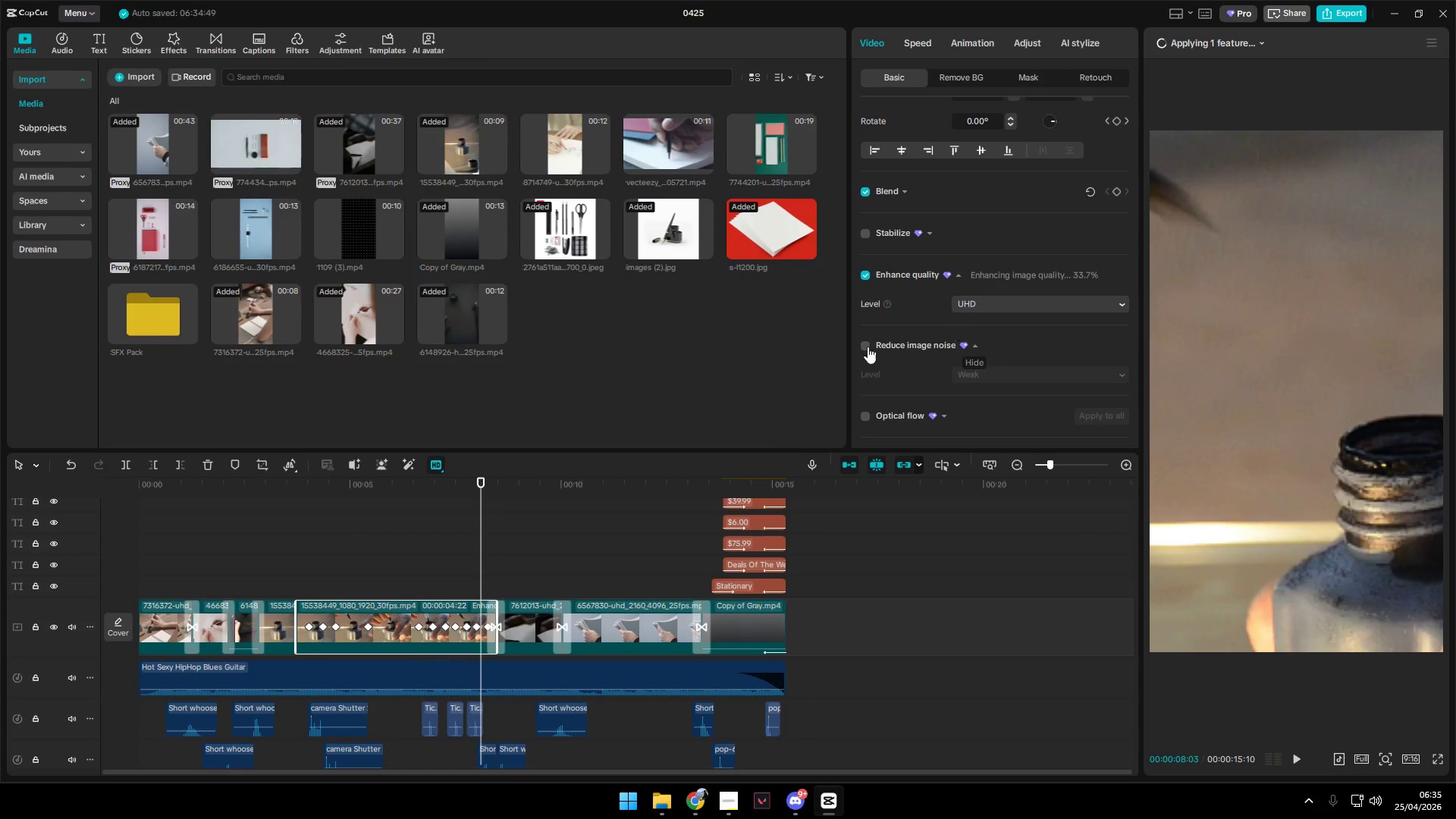 
wait(25.41)
 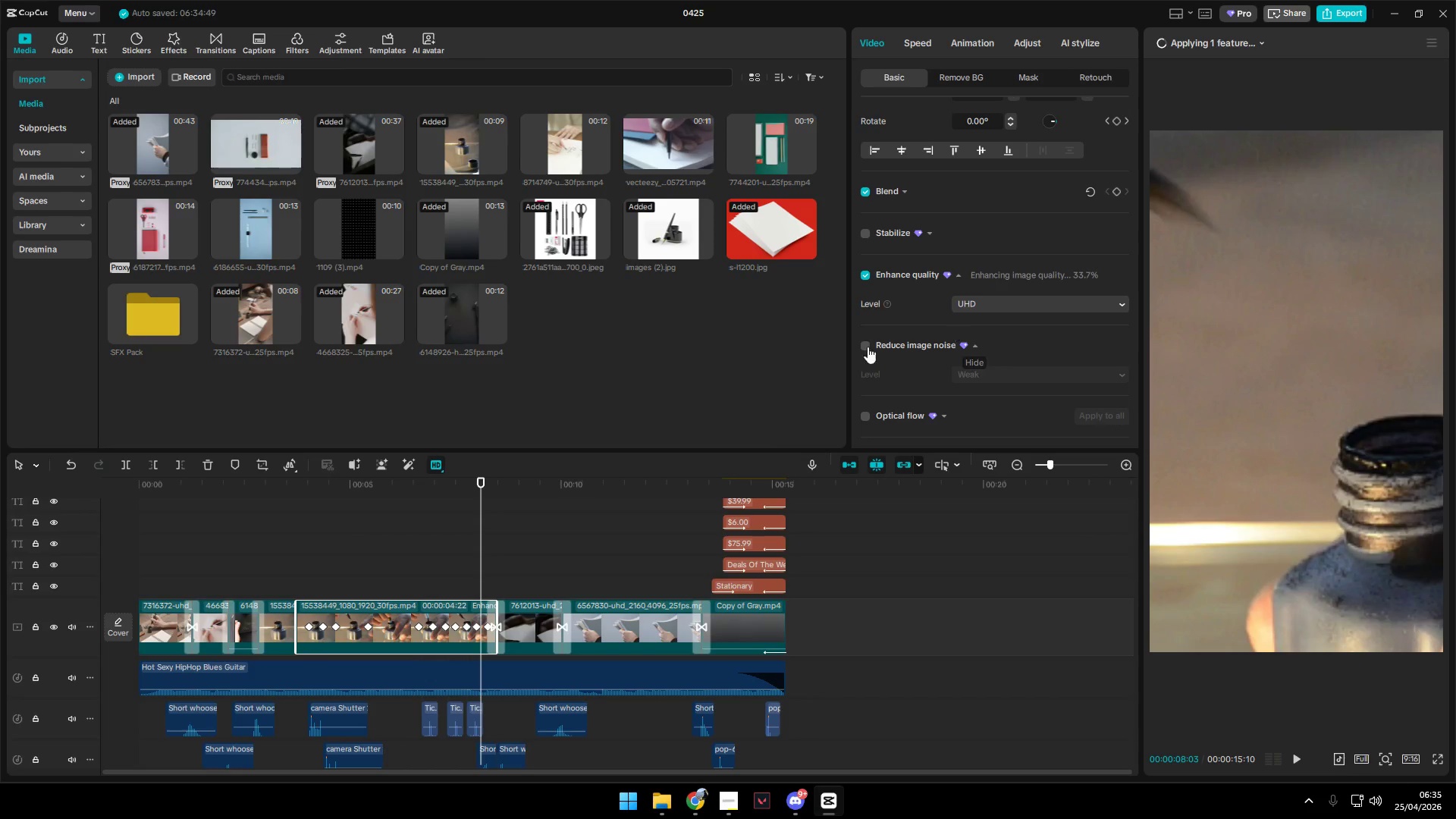 
left_click([337, 570])
 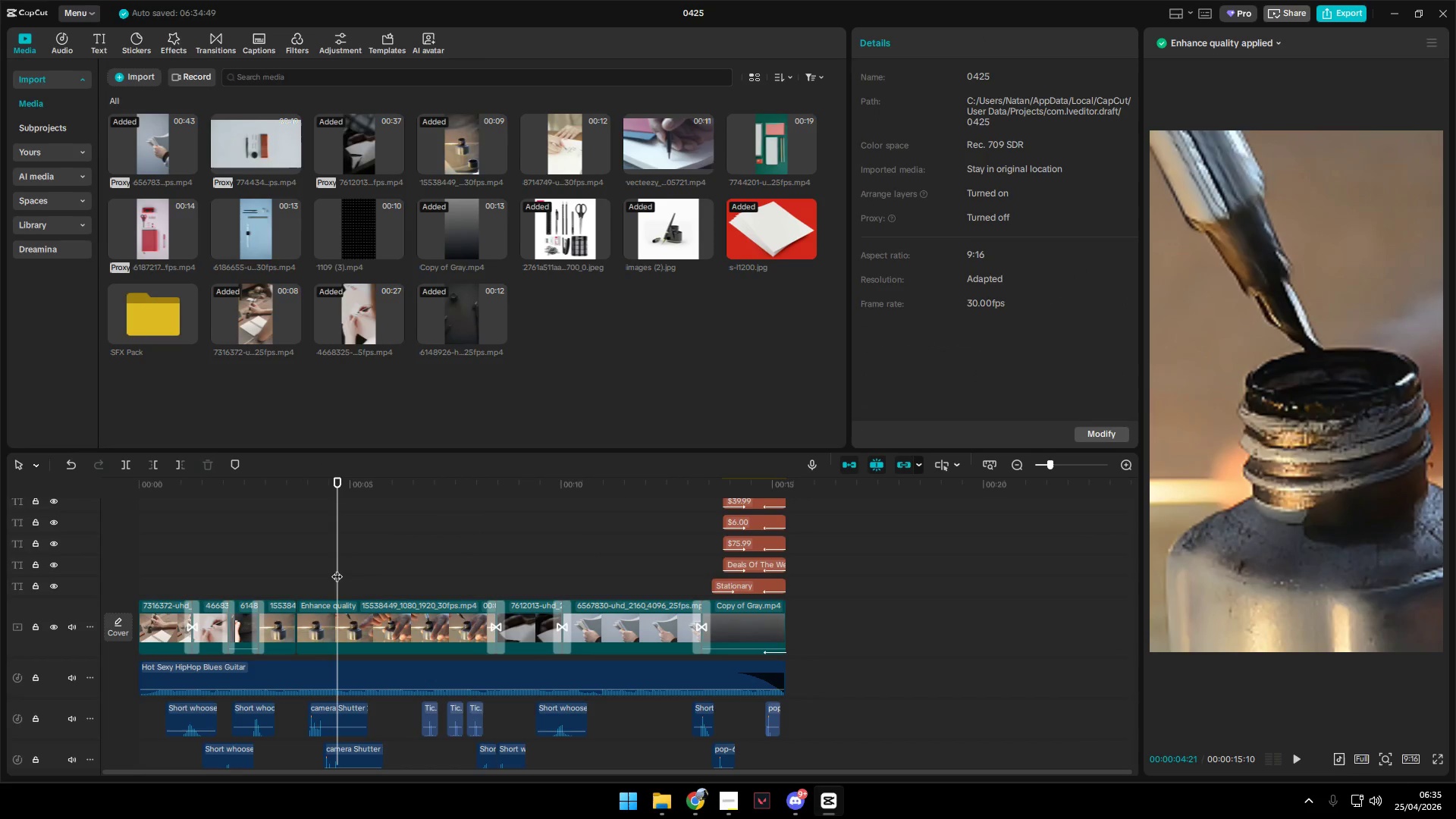 
key(Space)
 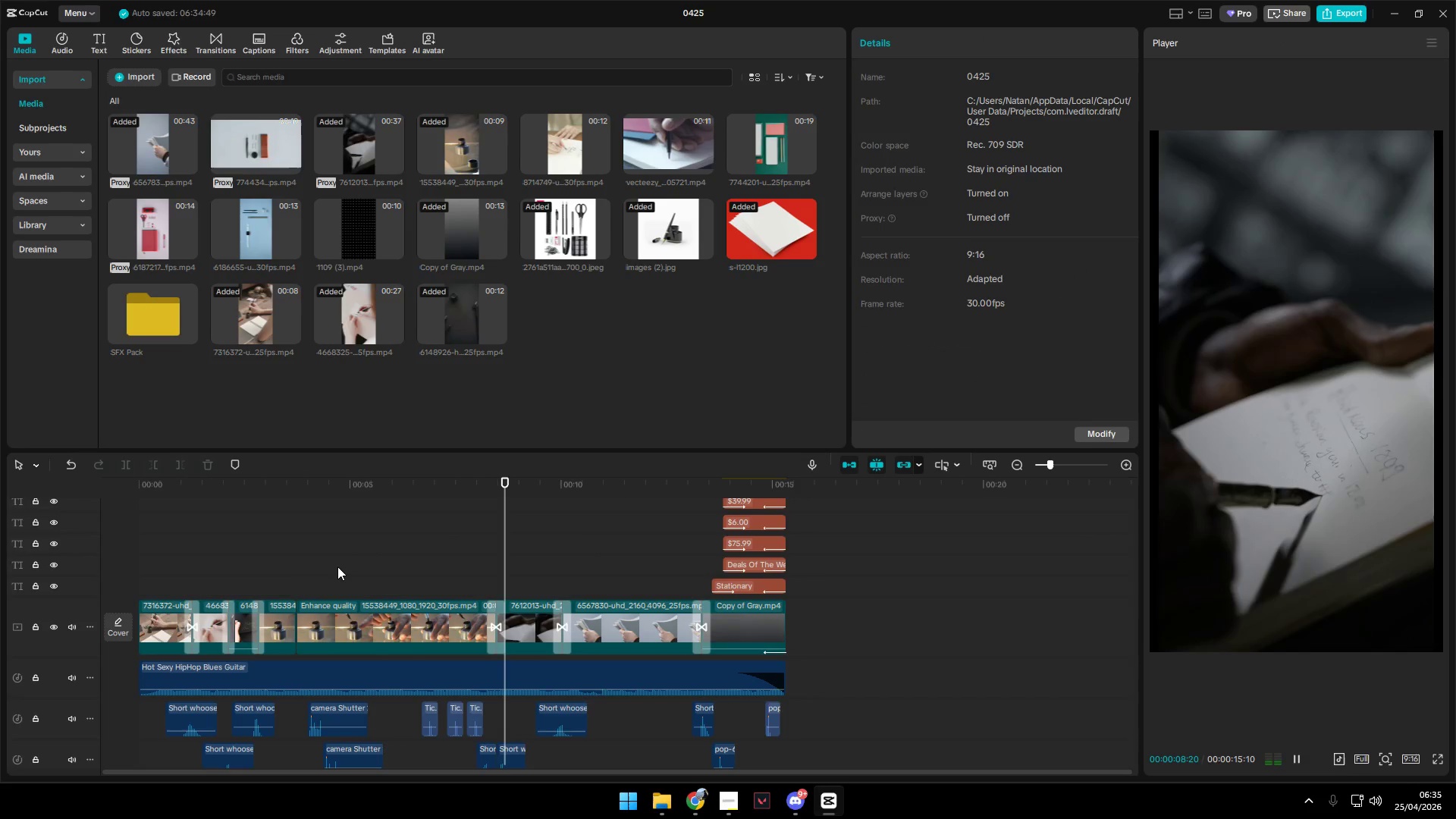 
wait(5.41)
 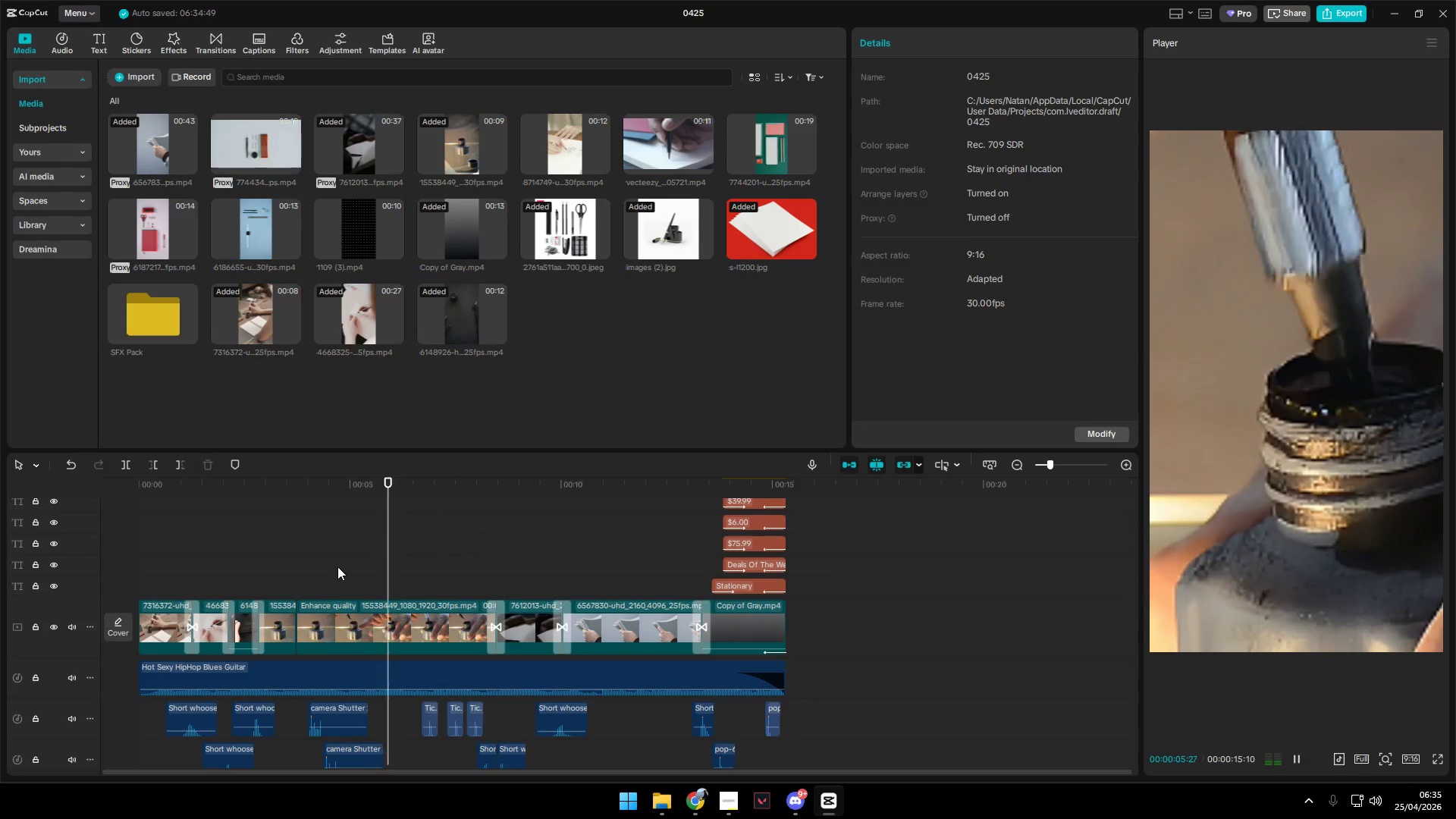 
left_click_drag(start_coordinate=[310, 566], to_coordinate=[306, 566])
 